 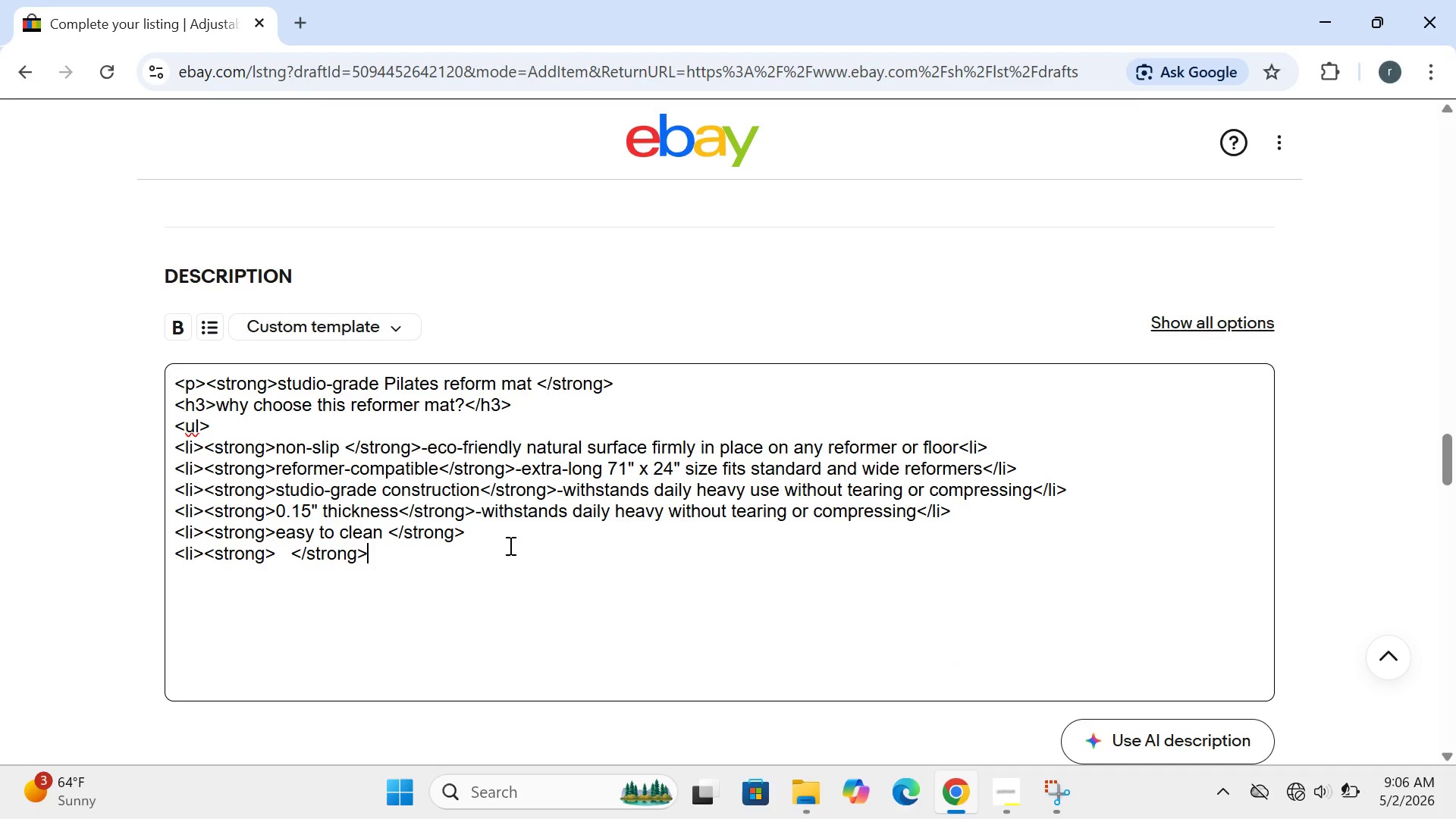 
left_click([509, 545])
 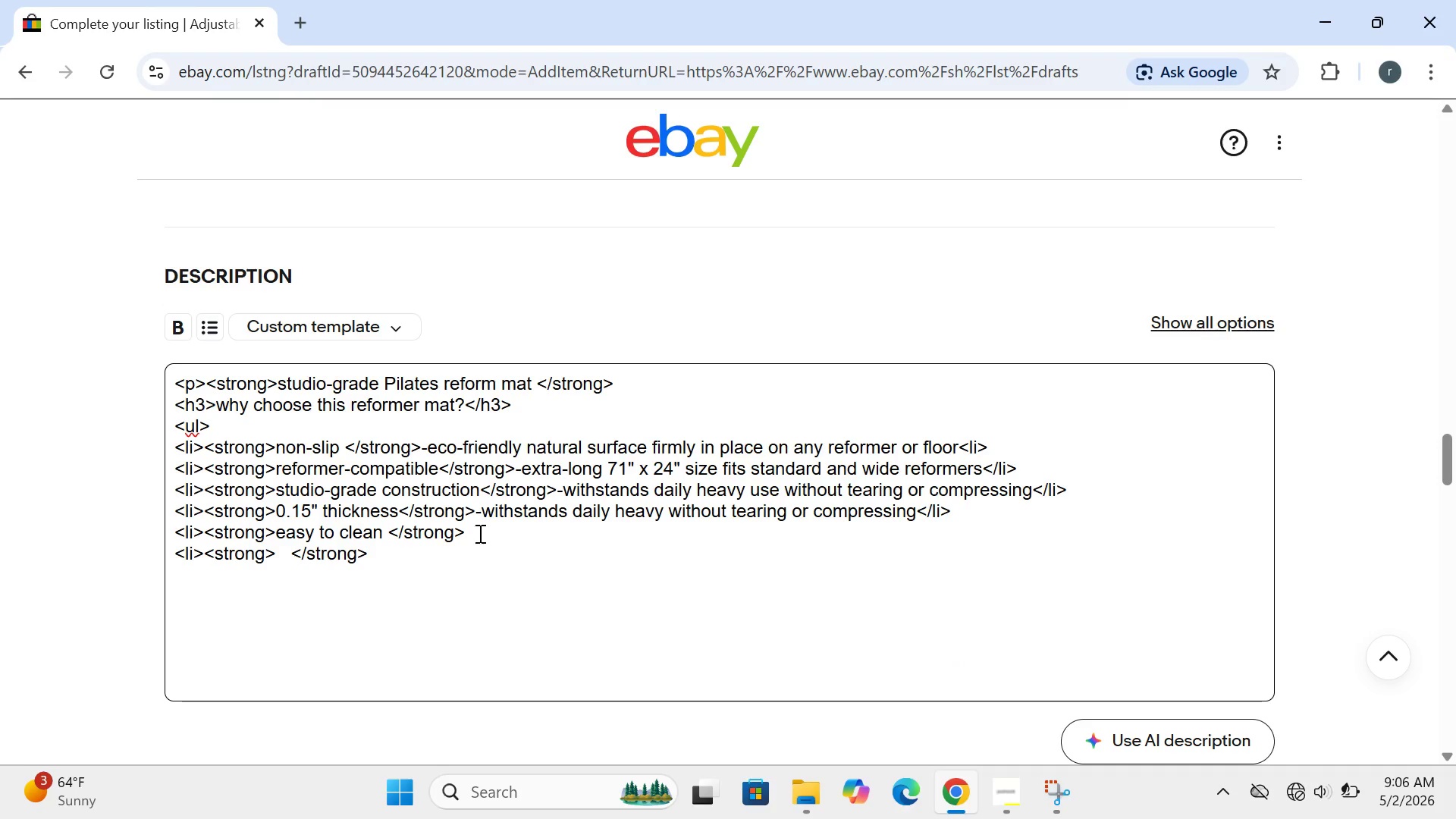 
left_click([479, 533])
 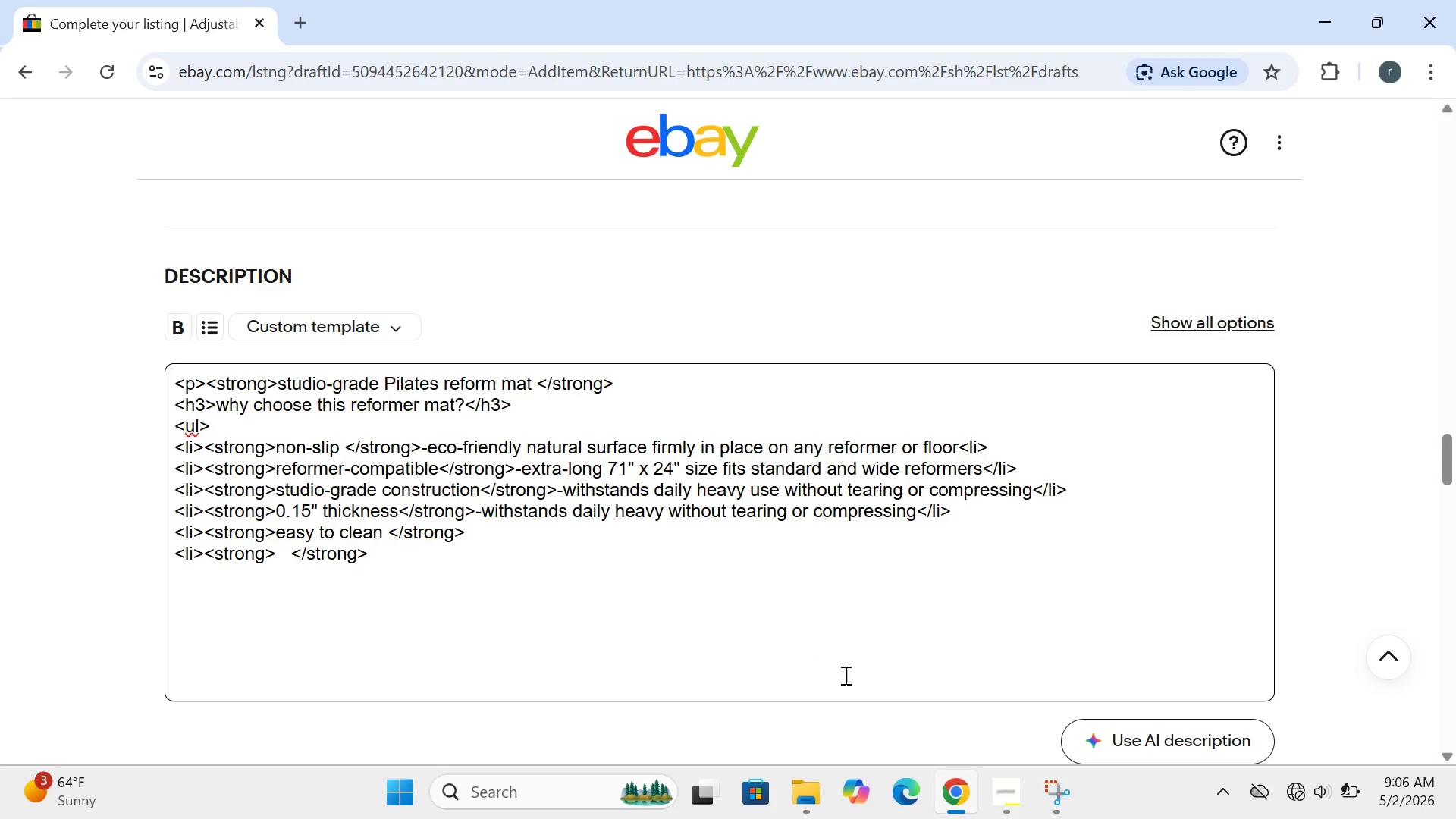 
wait(5.39)
 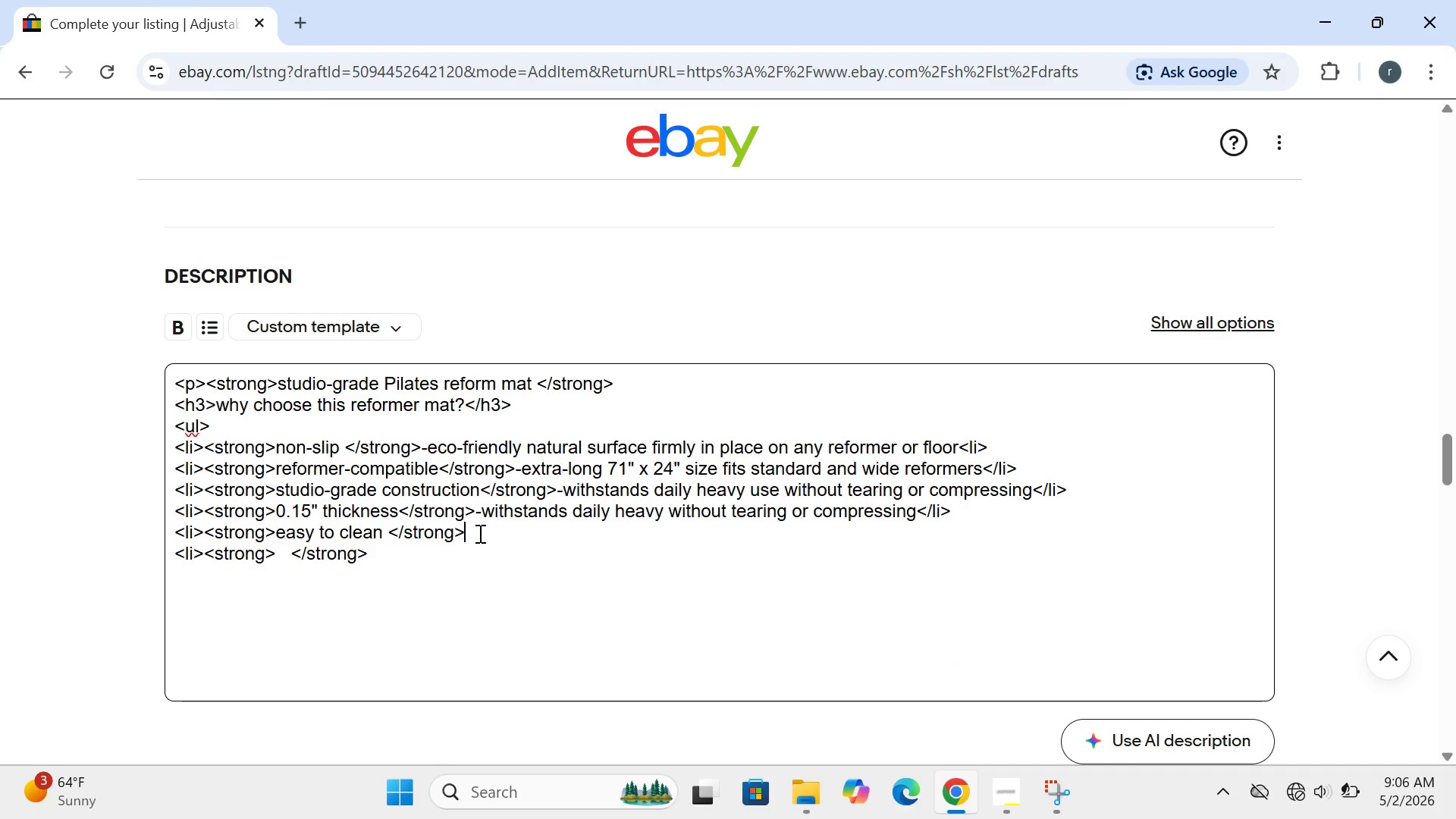 
left_click([1298, 787])
 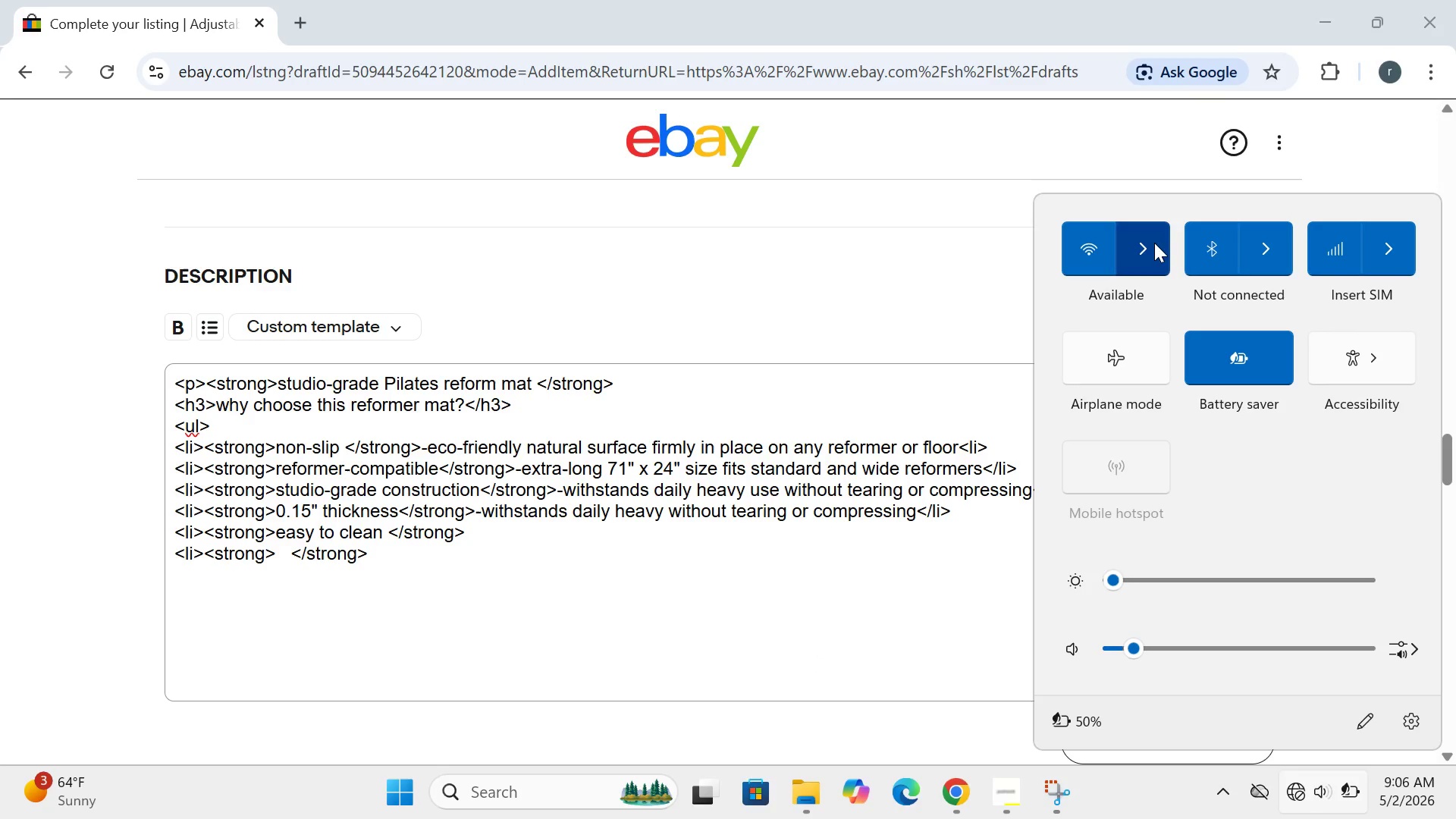 
left_click([1156, 251])
 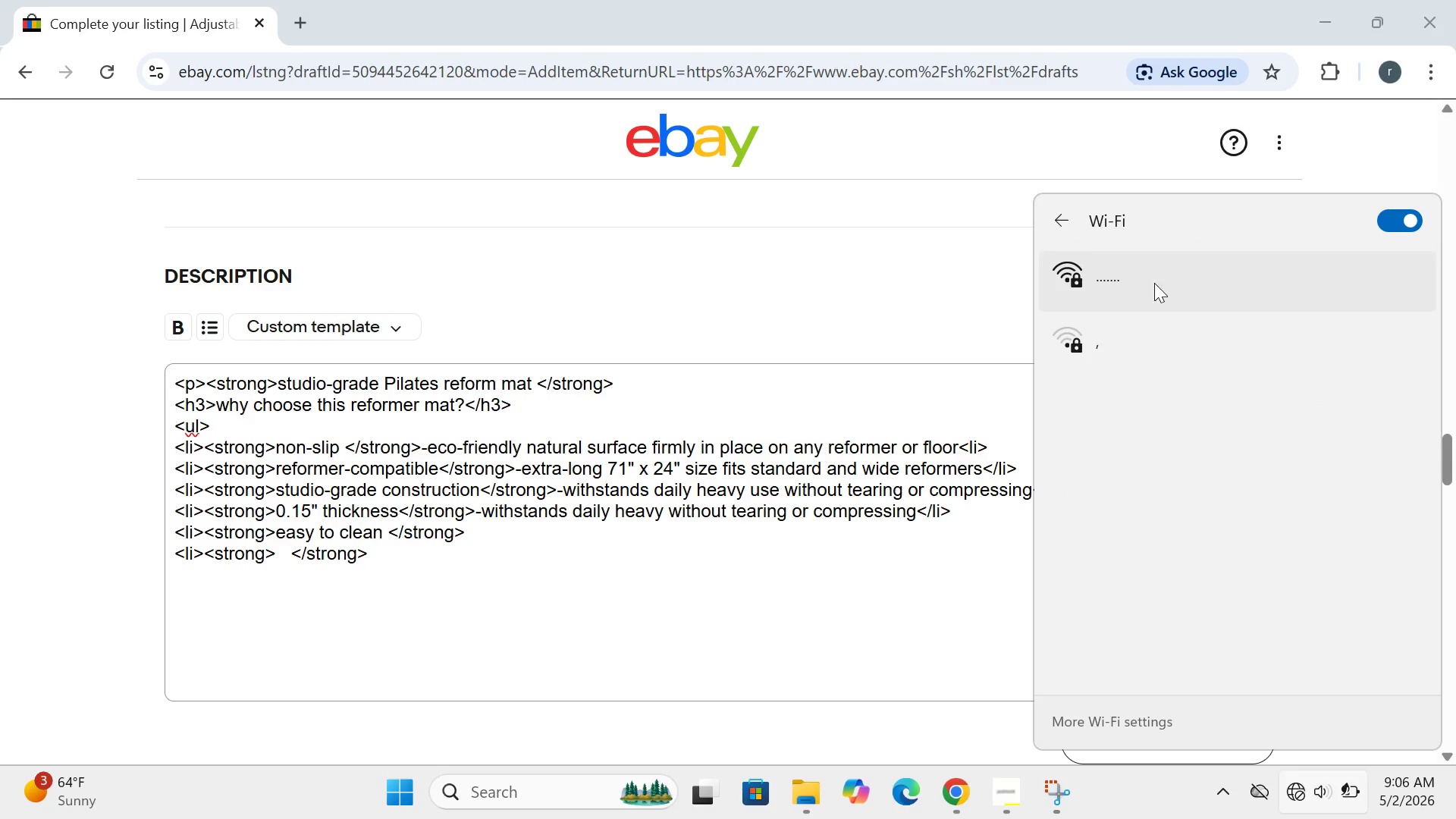 
left_click([1155, 268])
 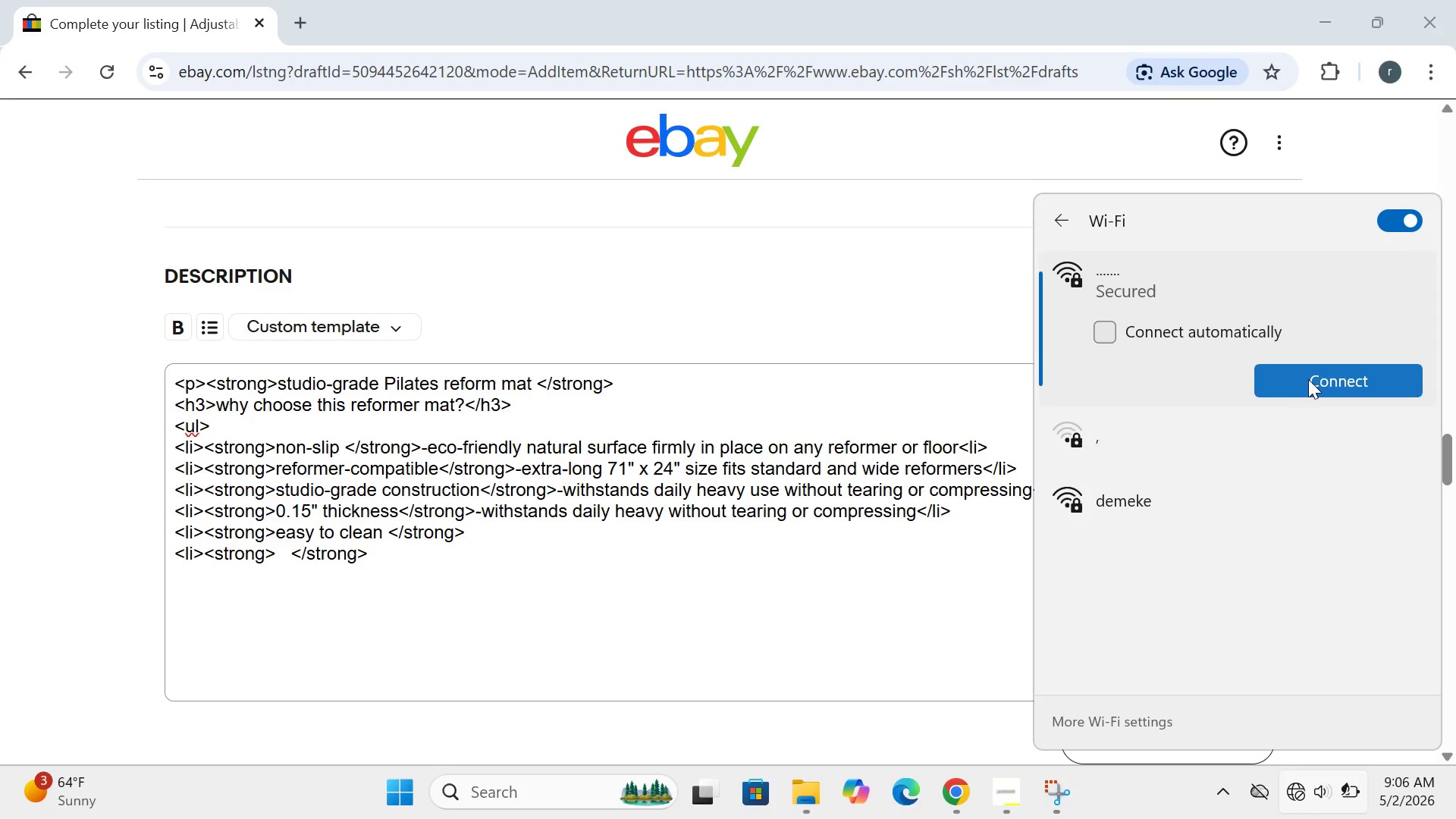 
left_click([1309, 381])
 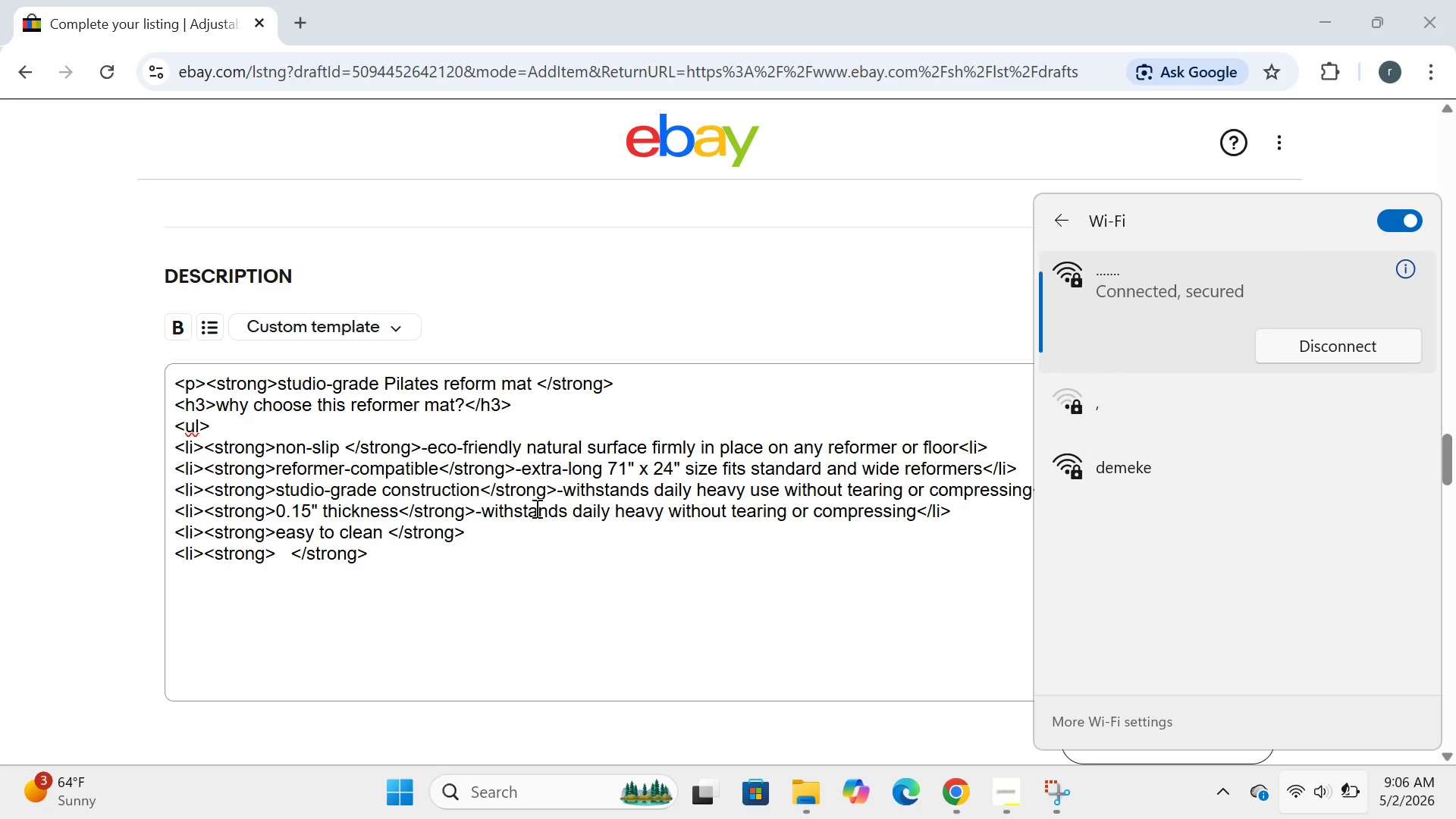 
wait(5.36)
 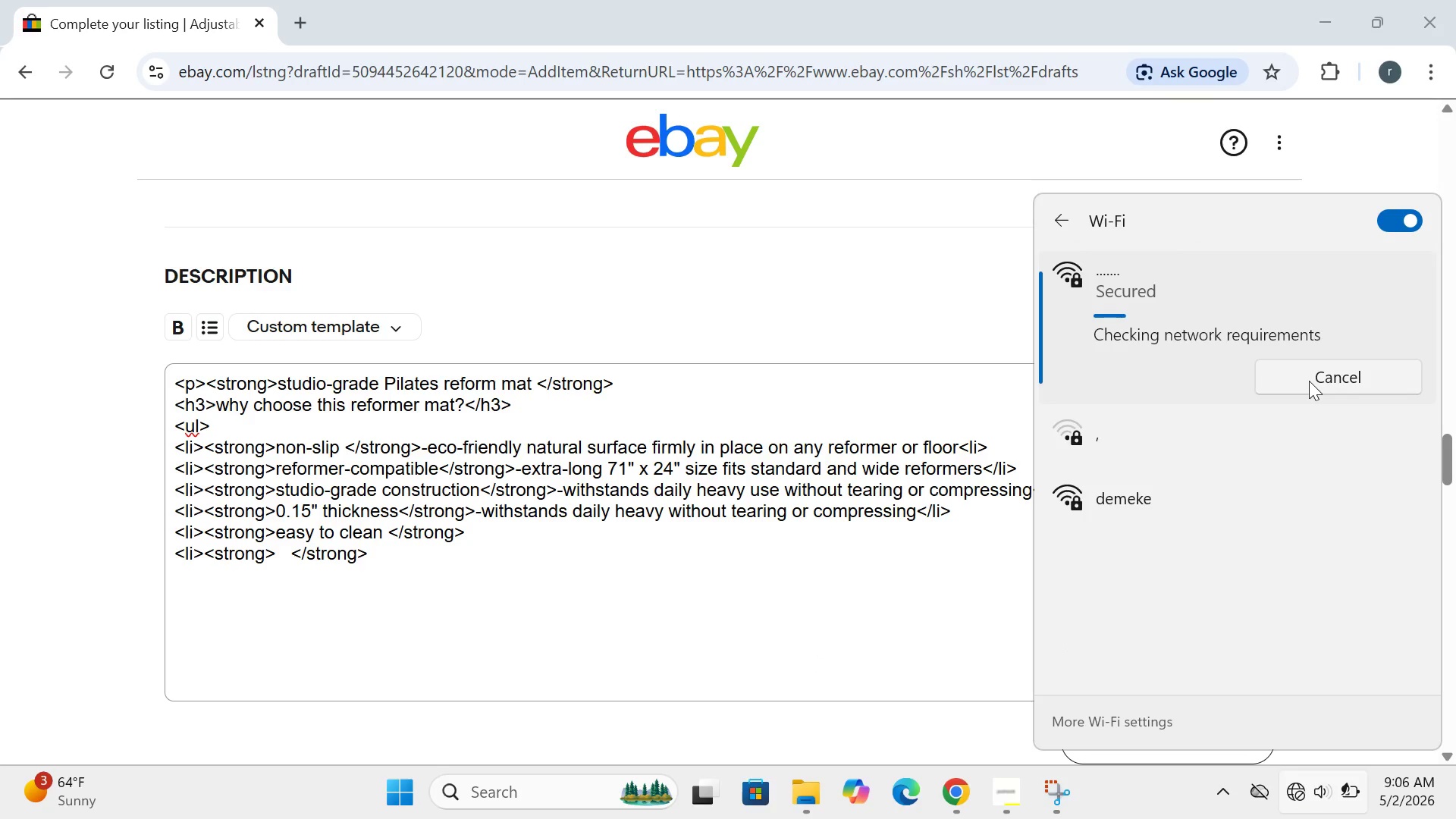 
left_click([541, 544])
 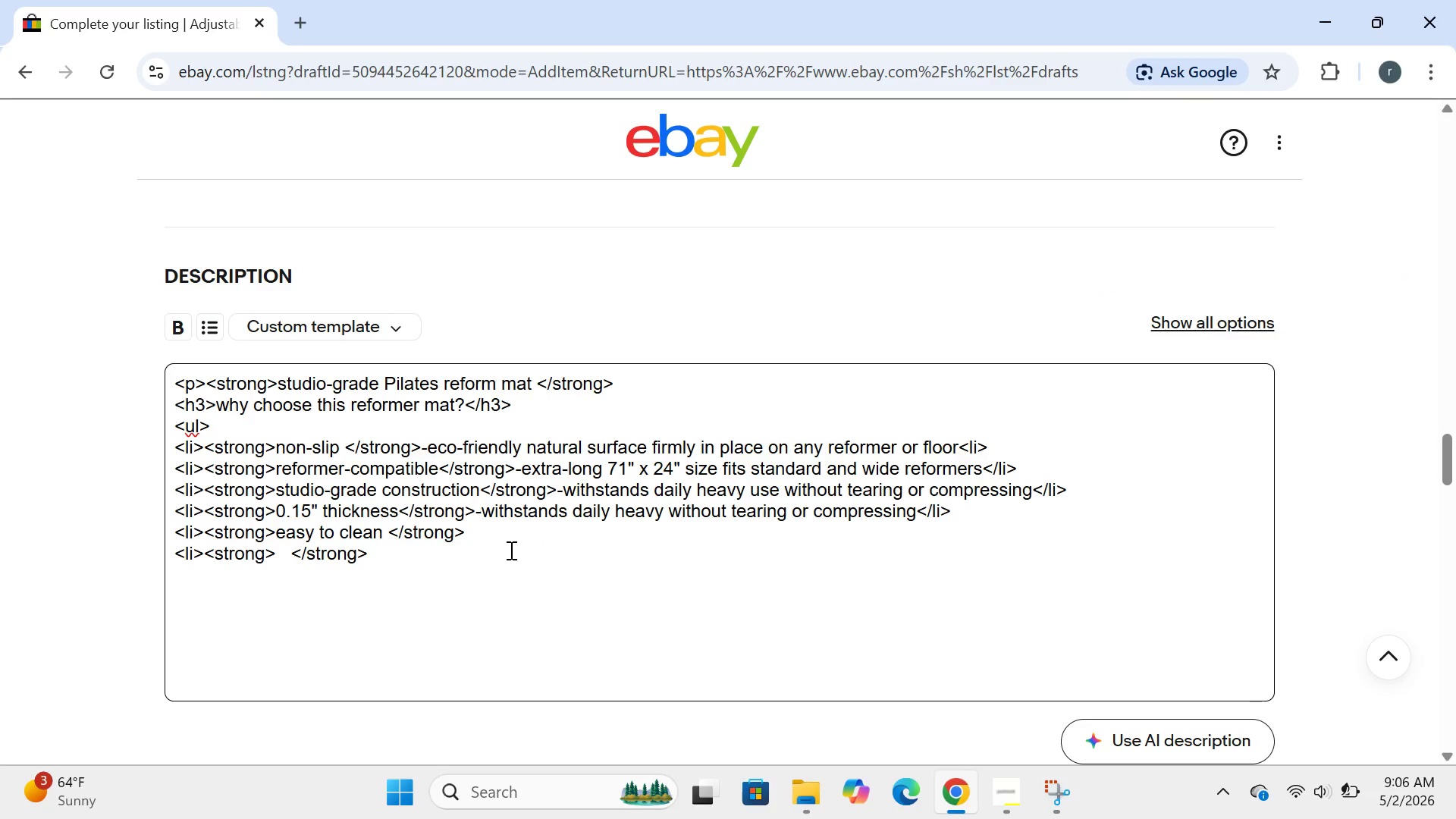 
left_click([510, 550])
 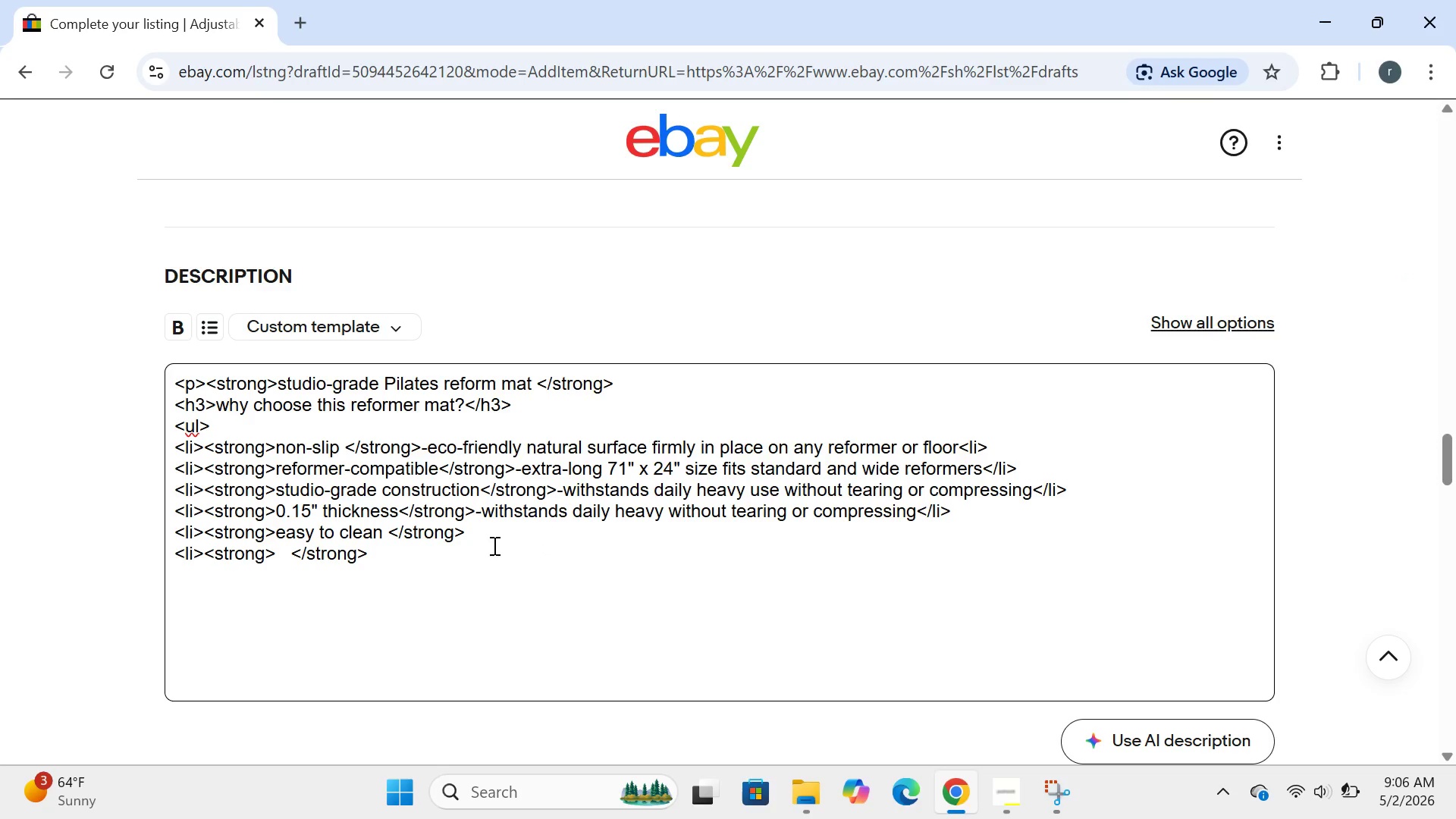 
left_click([493, 545])
 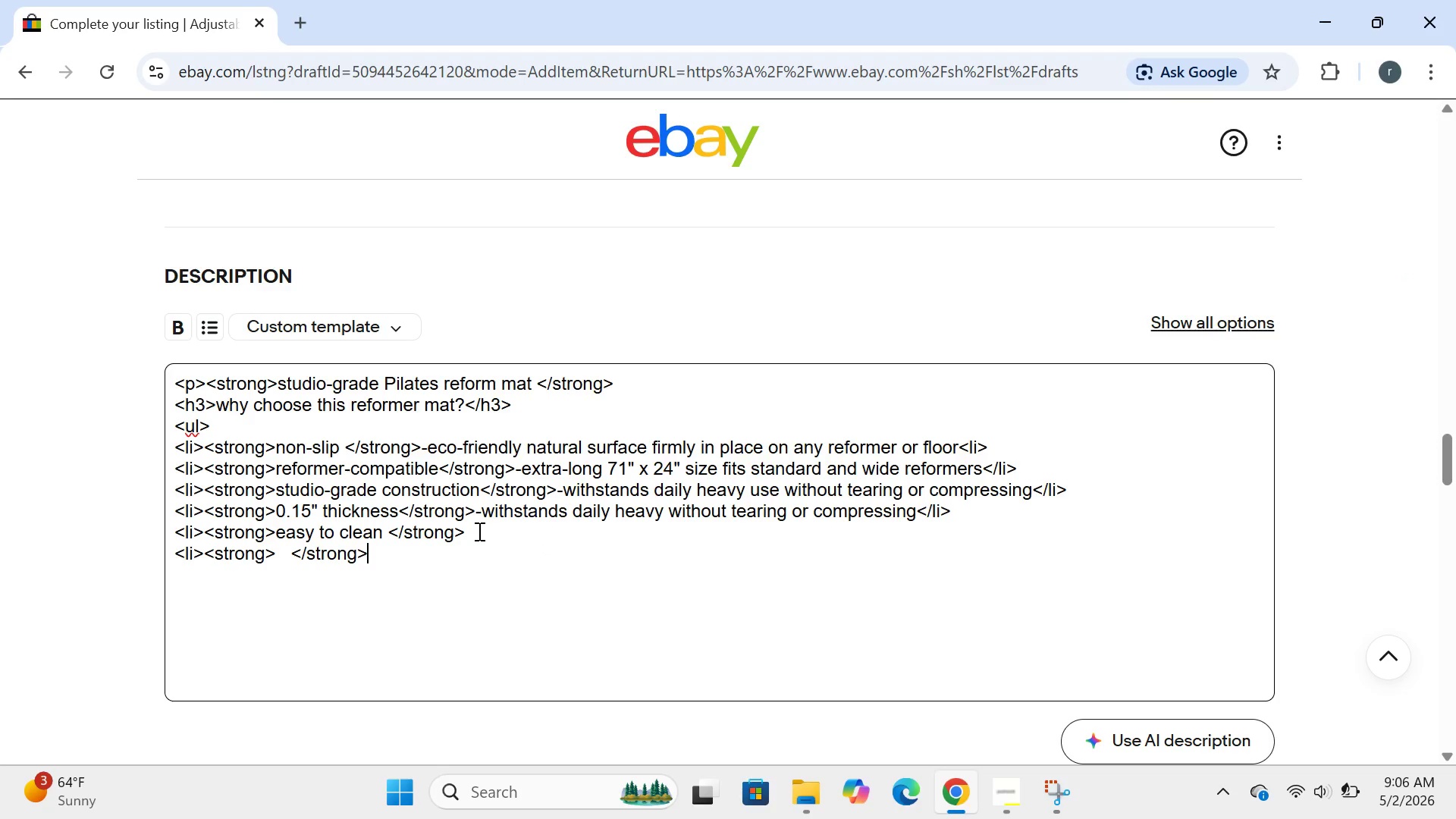 
left_click([478, 531])
 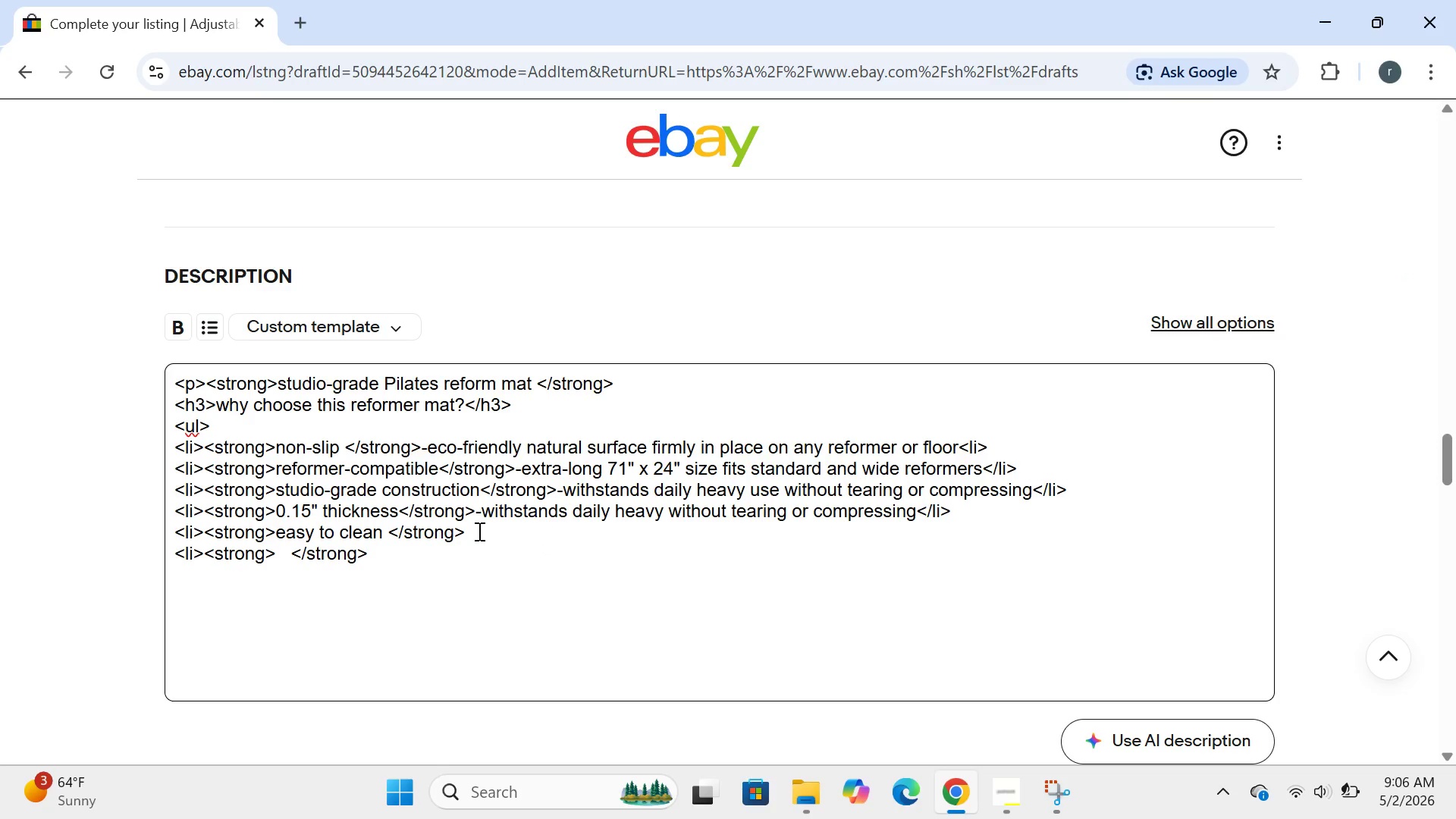 
type(=)
key(Backspace)
type(-simply wipe a damp cloth after each sessu)
key(Backspace)
type(ion</li>)
 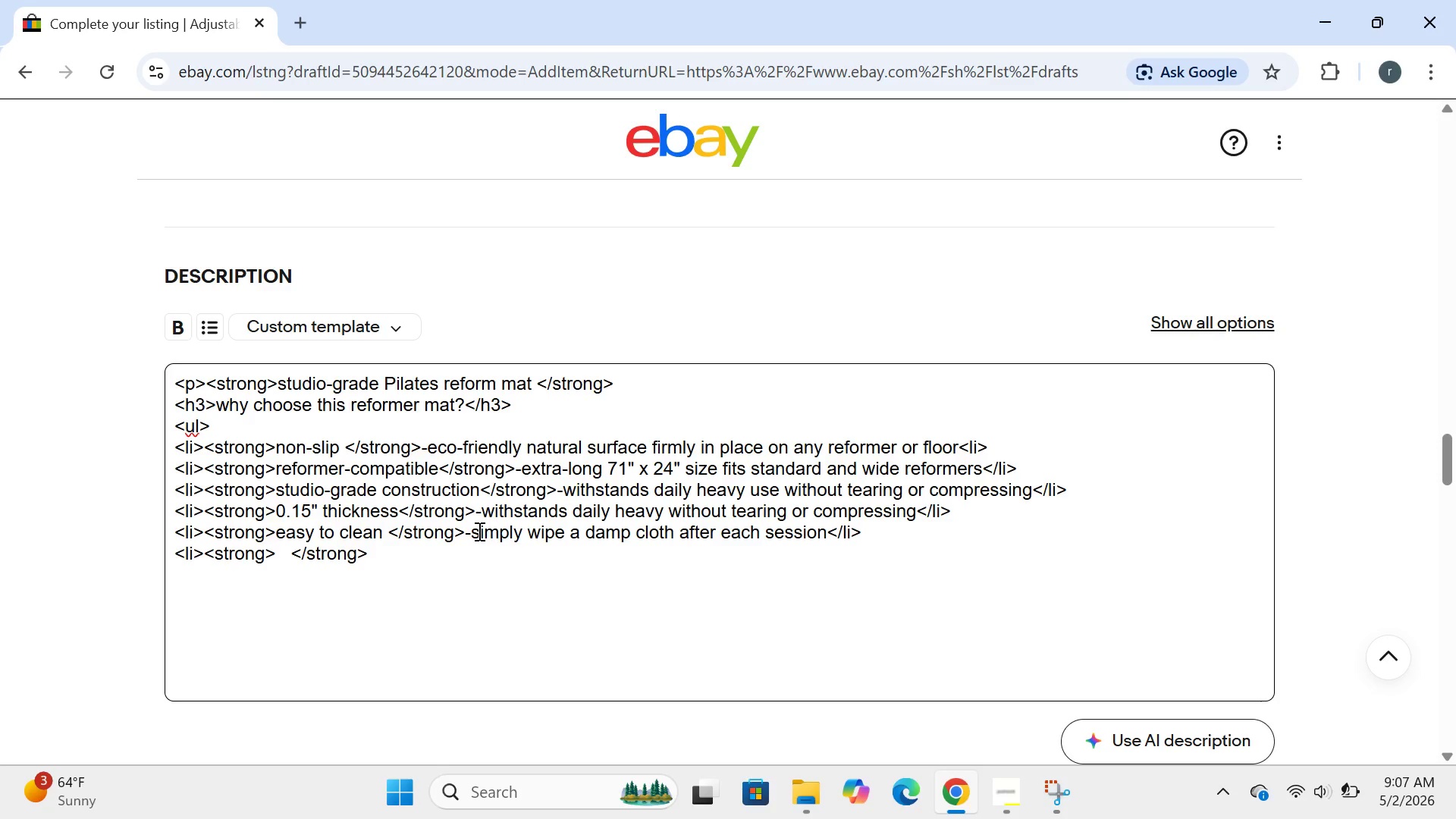 
left_click([273, 551])
 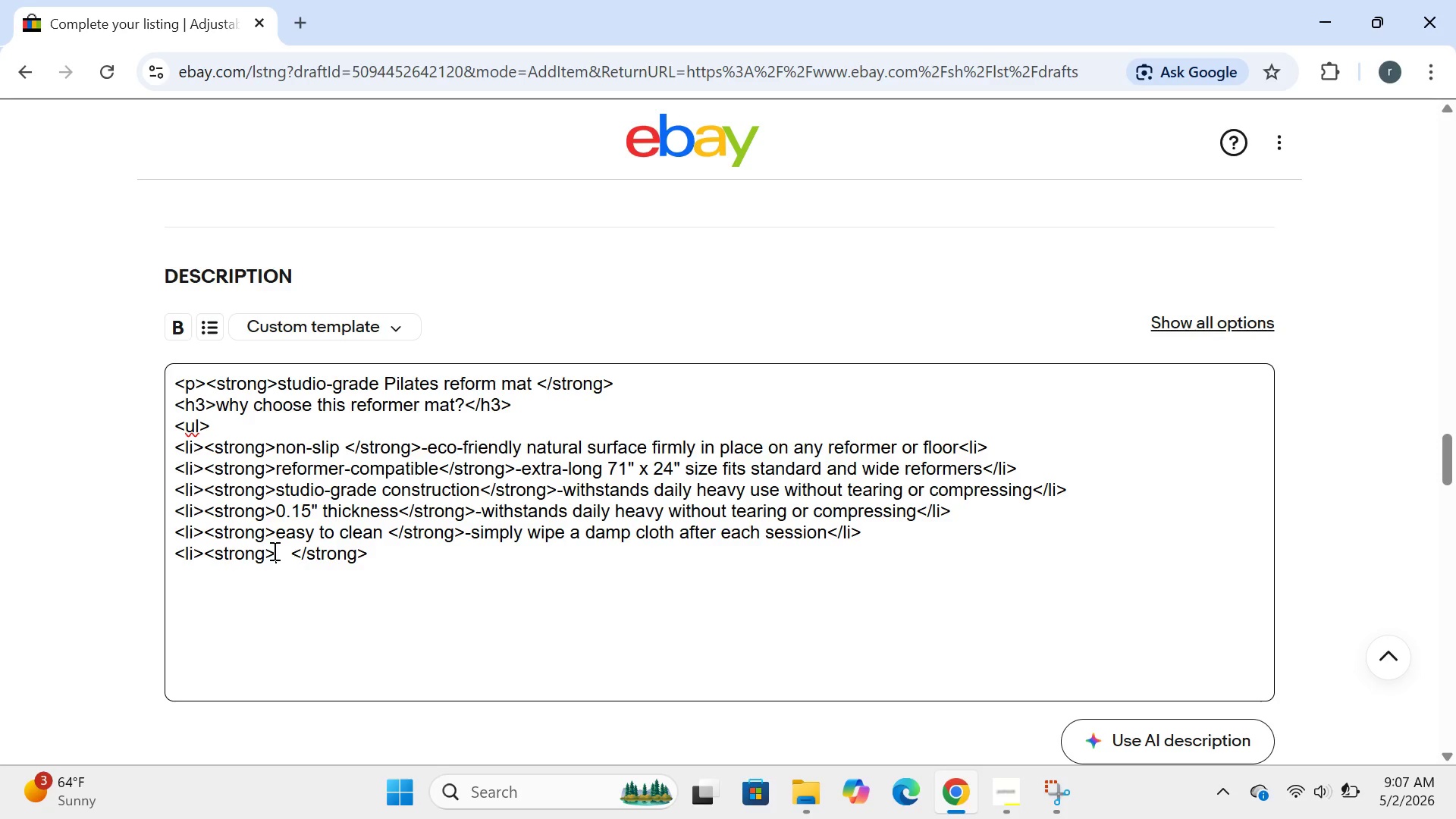 
type(eco-friendly)
 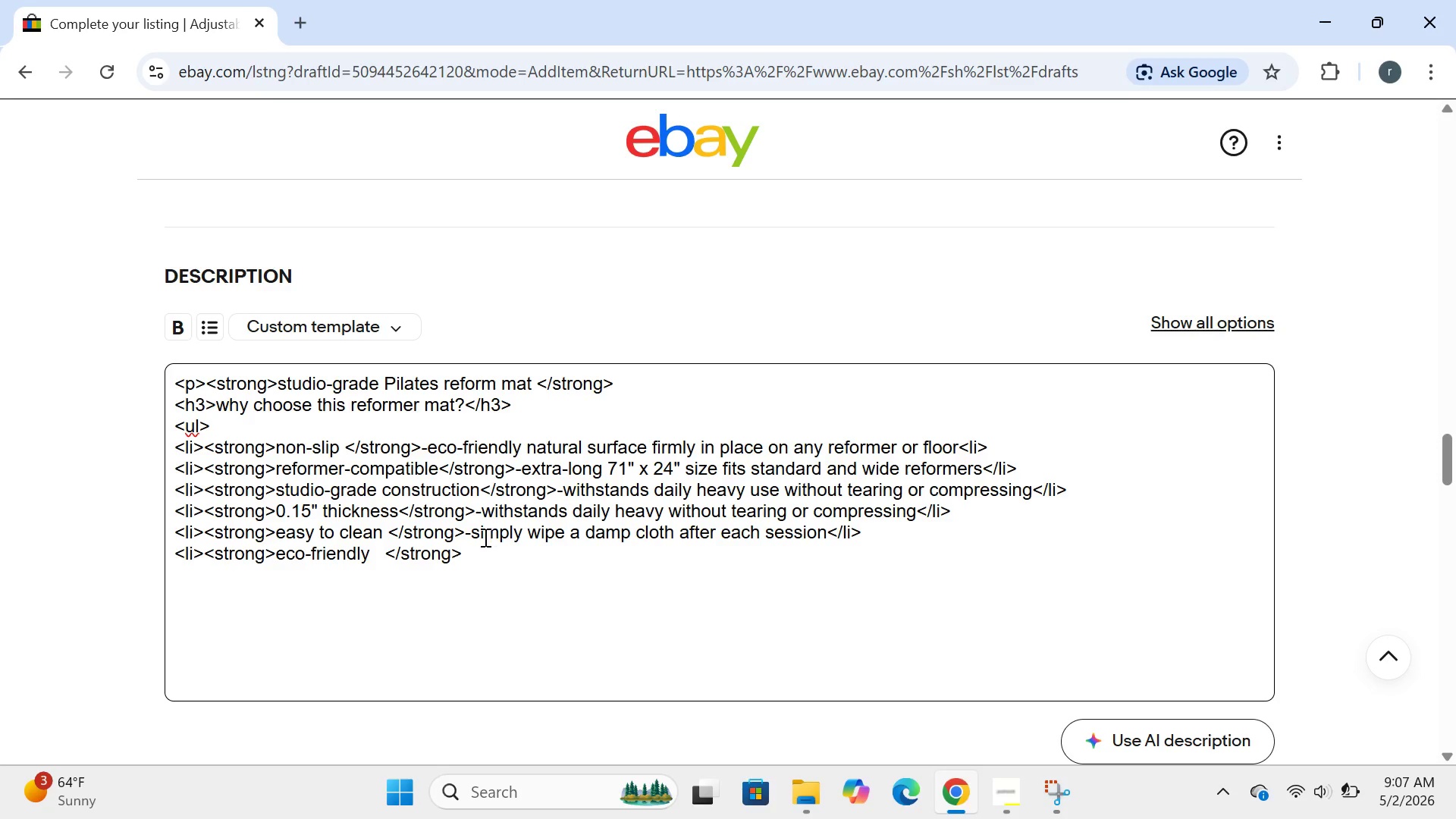 
double_click([463, 563])
 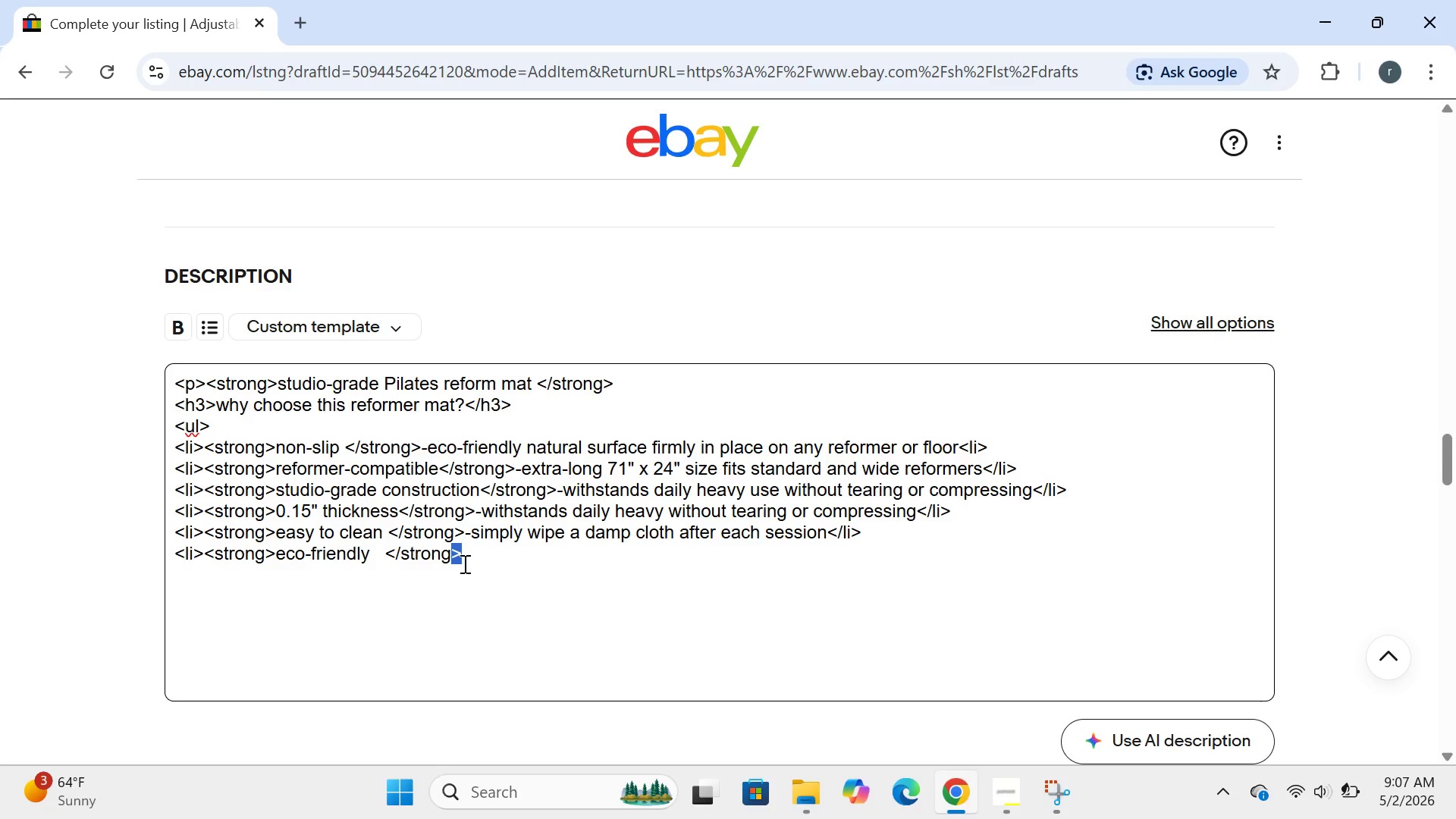 
left_click([463, 563])
 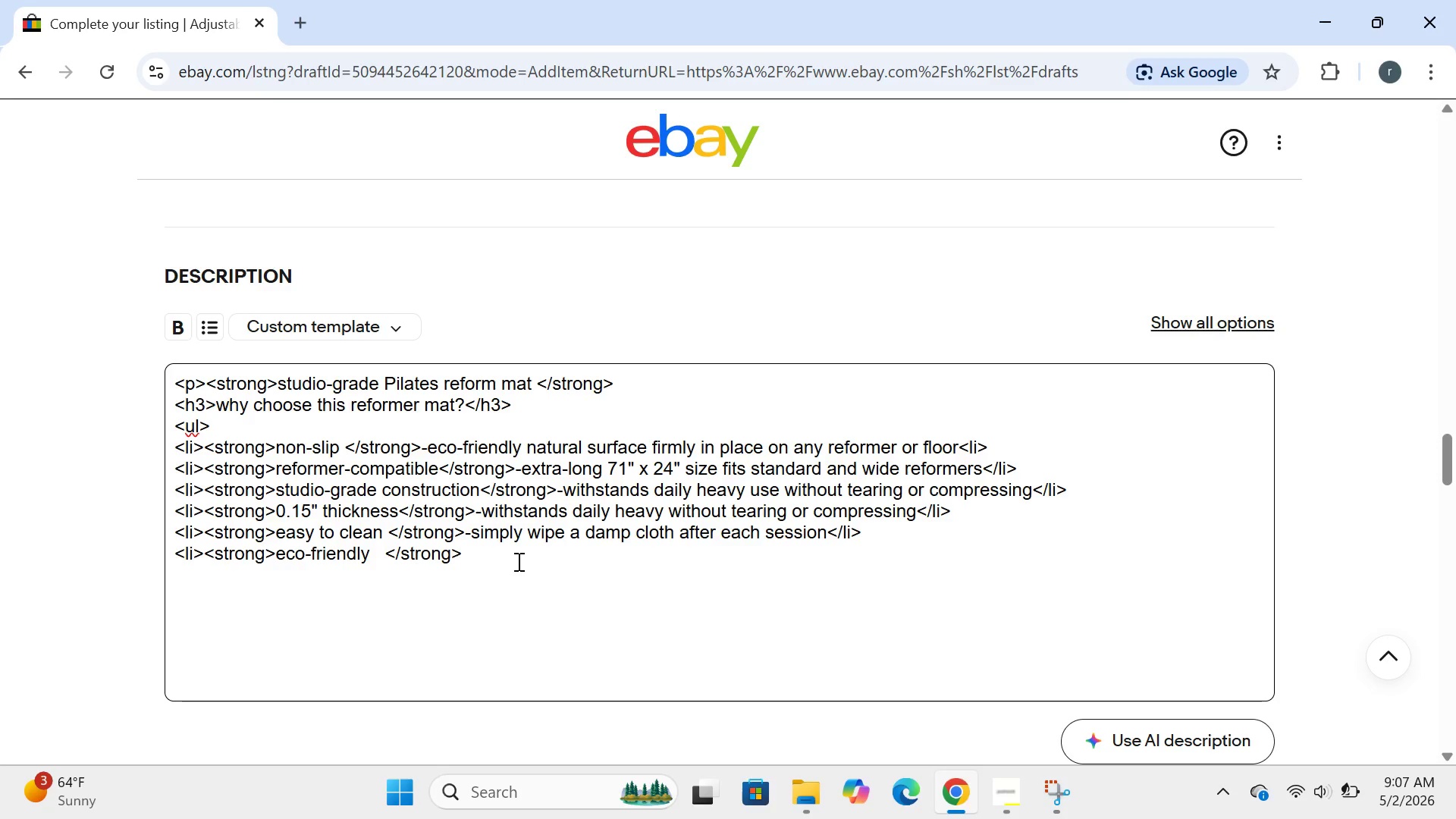 
type(simply wipr)
key(Backspace)
type(w)
key(Backspace)
type(e with a danp)
key(Backspace)
key(Backspace)
type(mp coth after each session</li>)
 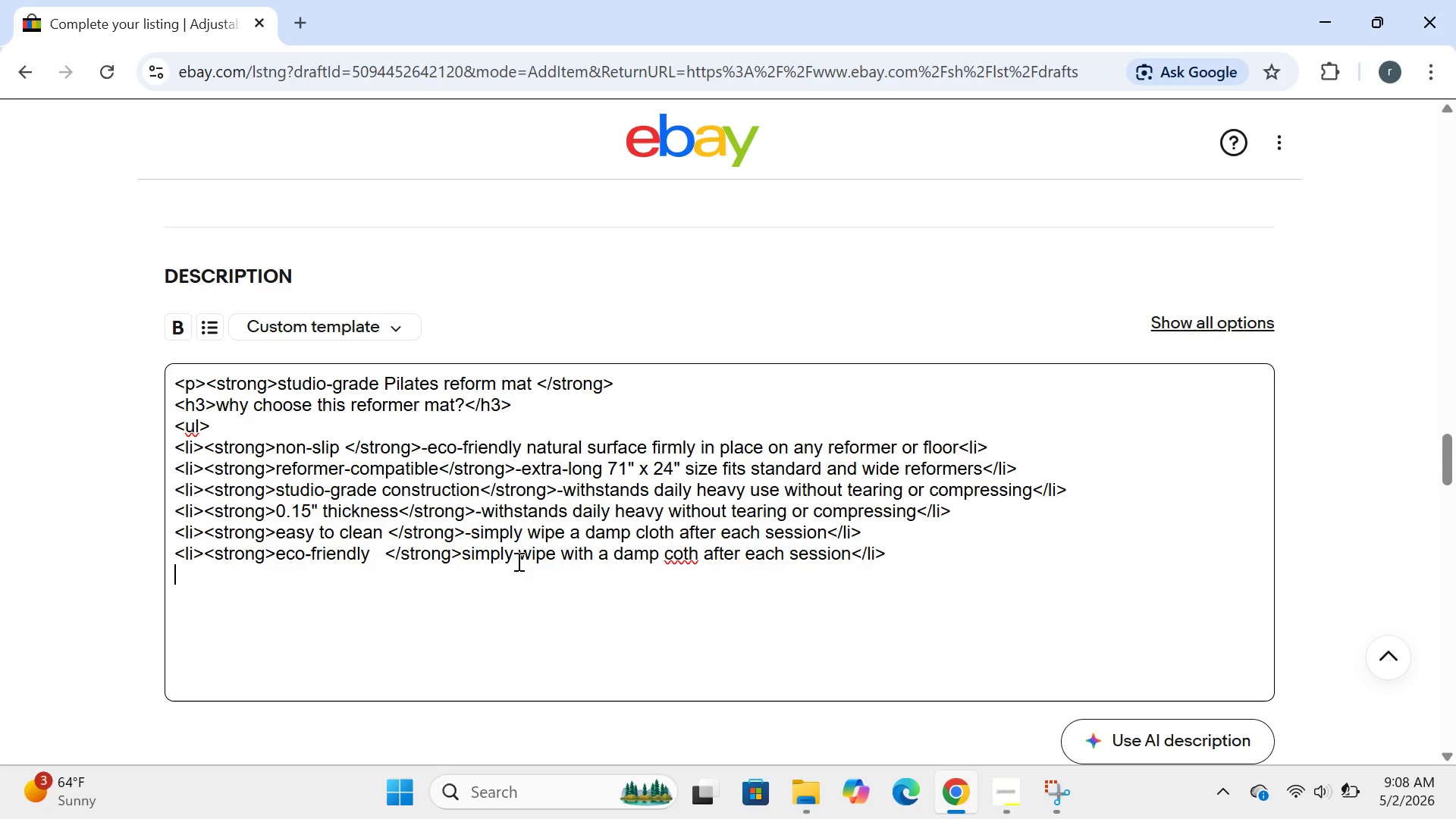 
 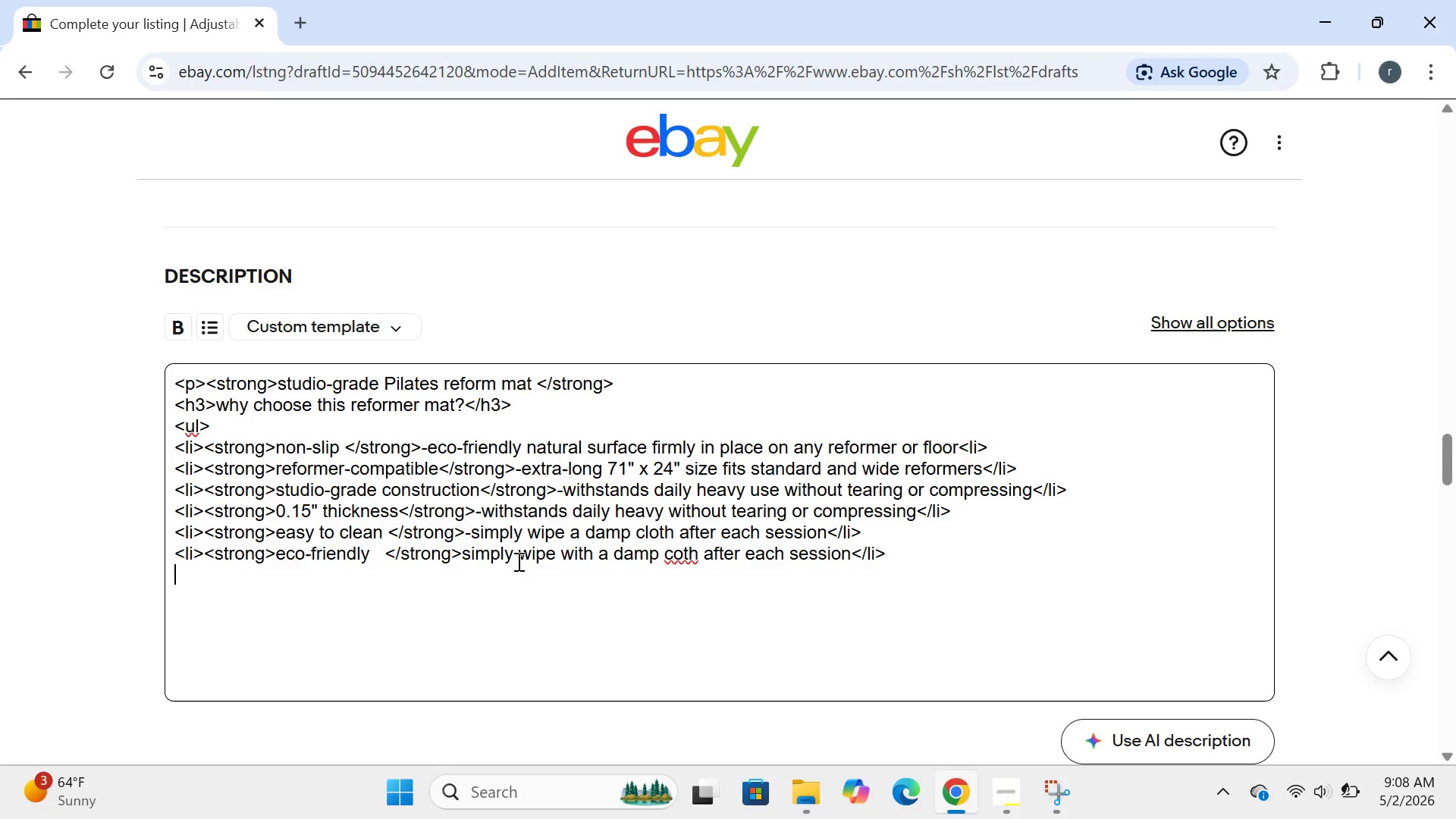 
key(Enter)
 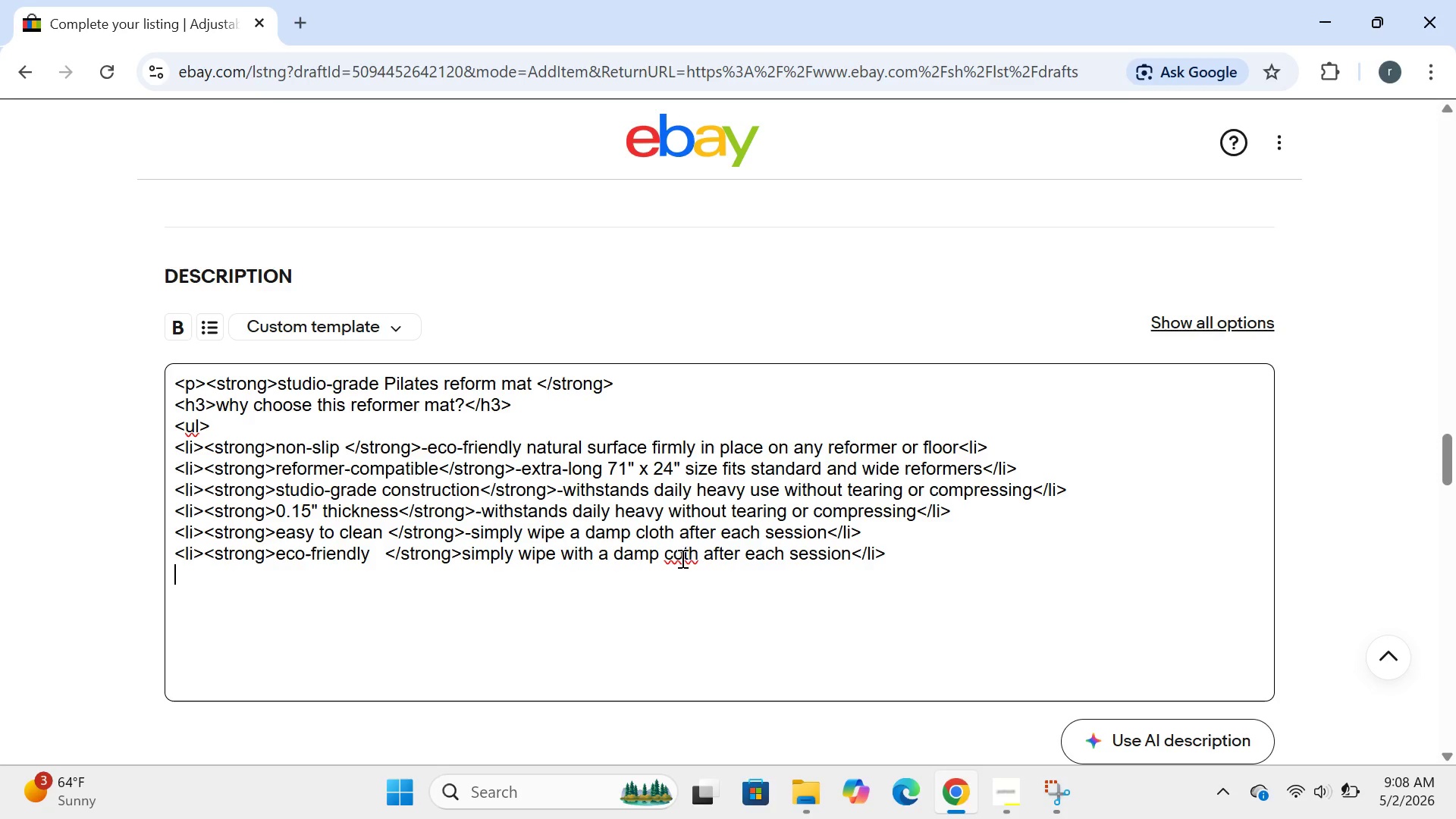 
left_click([701, 551])
 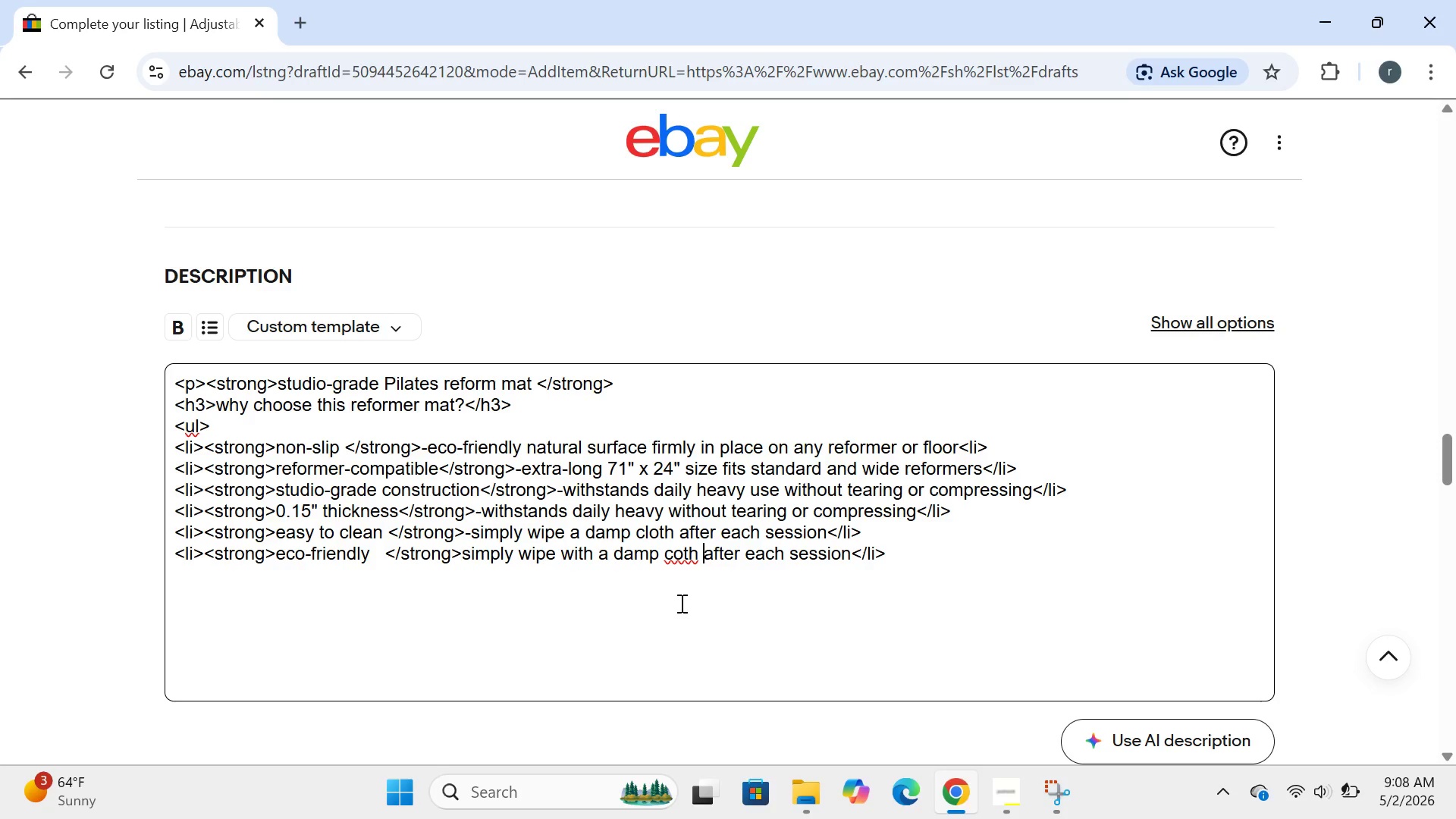 
key(Backspace)
key(Backspace)
key(Backspace)
key(Backspace)
type(loth )
 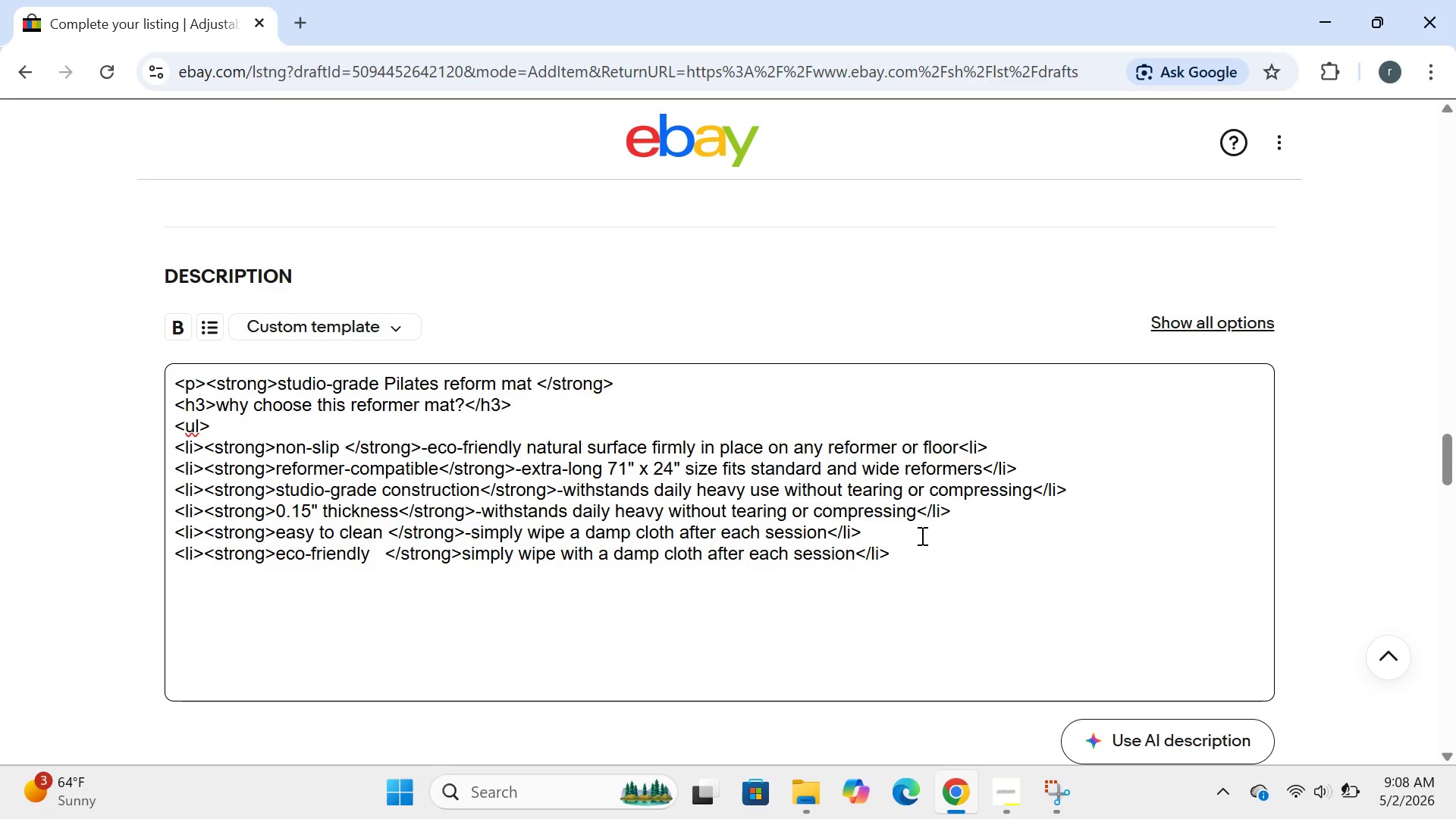 
left_click([921, 535])
 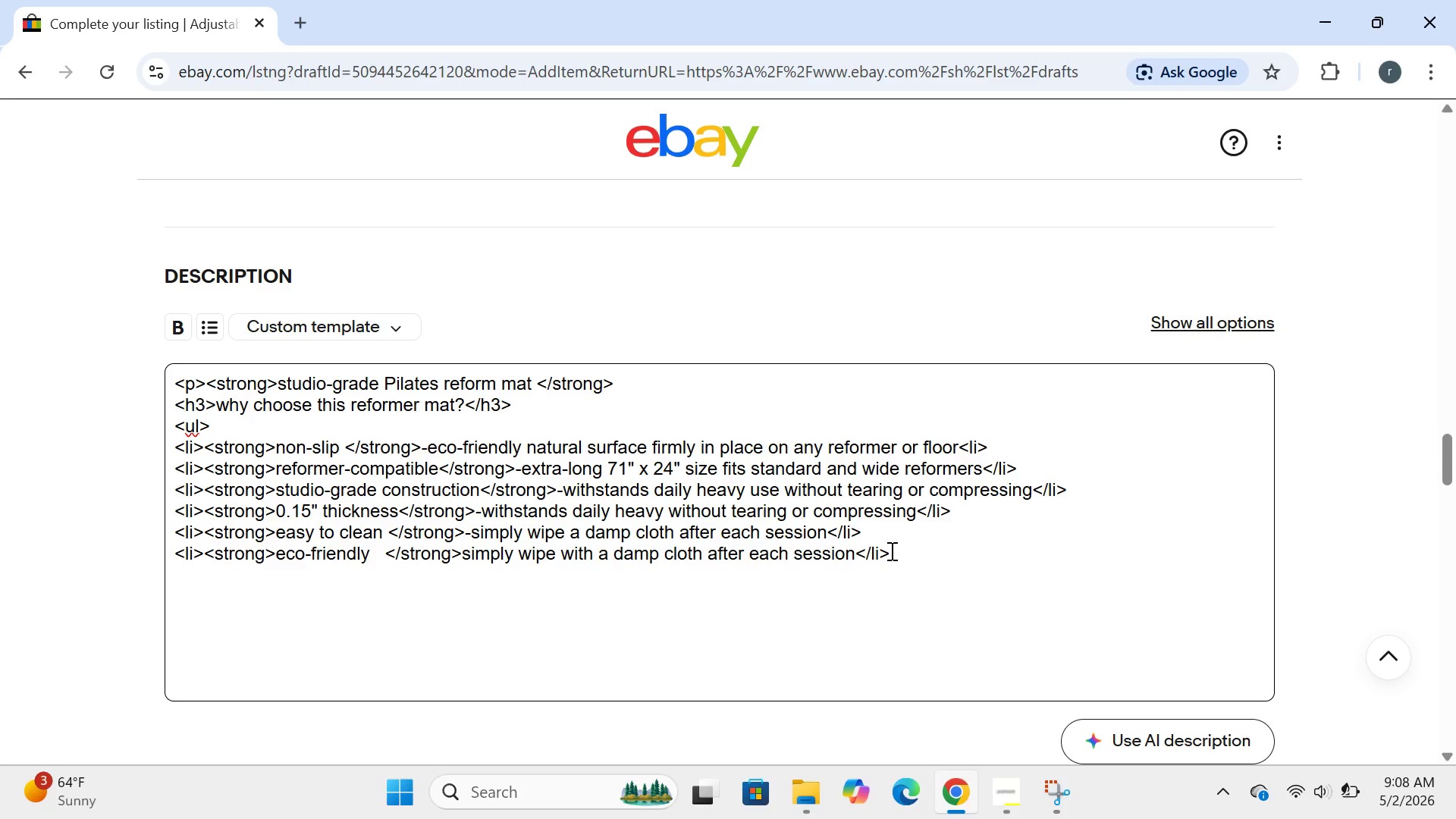 
left_click([890, 551])
 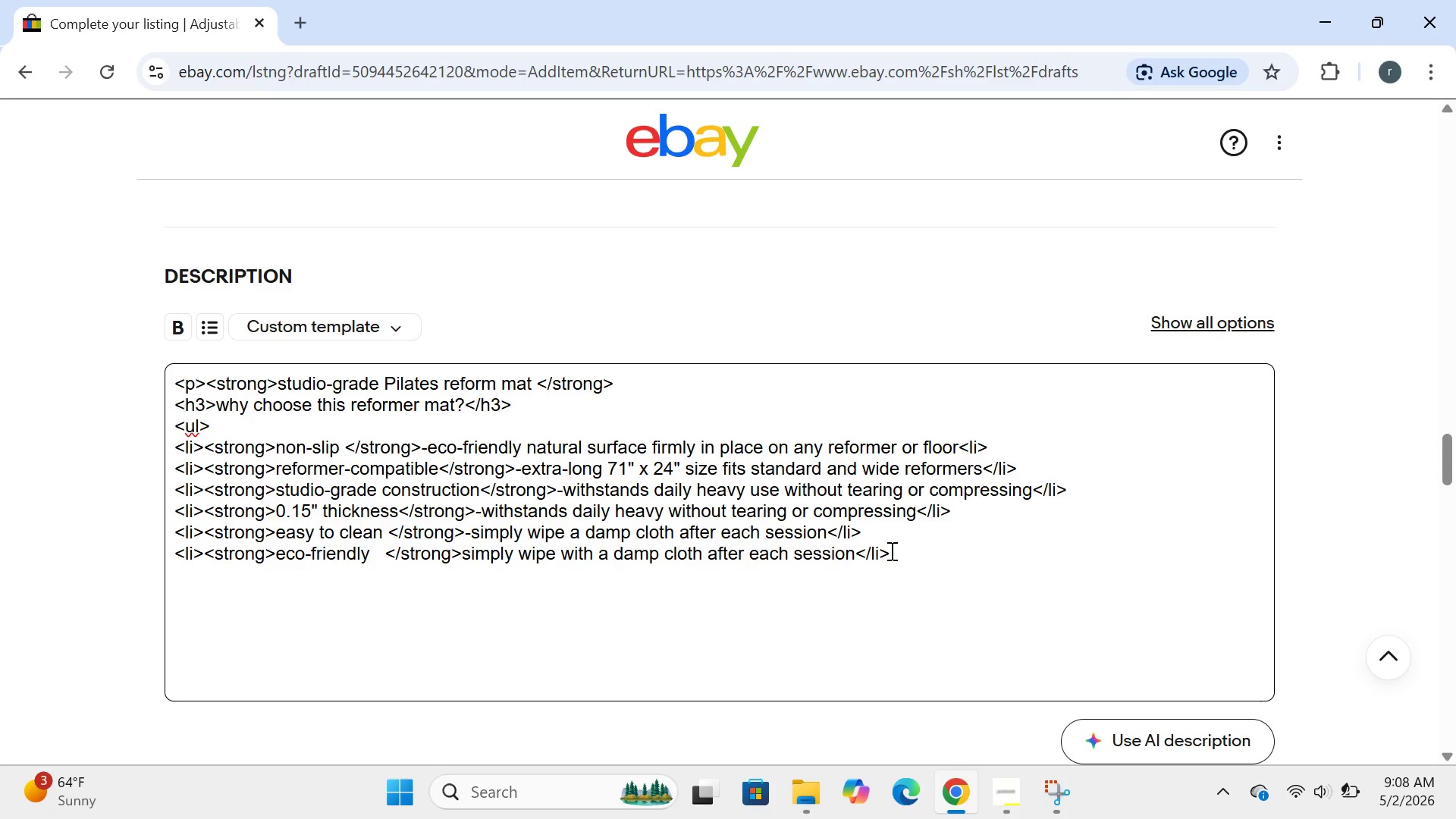 
key(Enter)
 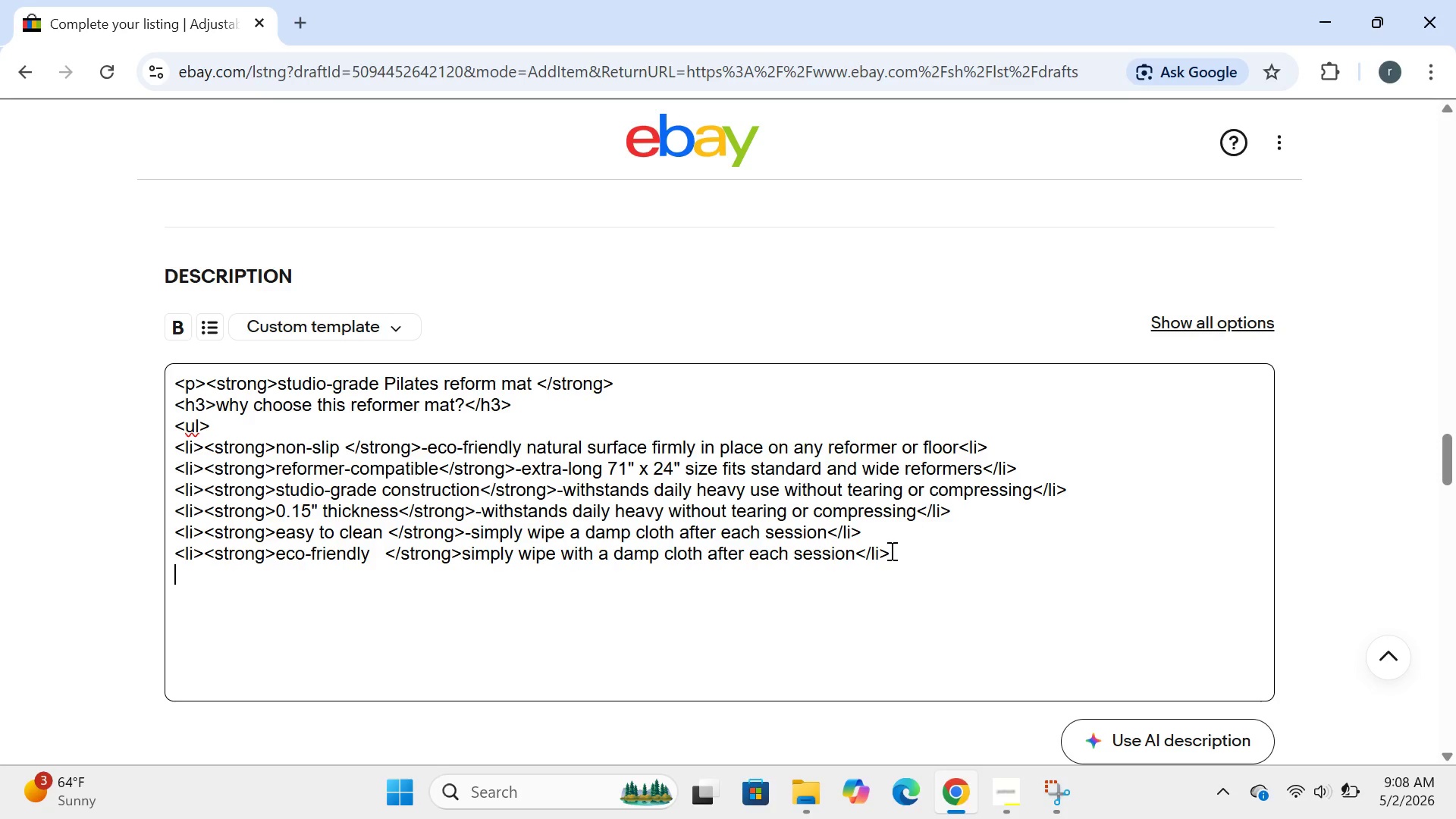 
type(<li><strong>)
 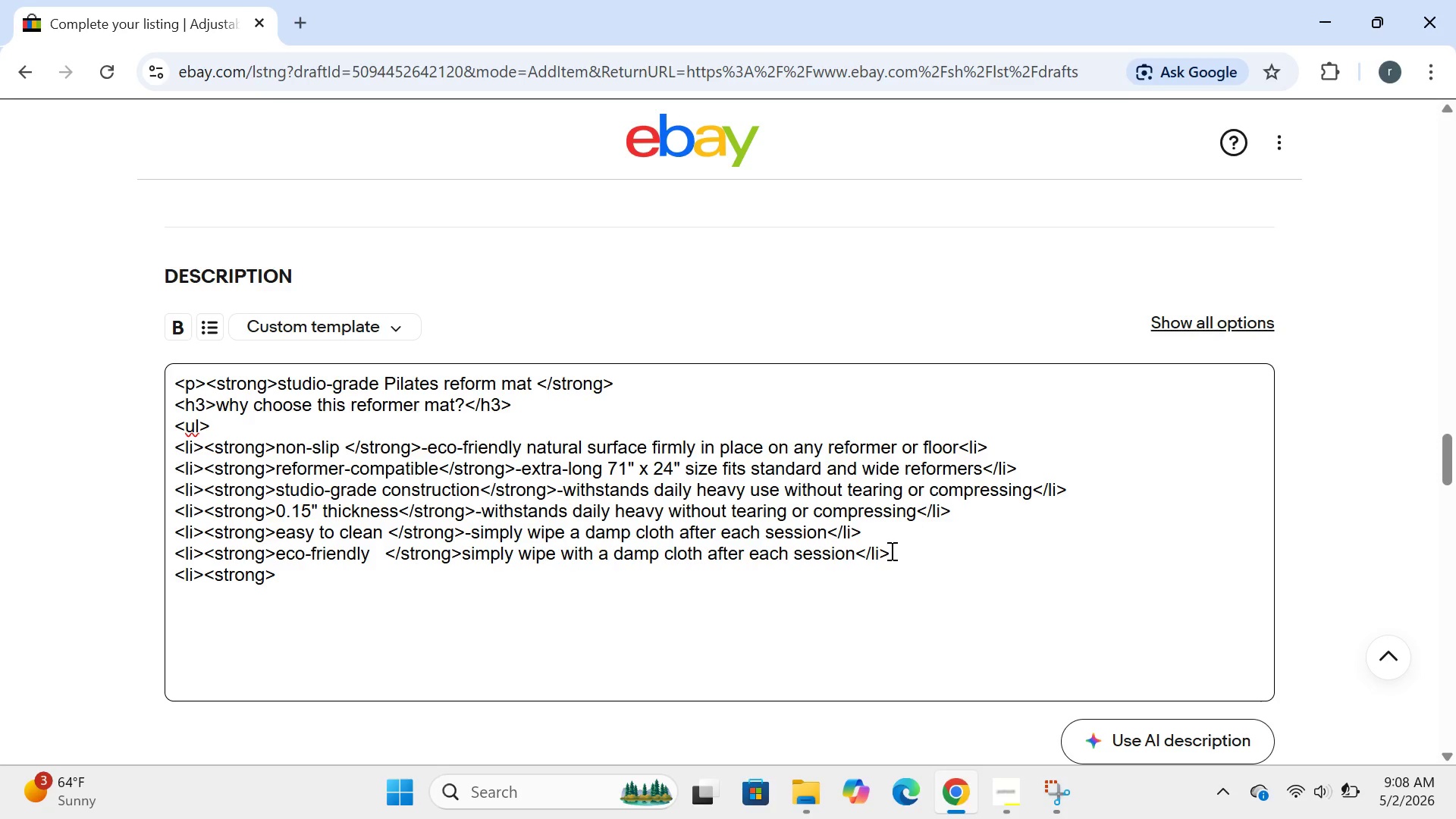 
hold_key(key=Backspace, duration=0.56)
 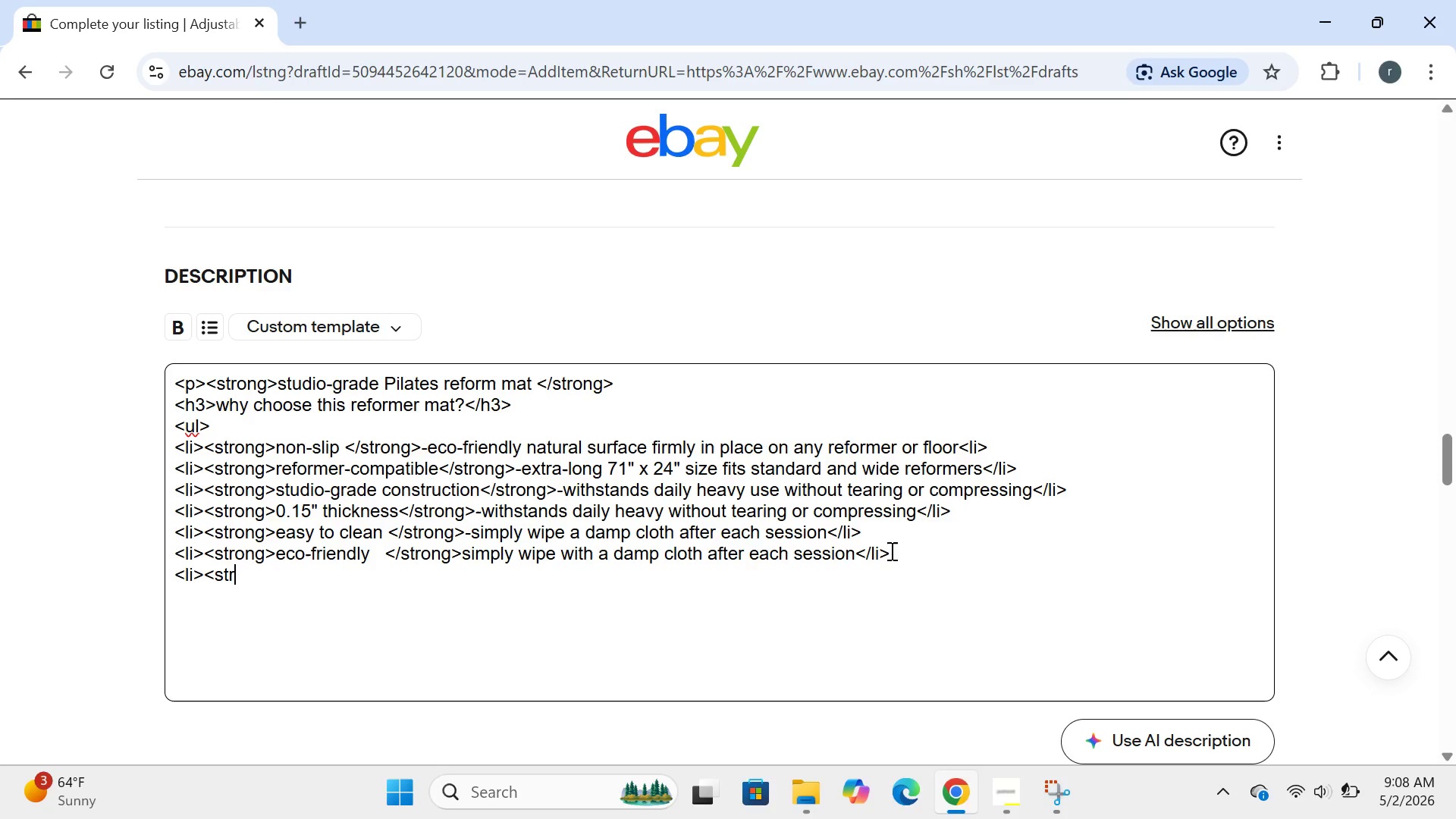 
key(Backspace)
key(Backspace)
key(Backspace)
key(Backspace)
key(Backspace)
key(Backspace)
key(Backspace)
key(Backspace)
type(h3>specifications</h3>)
 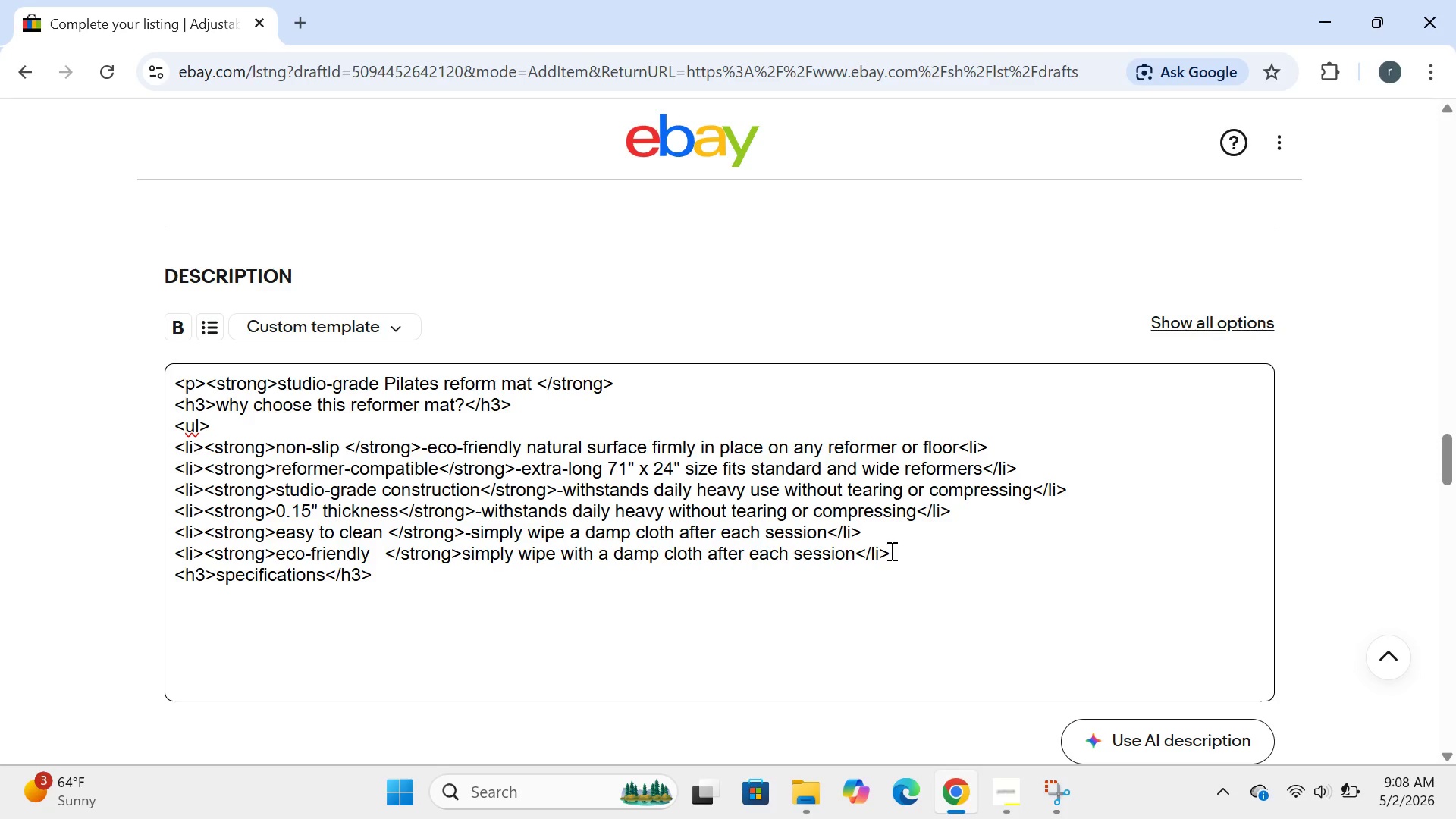 
key(Enter)
 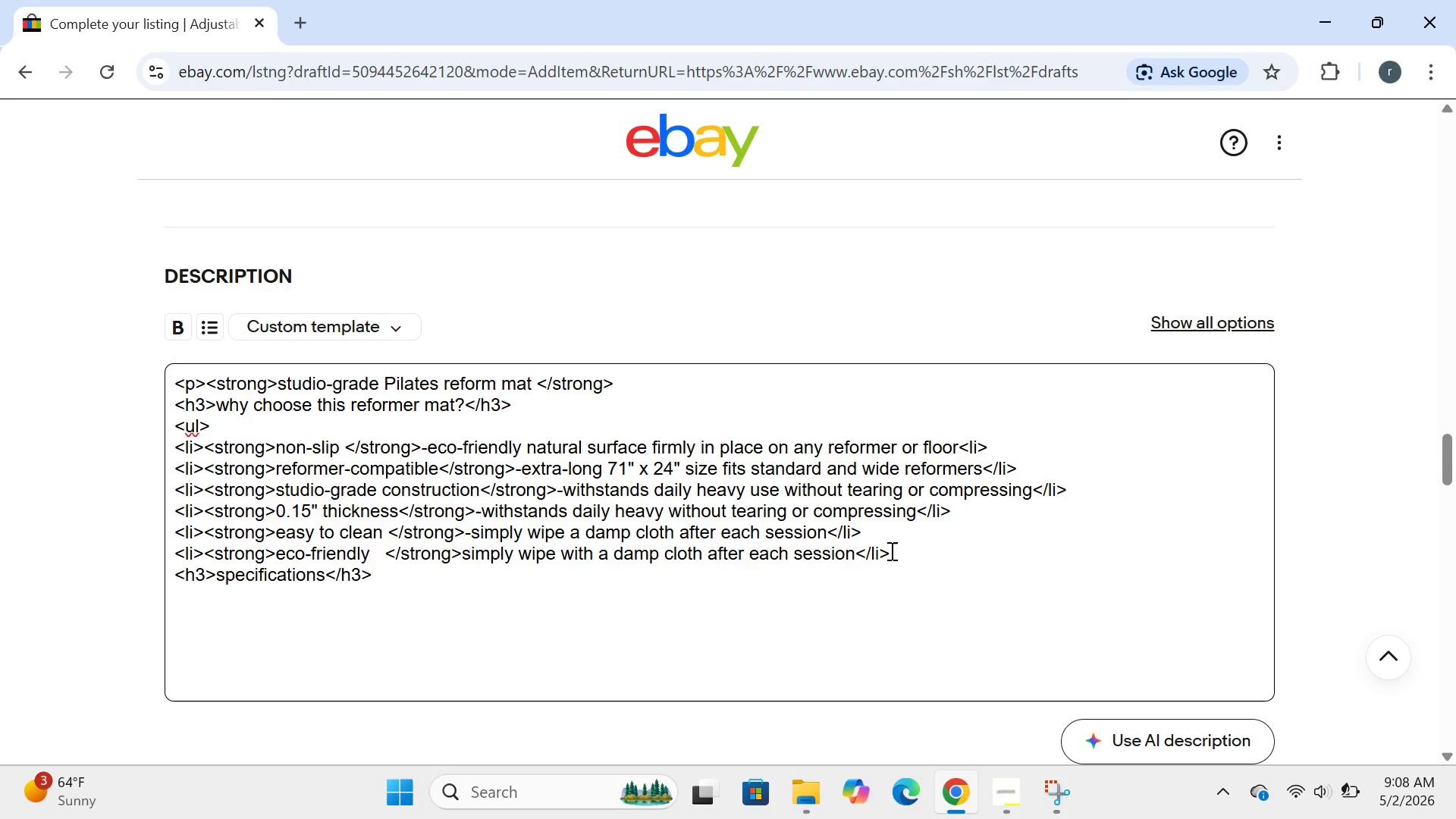 
type(<il)
key(Backspace)
key(Backspace)
type(ul>)
 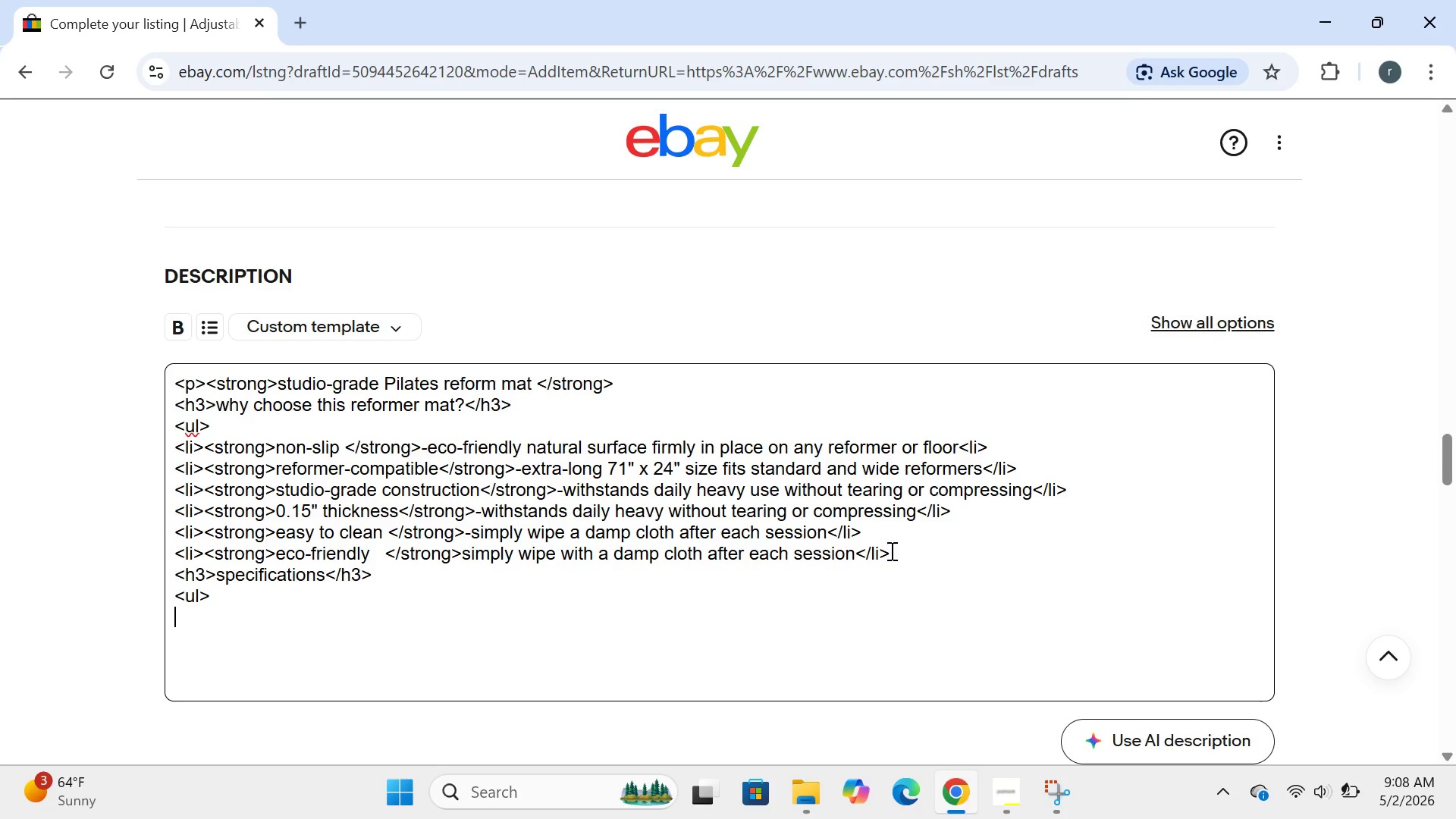 
key(Enter)
 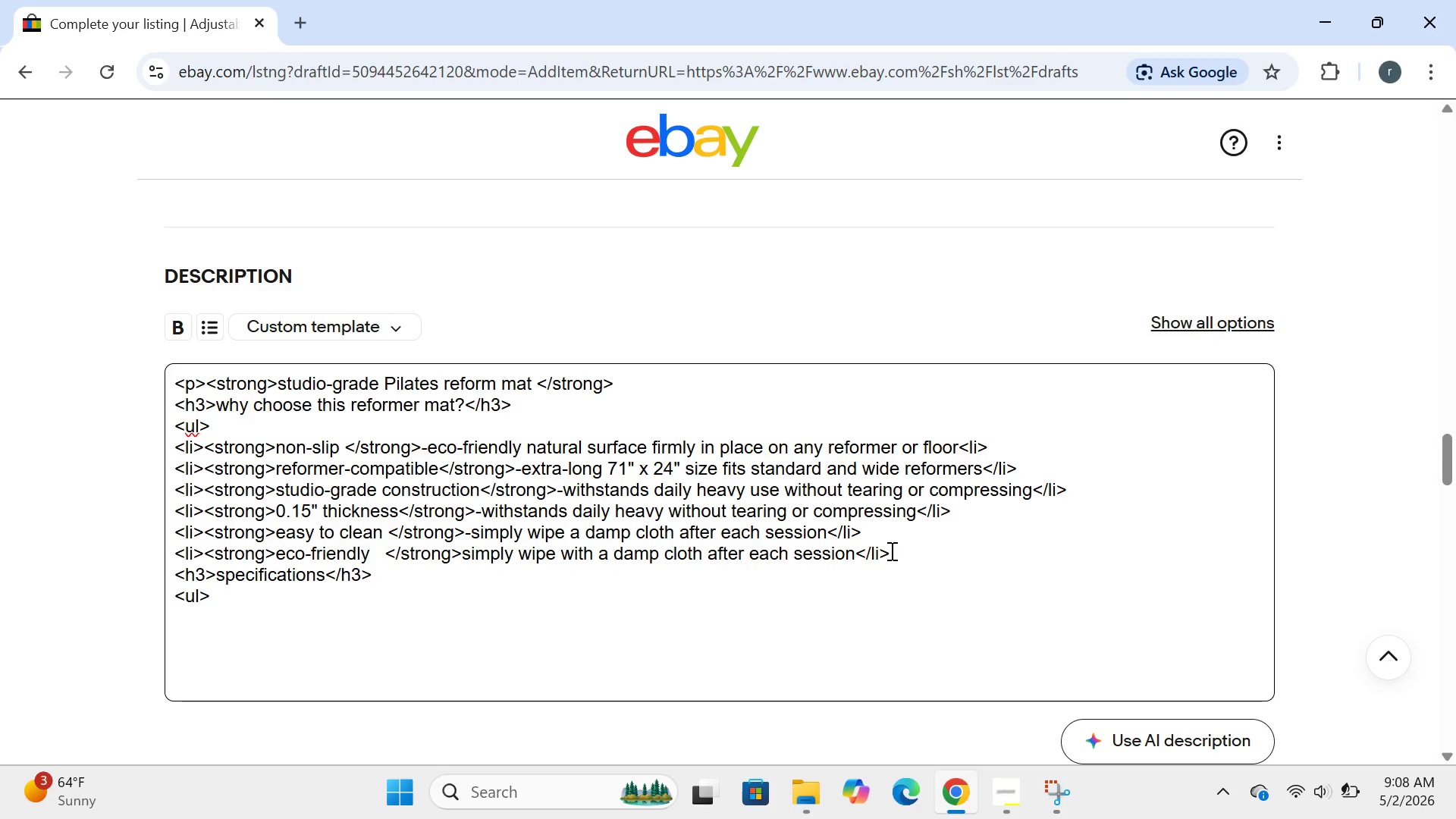 
type(<ii>material )
key(Backspace)
type(>)
key(Backspace)
type(:natural rubber</li>)
 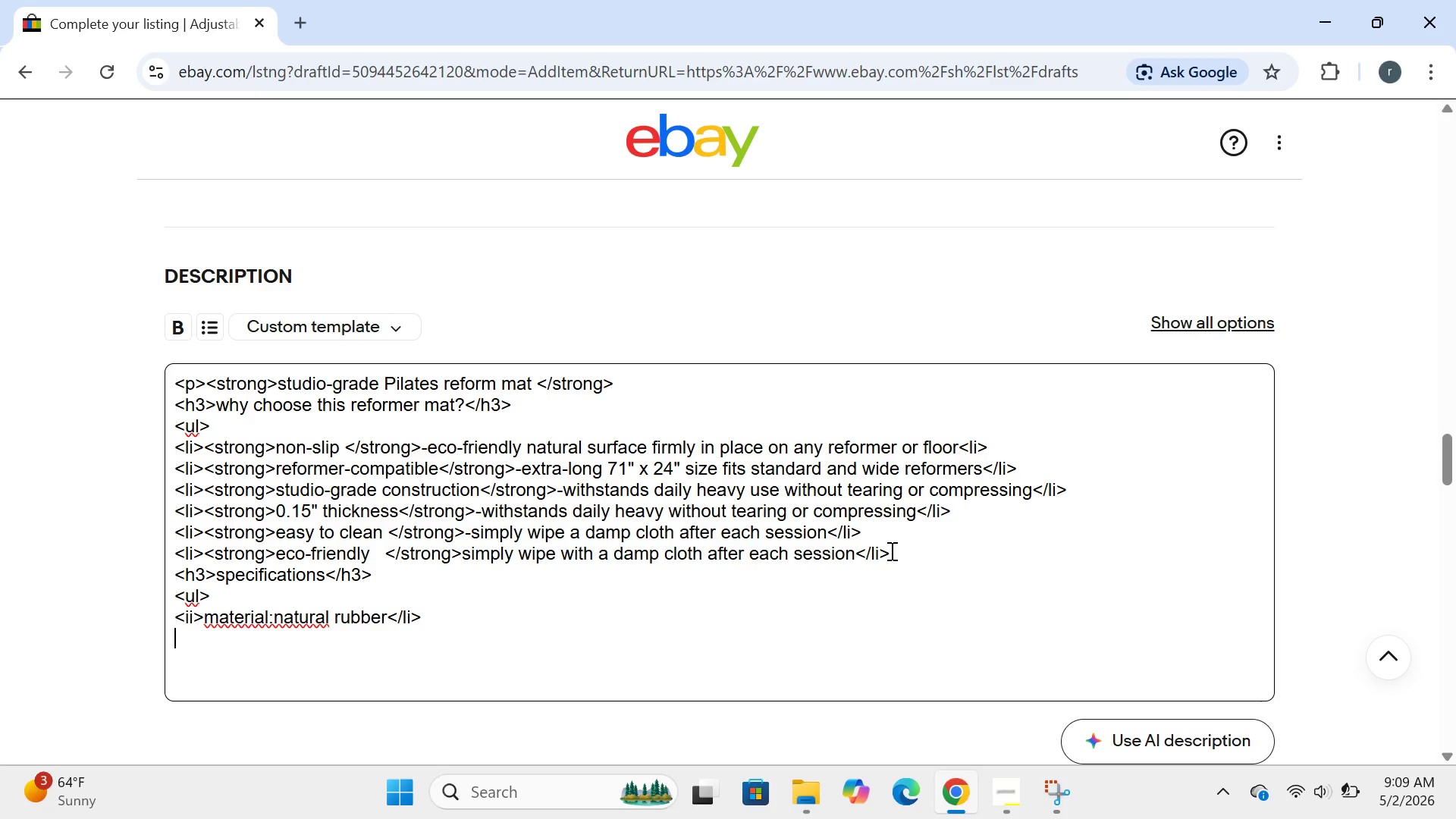 
 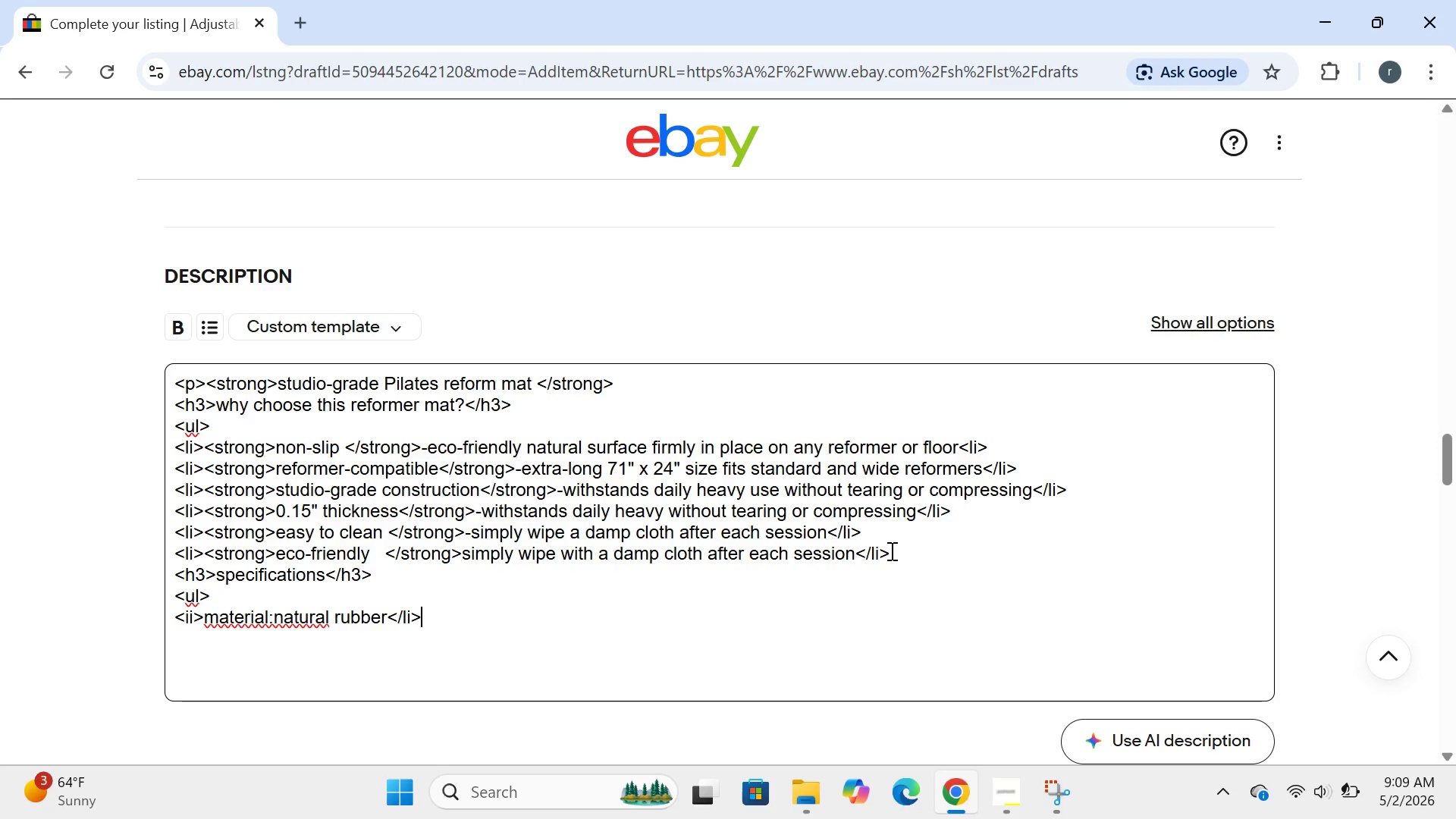 
key(Enter)
 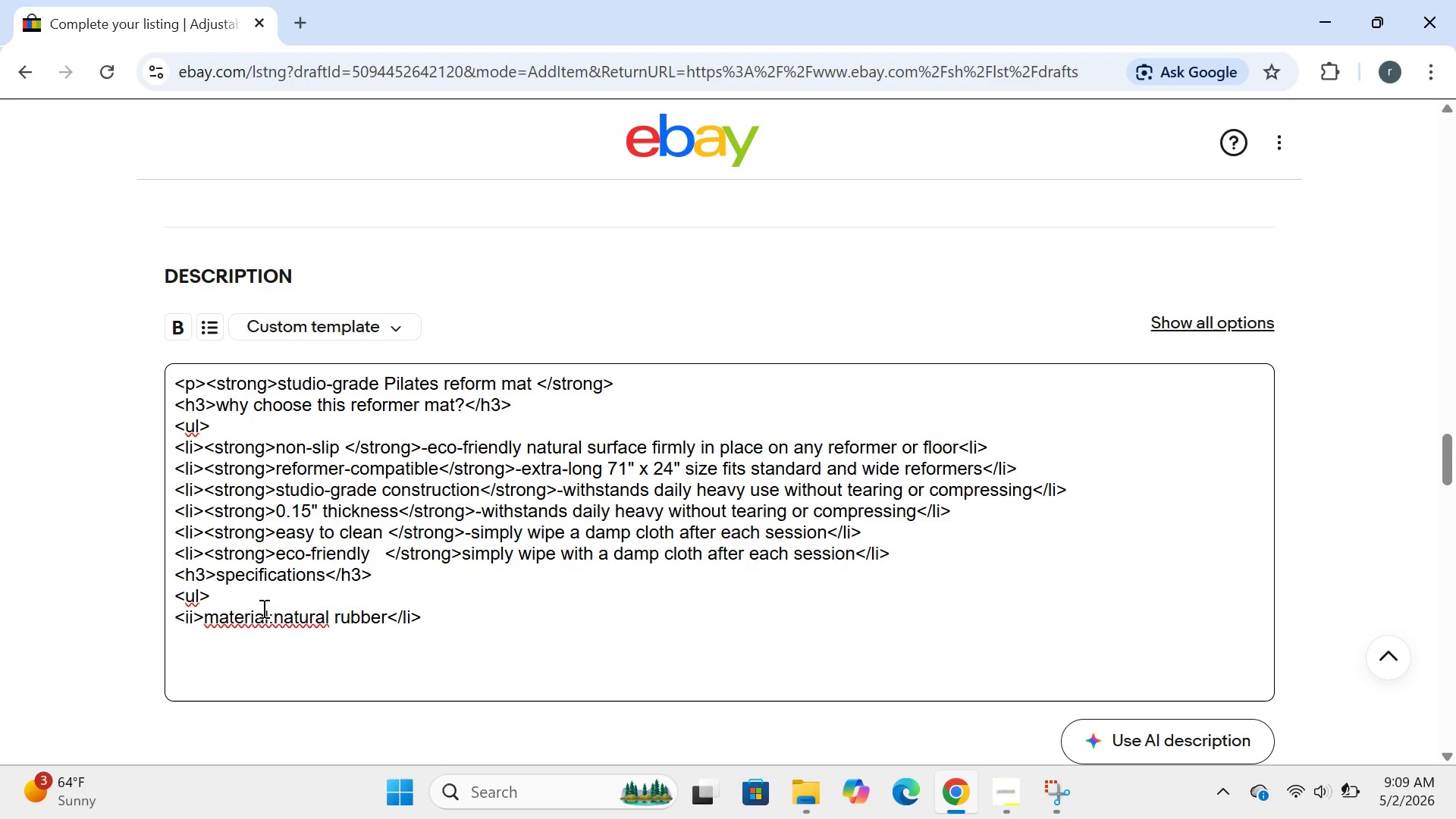 
left_click([280, 616])
 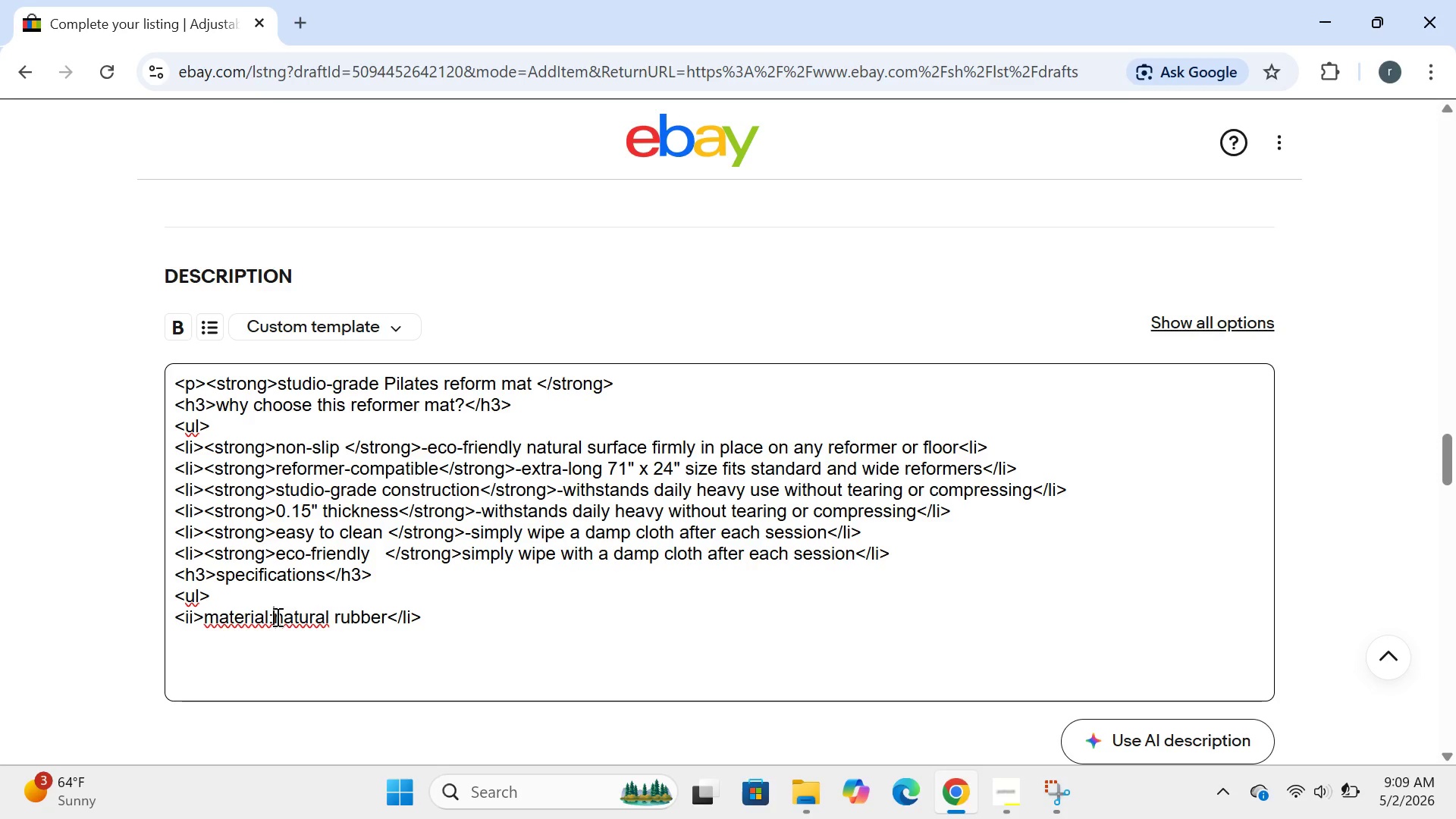 
left_click([276, 617])
 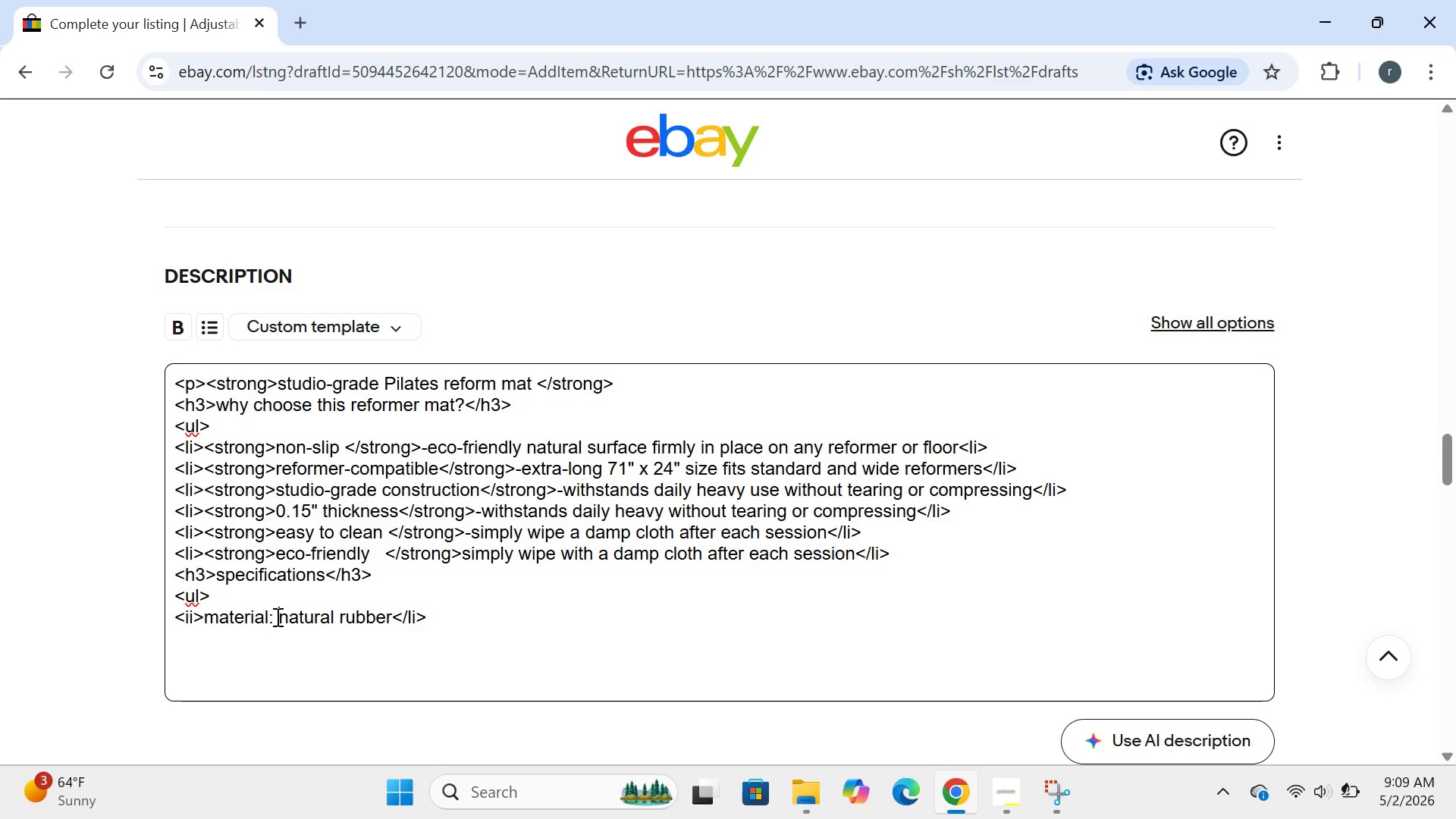 
key(Space)
 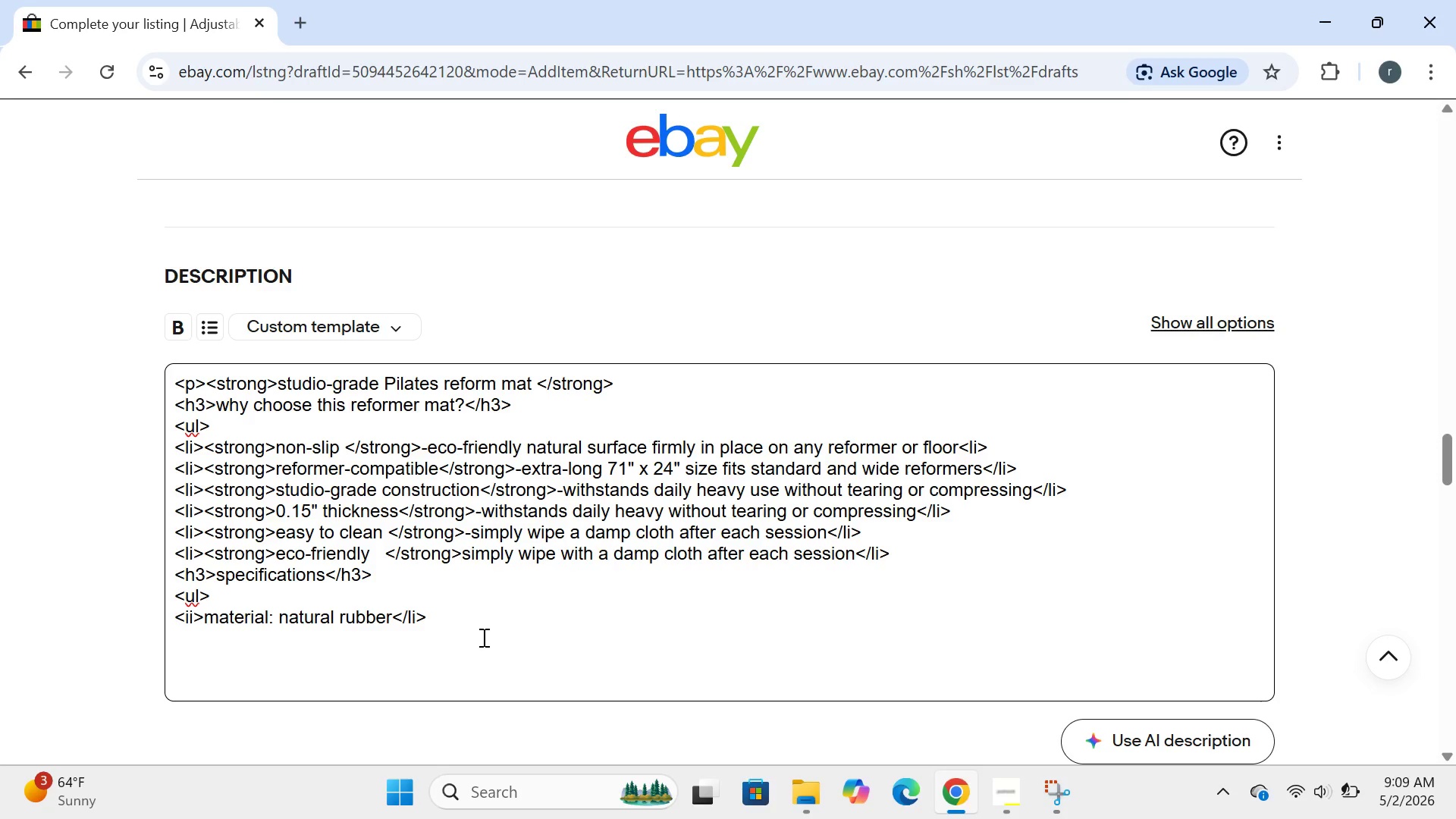 
left_click([482, 637])
 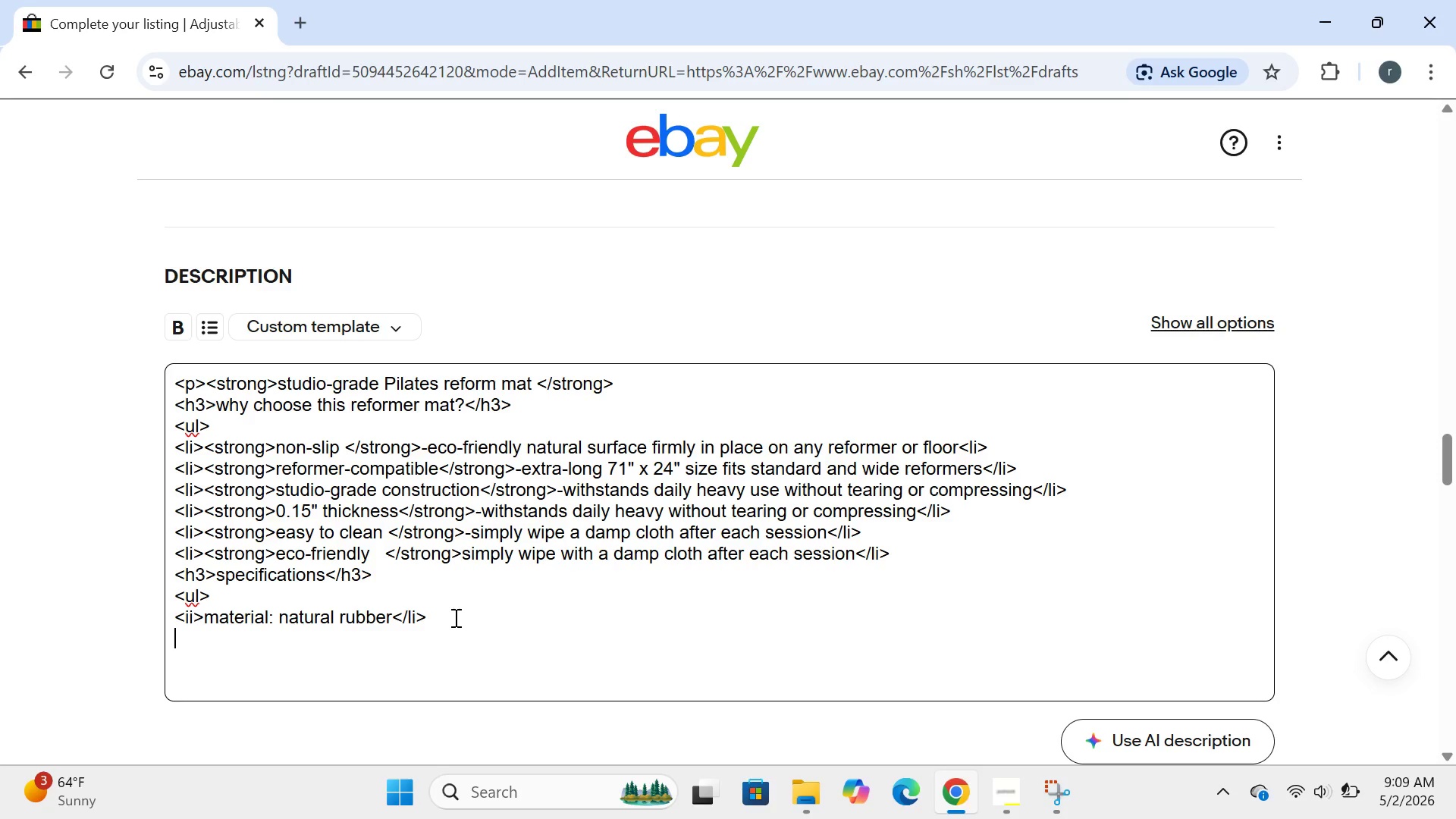 
type(<li>dimensu)
key(Backspace)
type(ions: 71 " x 24" w)
 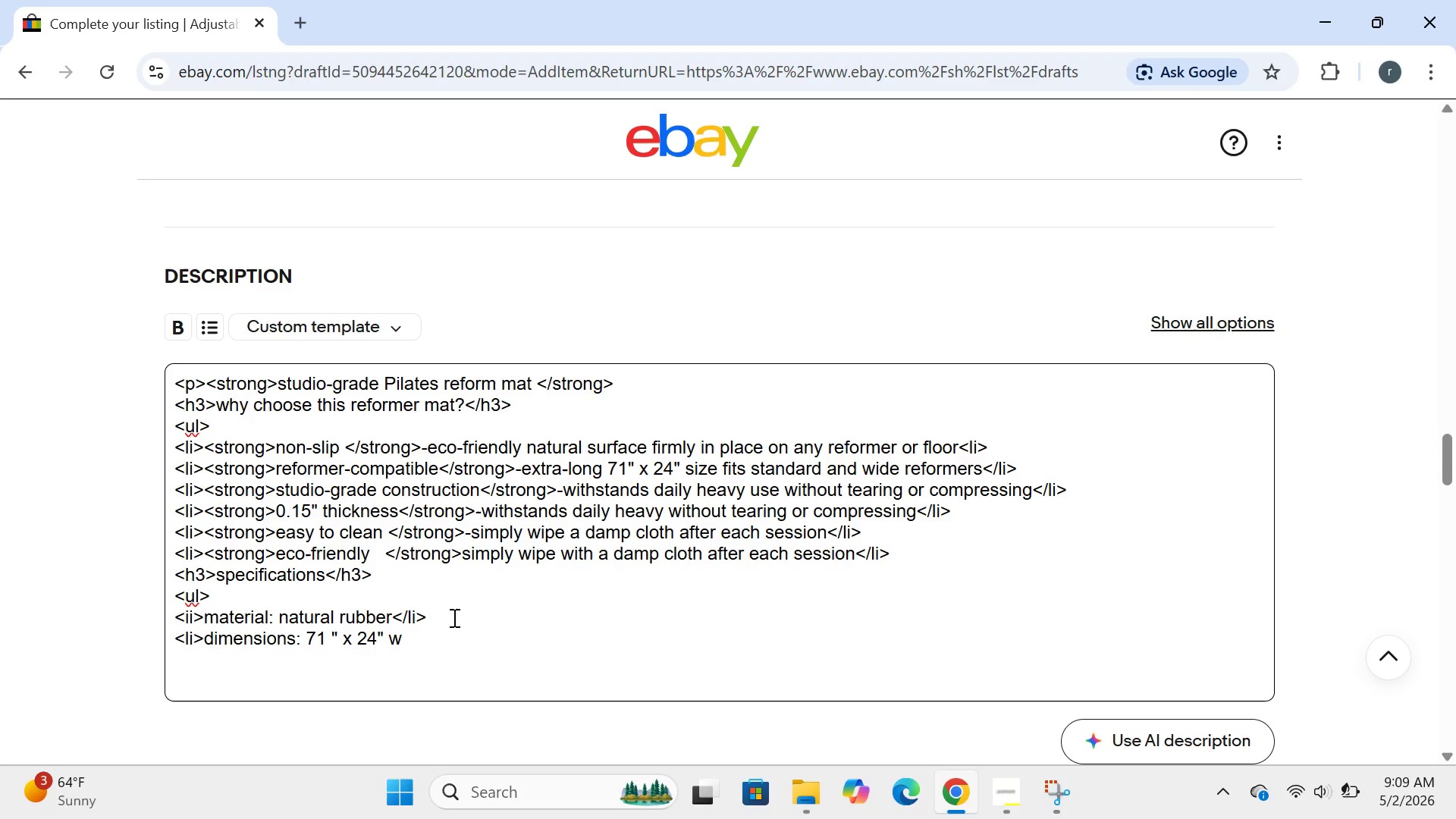 
left_click([333, 640])
 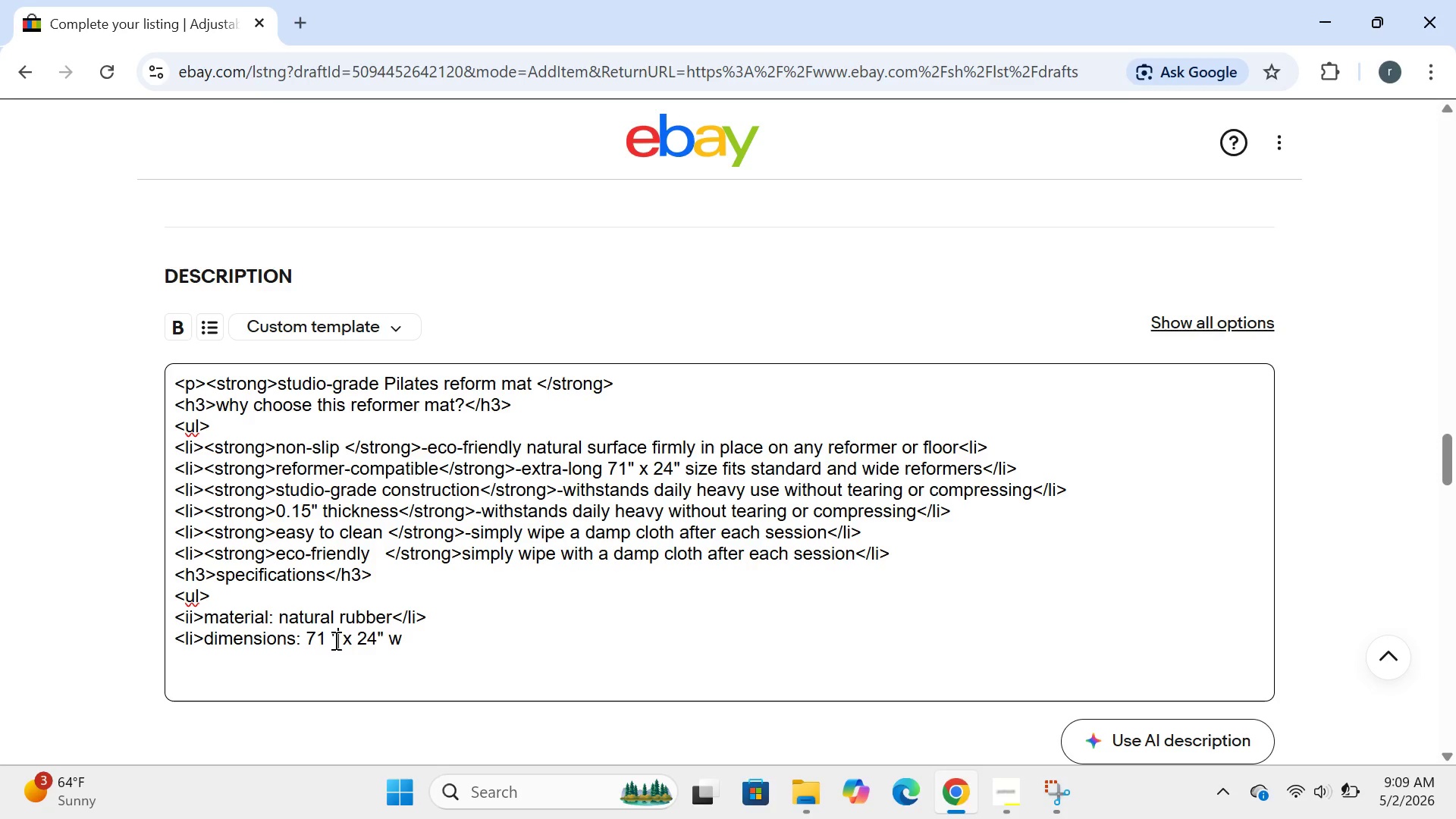 
left_click_drag(start_coordinate=[334, 640], to_coordinate=[400, 679])
 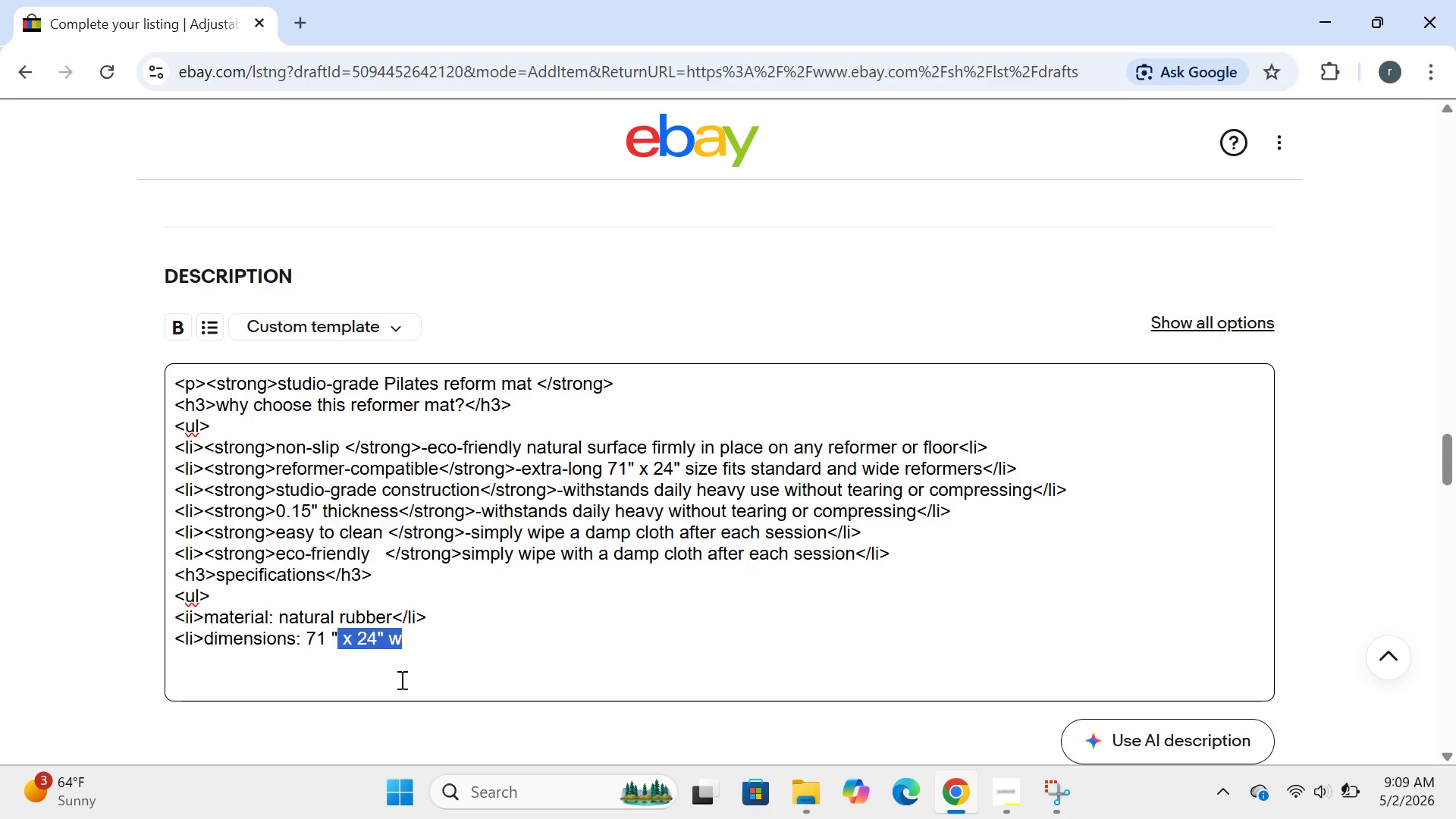 
left_click([400, 679])
 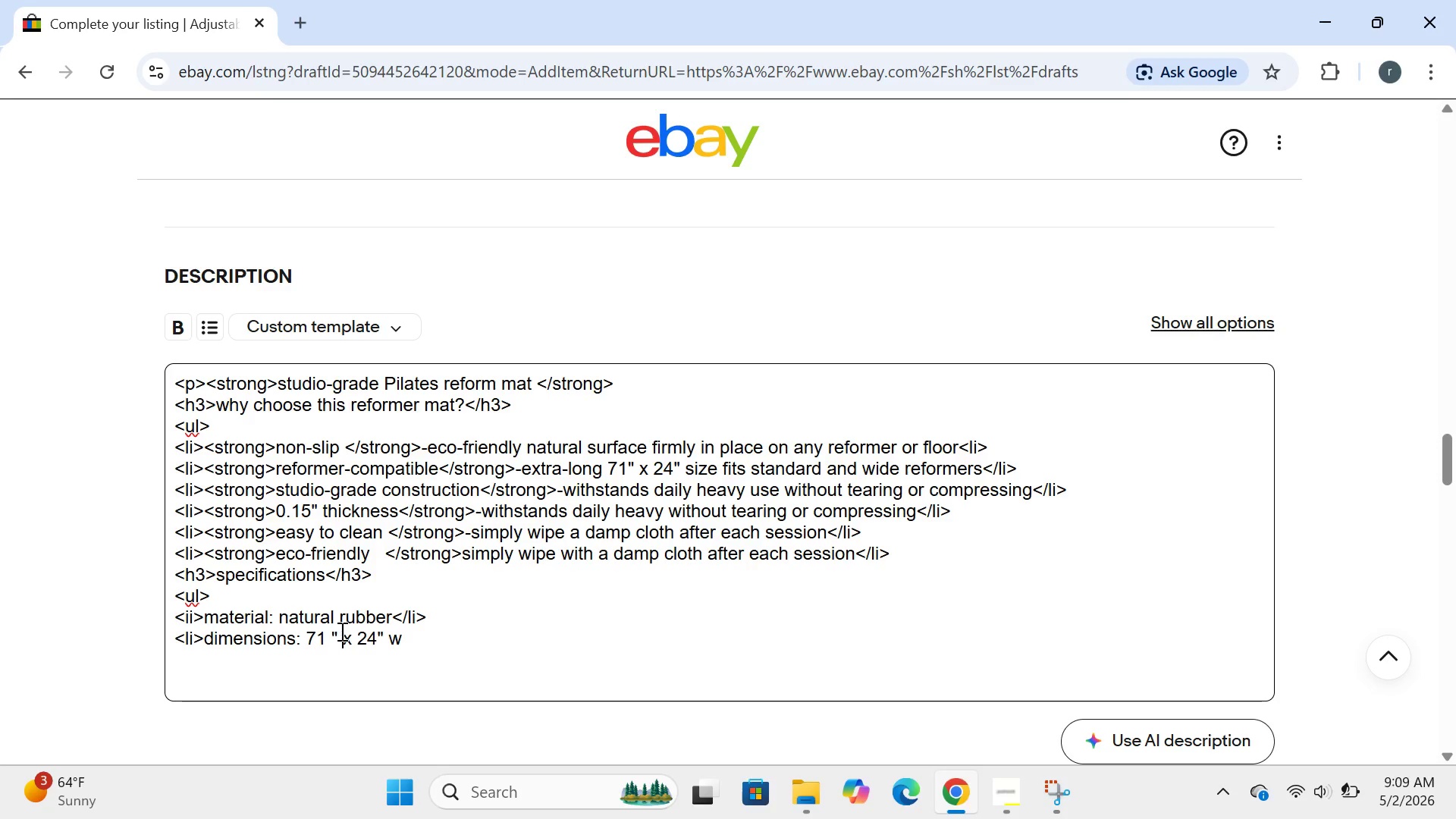 
double_click([340, 631])
 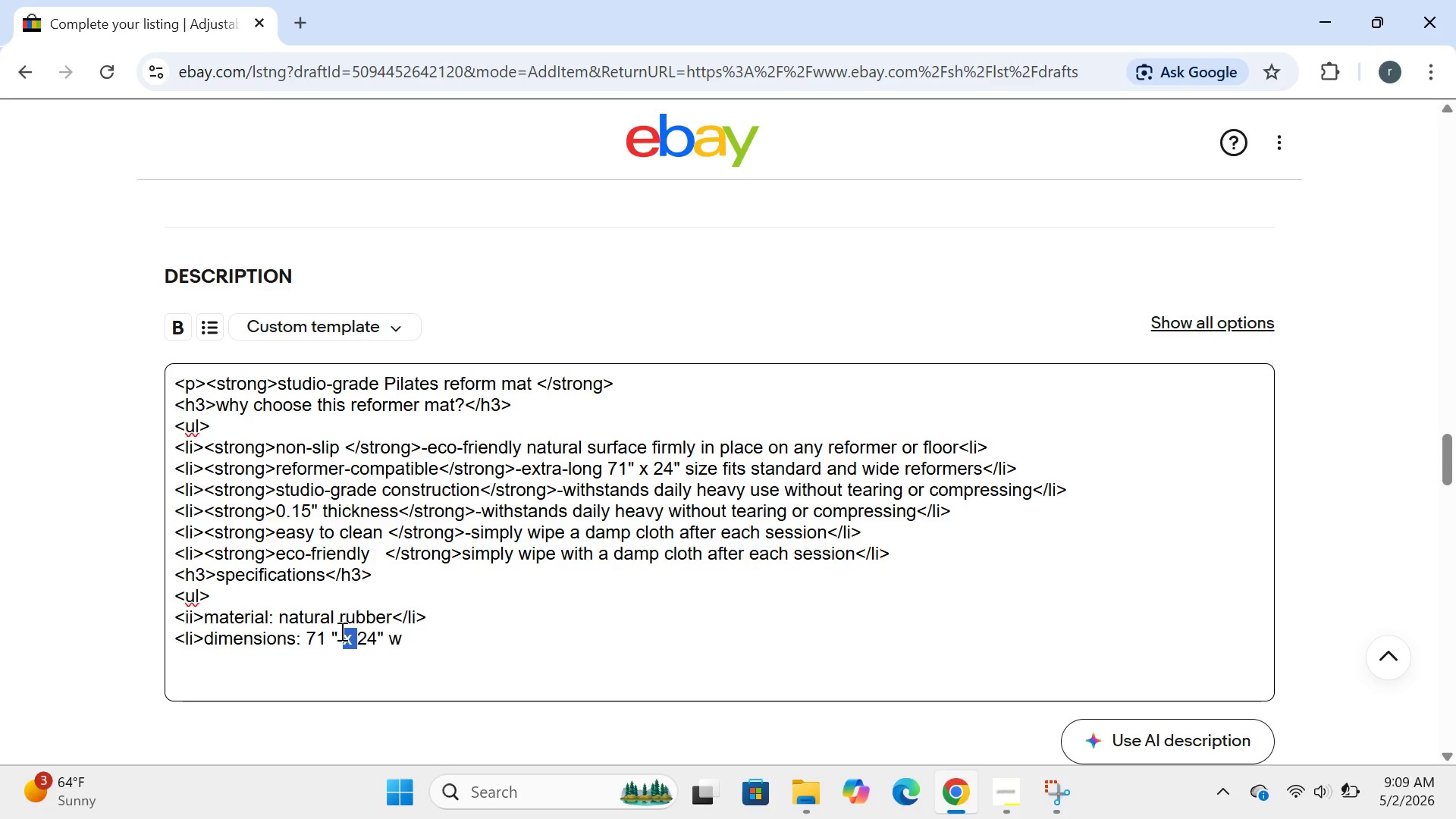 
key(CapsLock)
 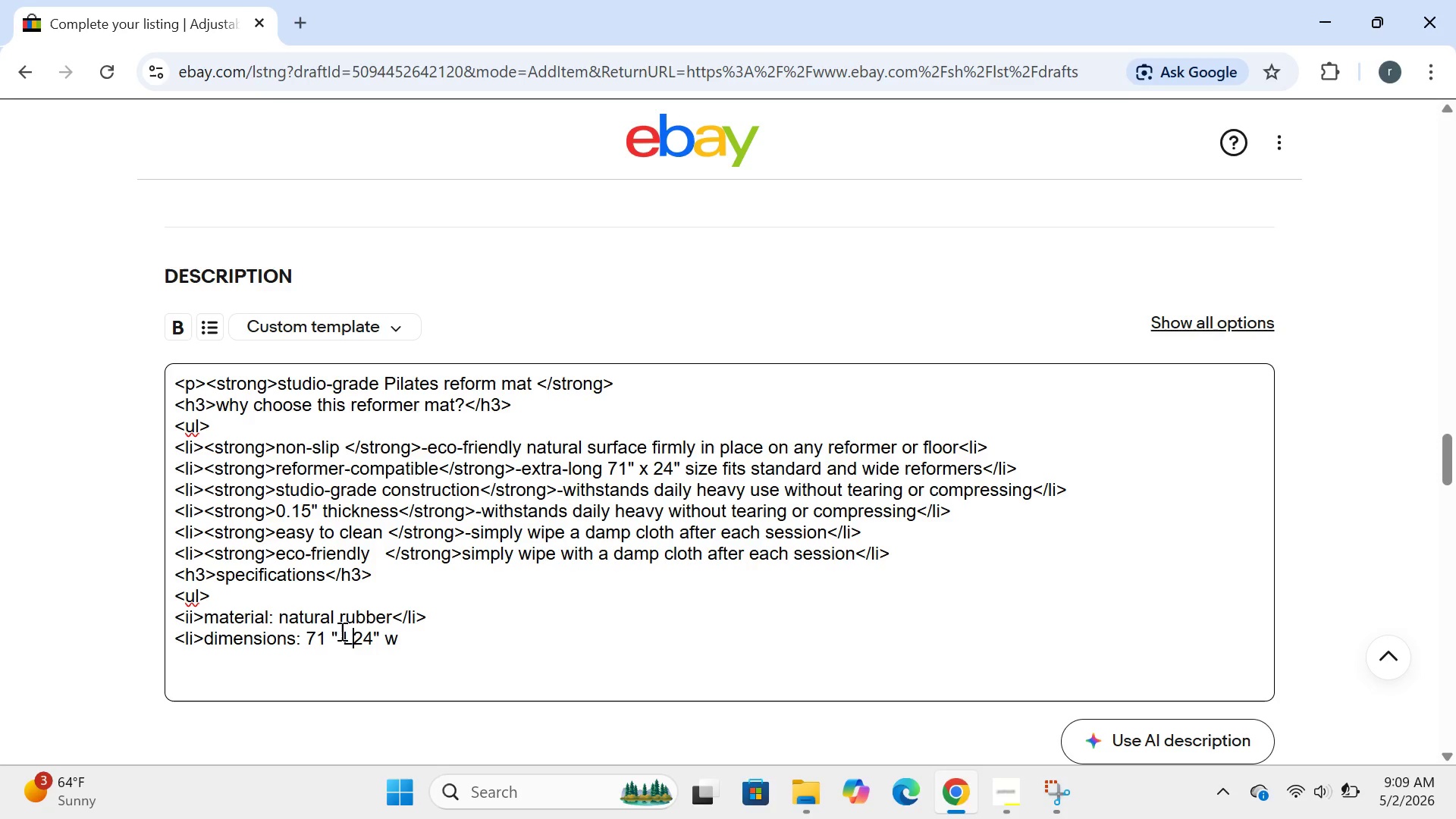 
key(L)
 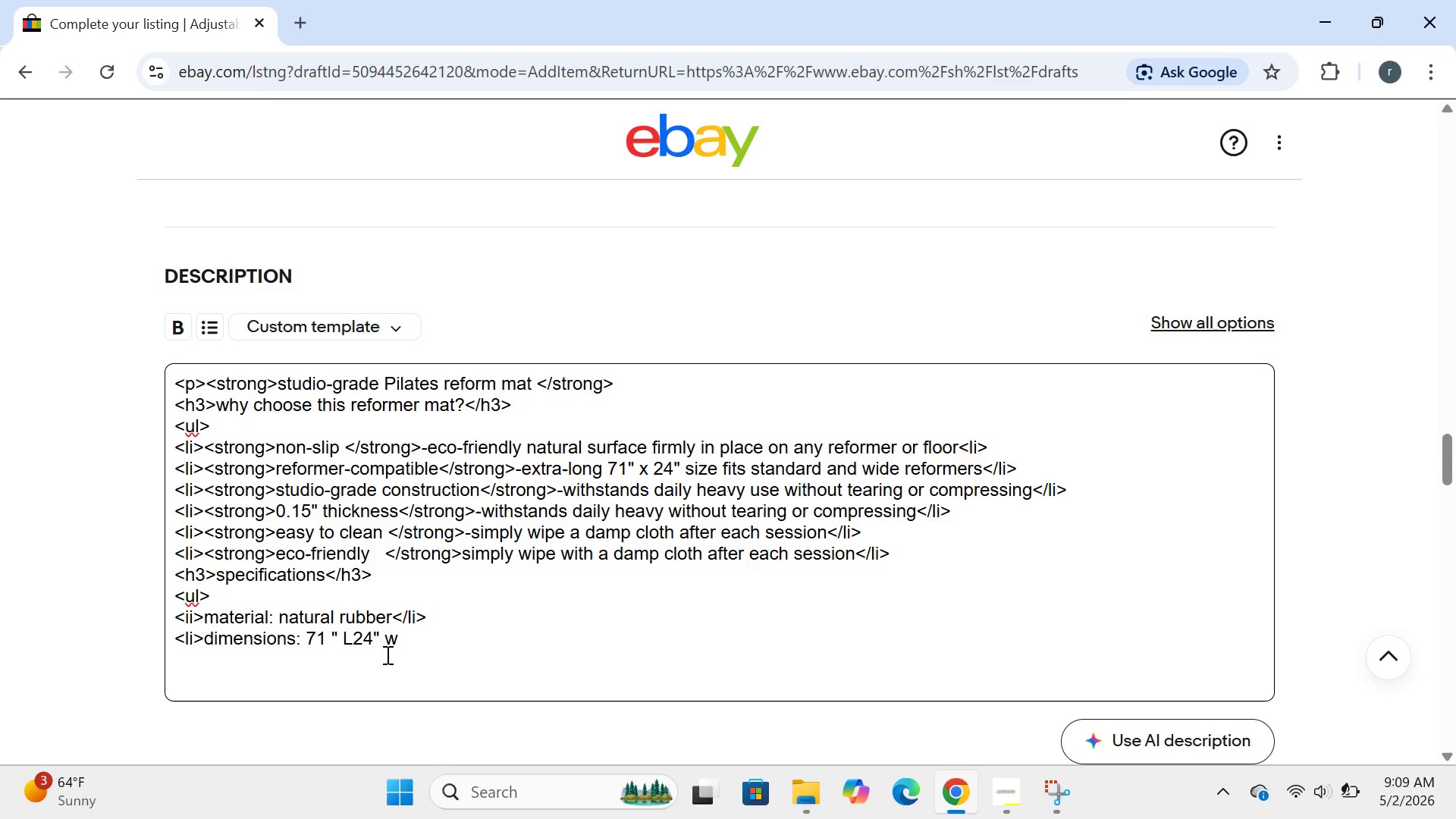 
key(Space)
 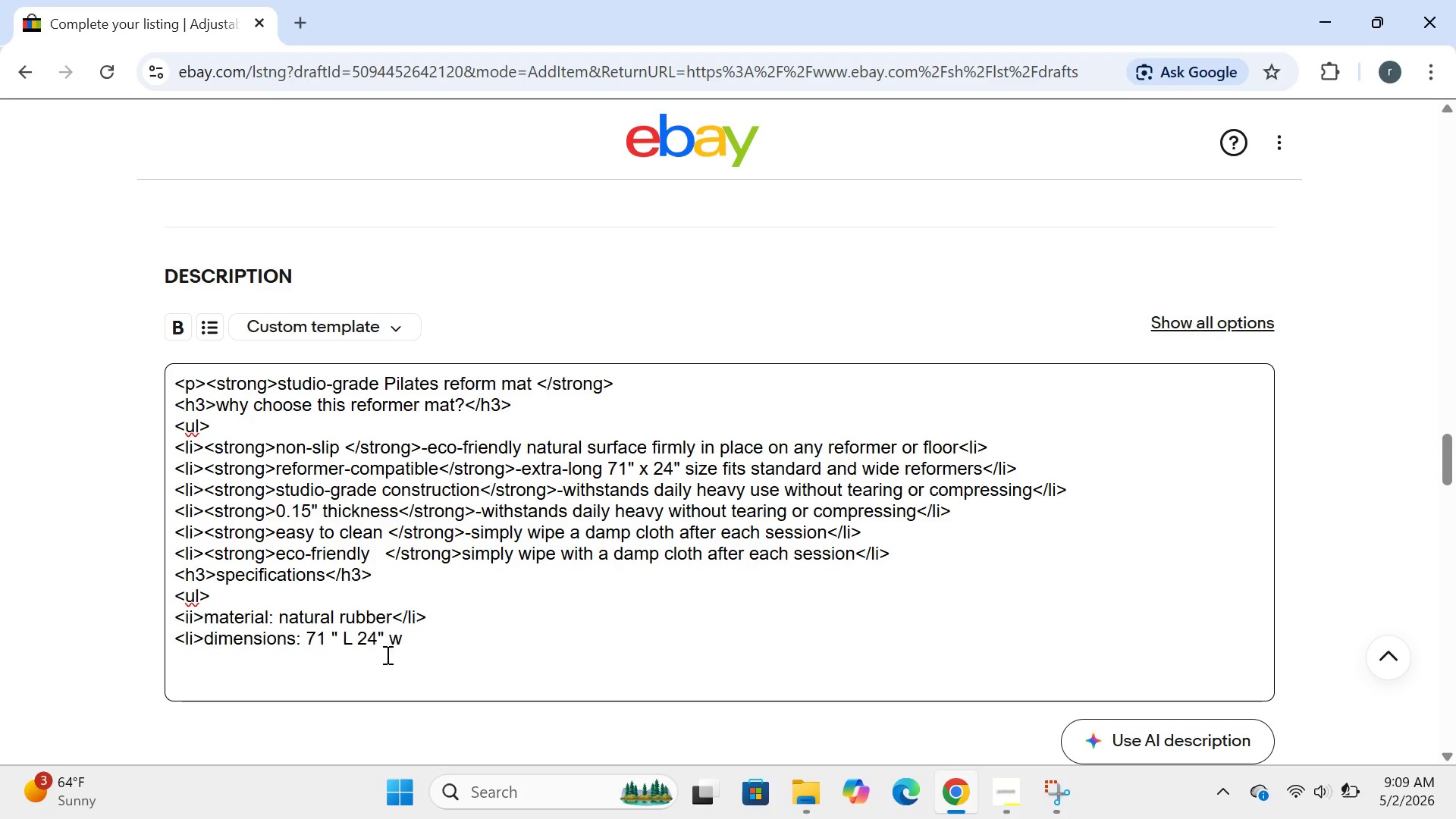 
key(X)
 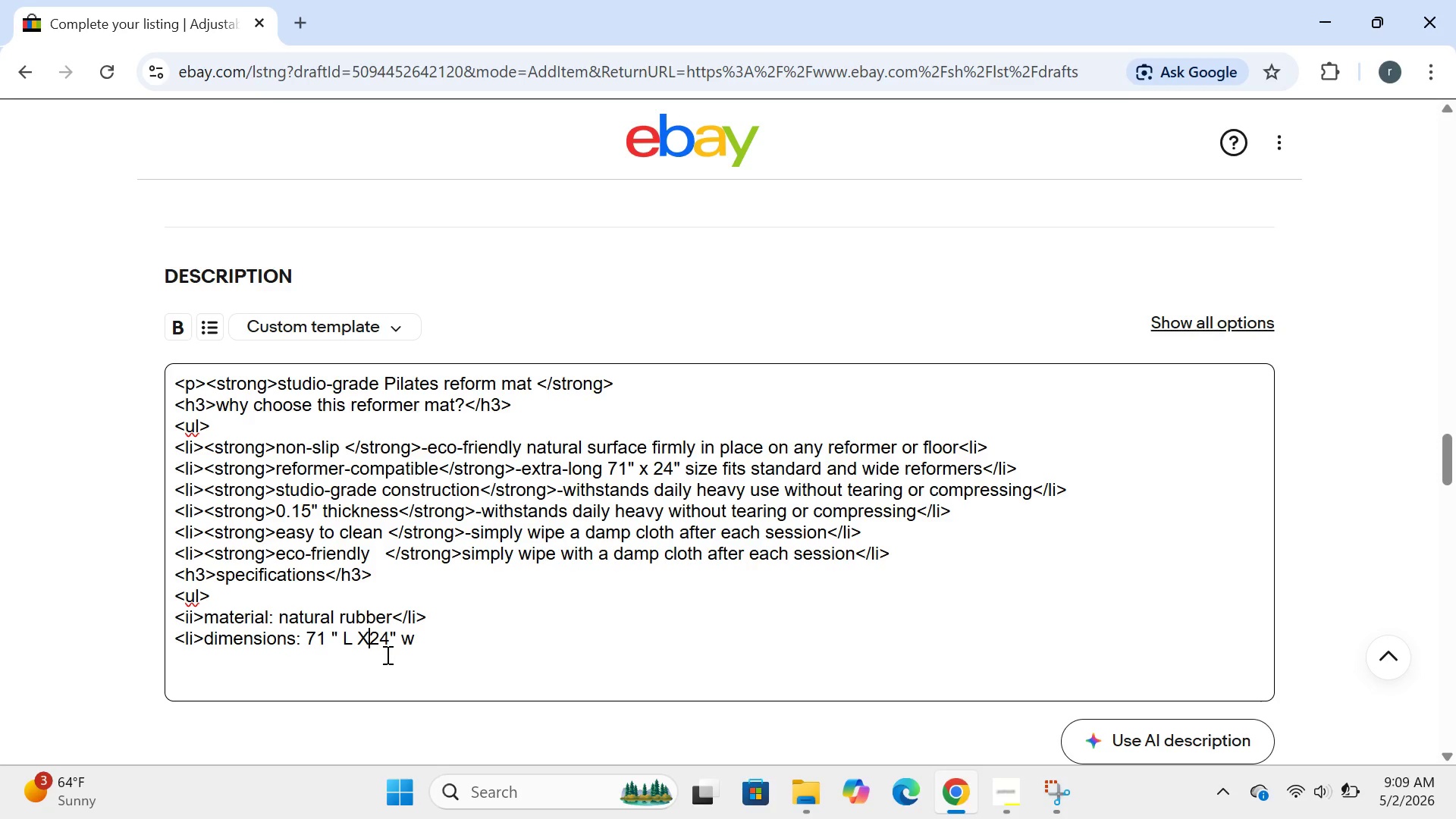 
key(Space)
 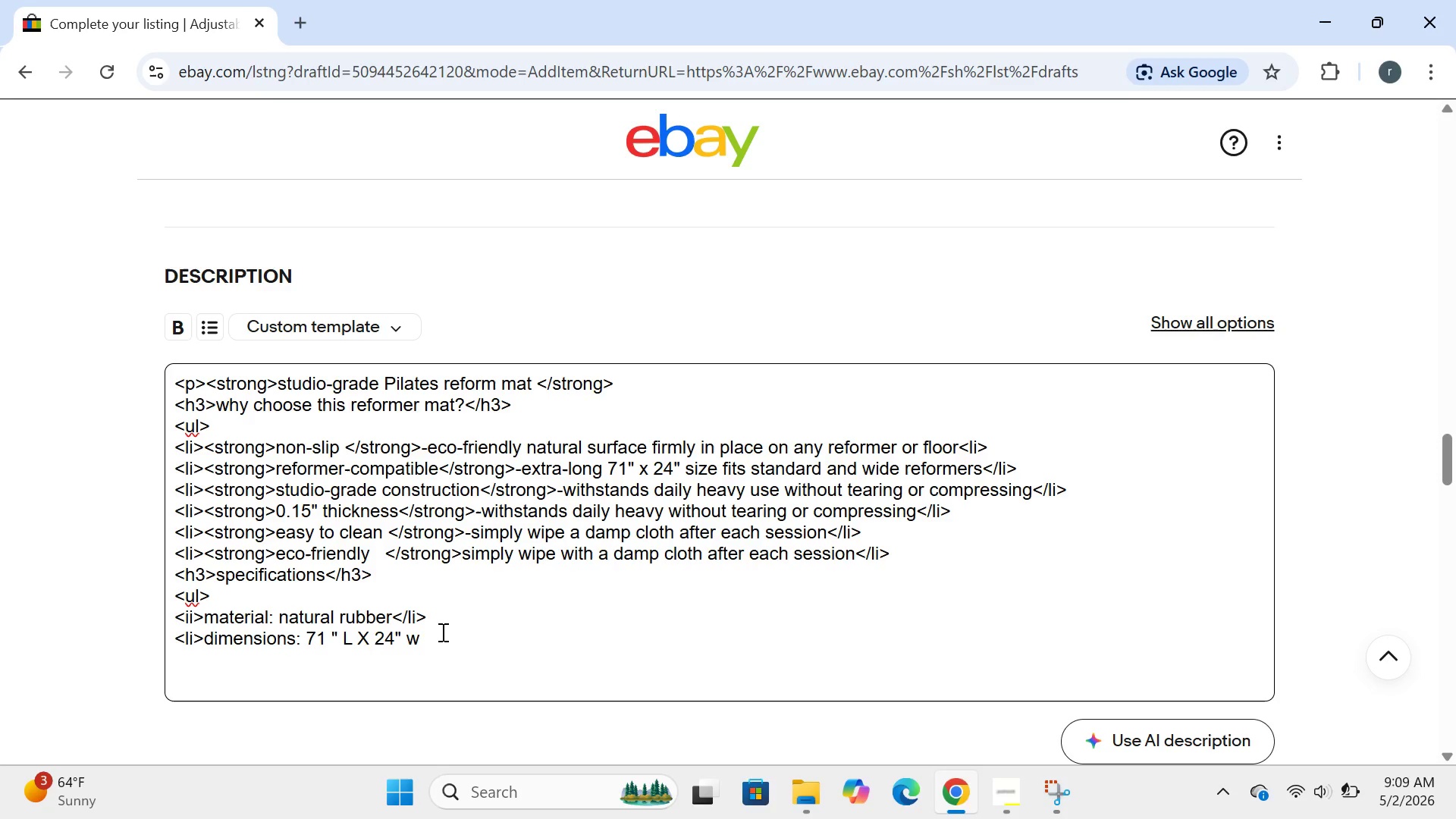 
left_click([441, 632])
 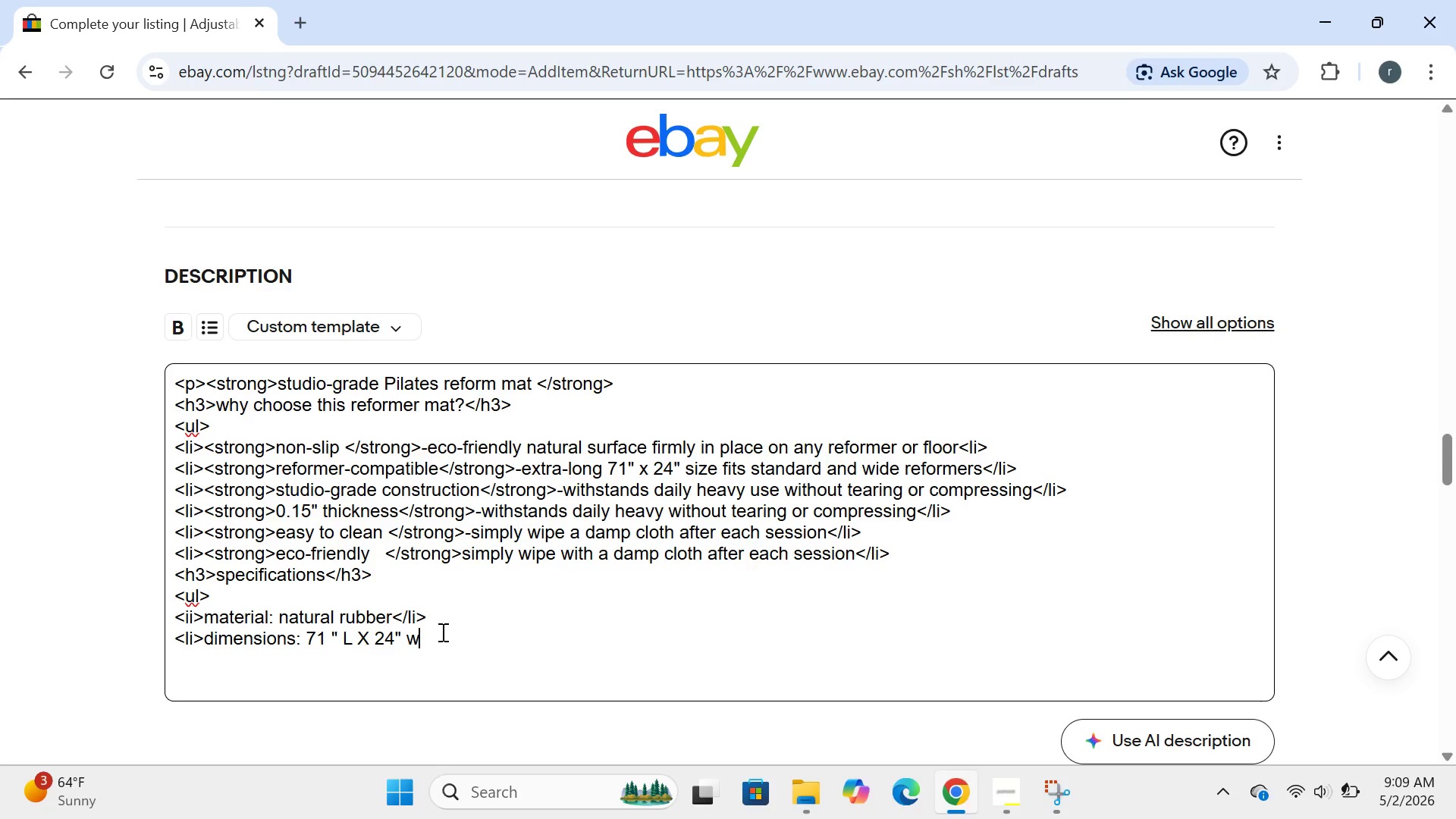 
type( X 0.15" H)
 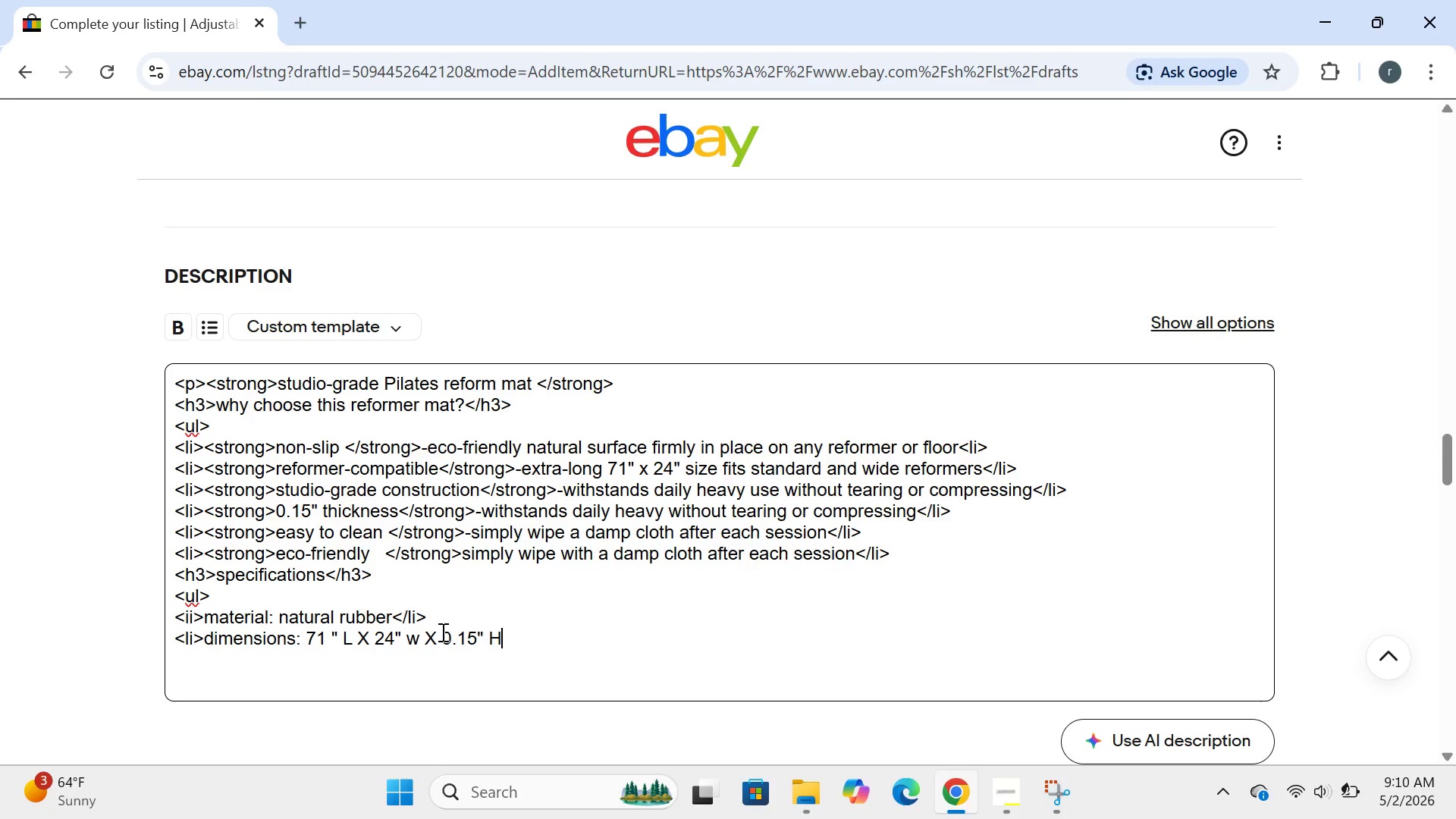 
type((180 x 61 x 0.38_)
key(Backspace)
type(|)
key(Backspace)
type() )
 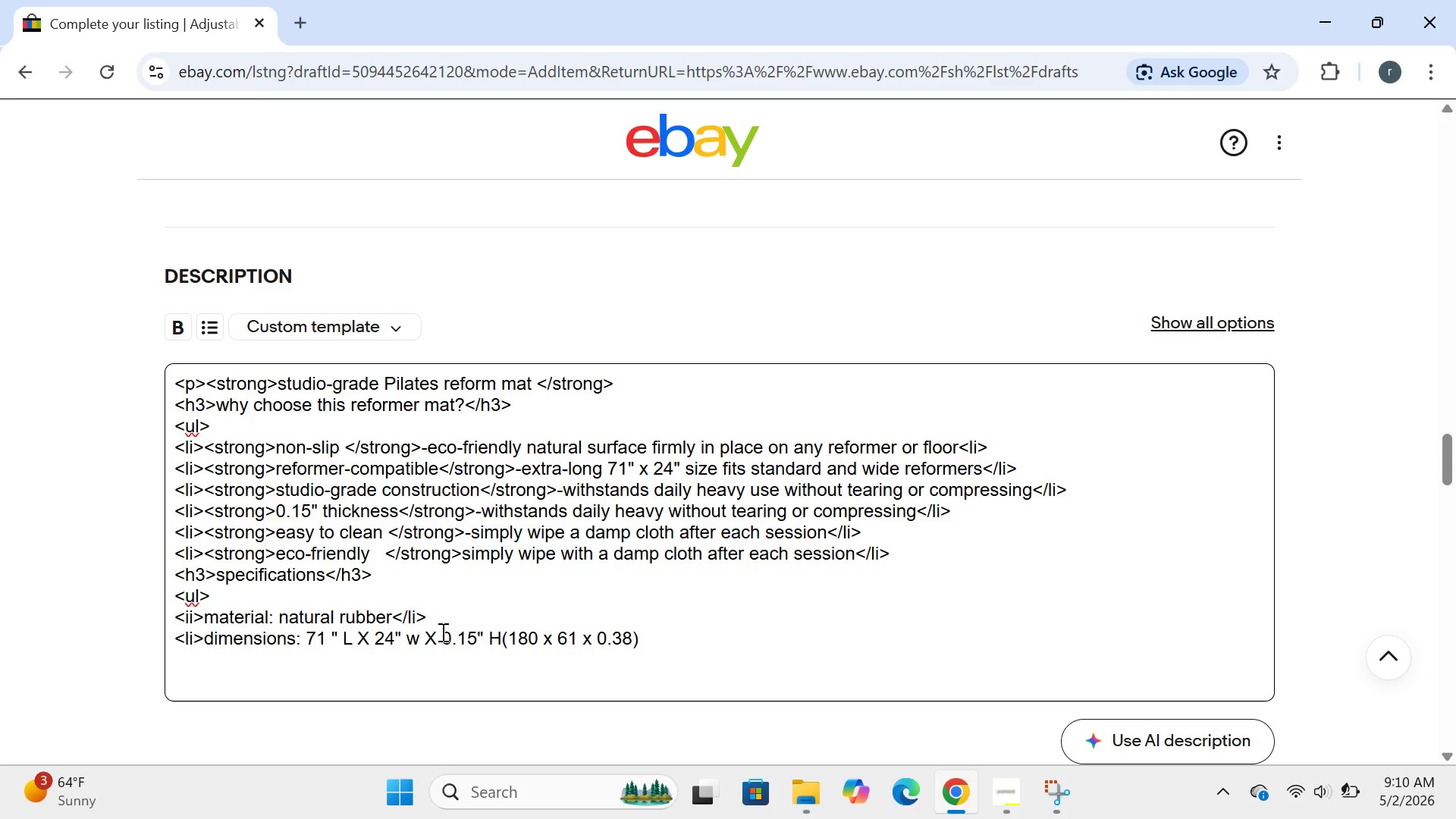 
key(ArrowLeft)
 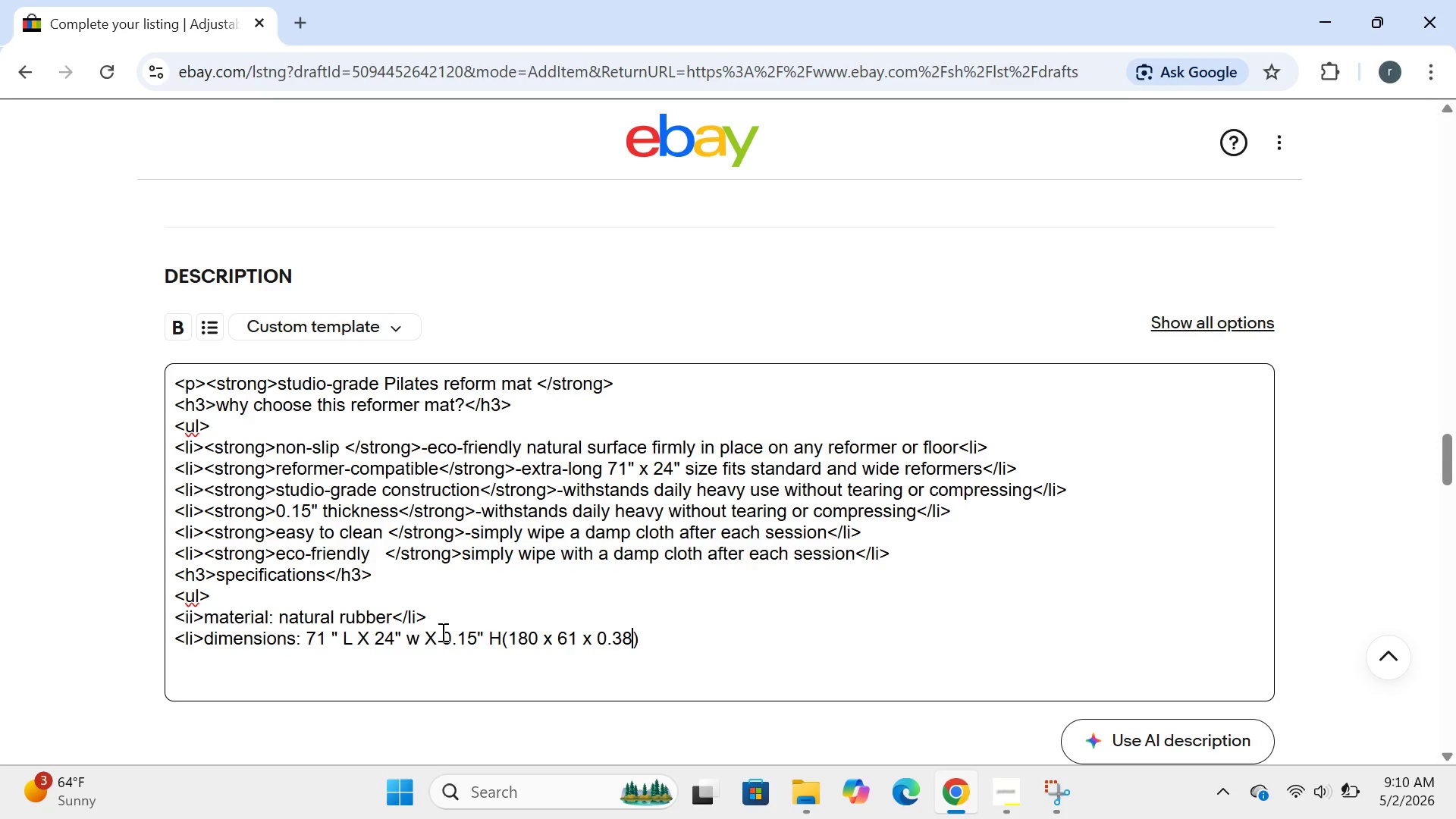 
key(ArrowLeft)
 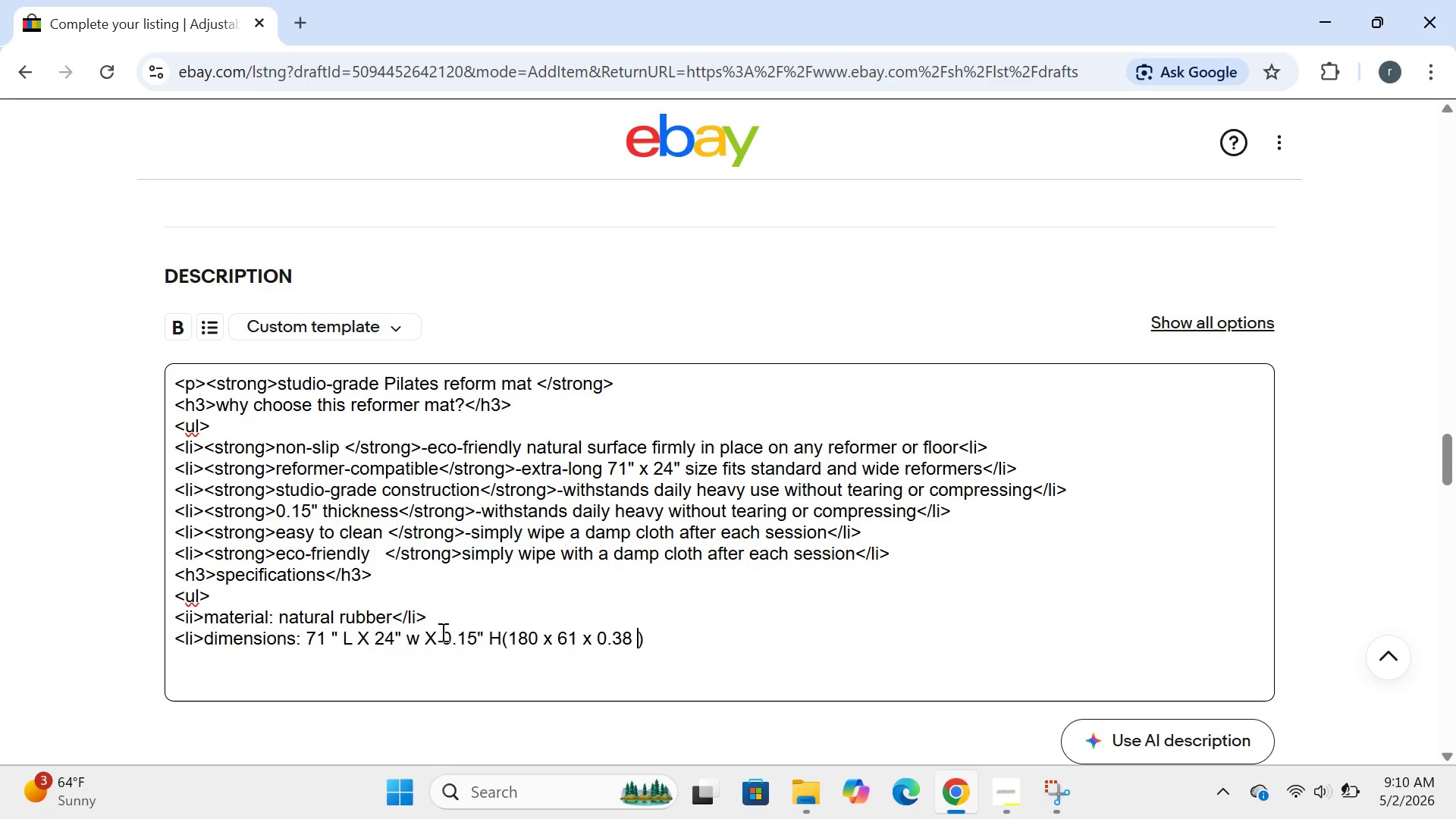 
type( cm)
 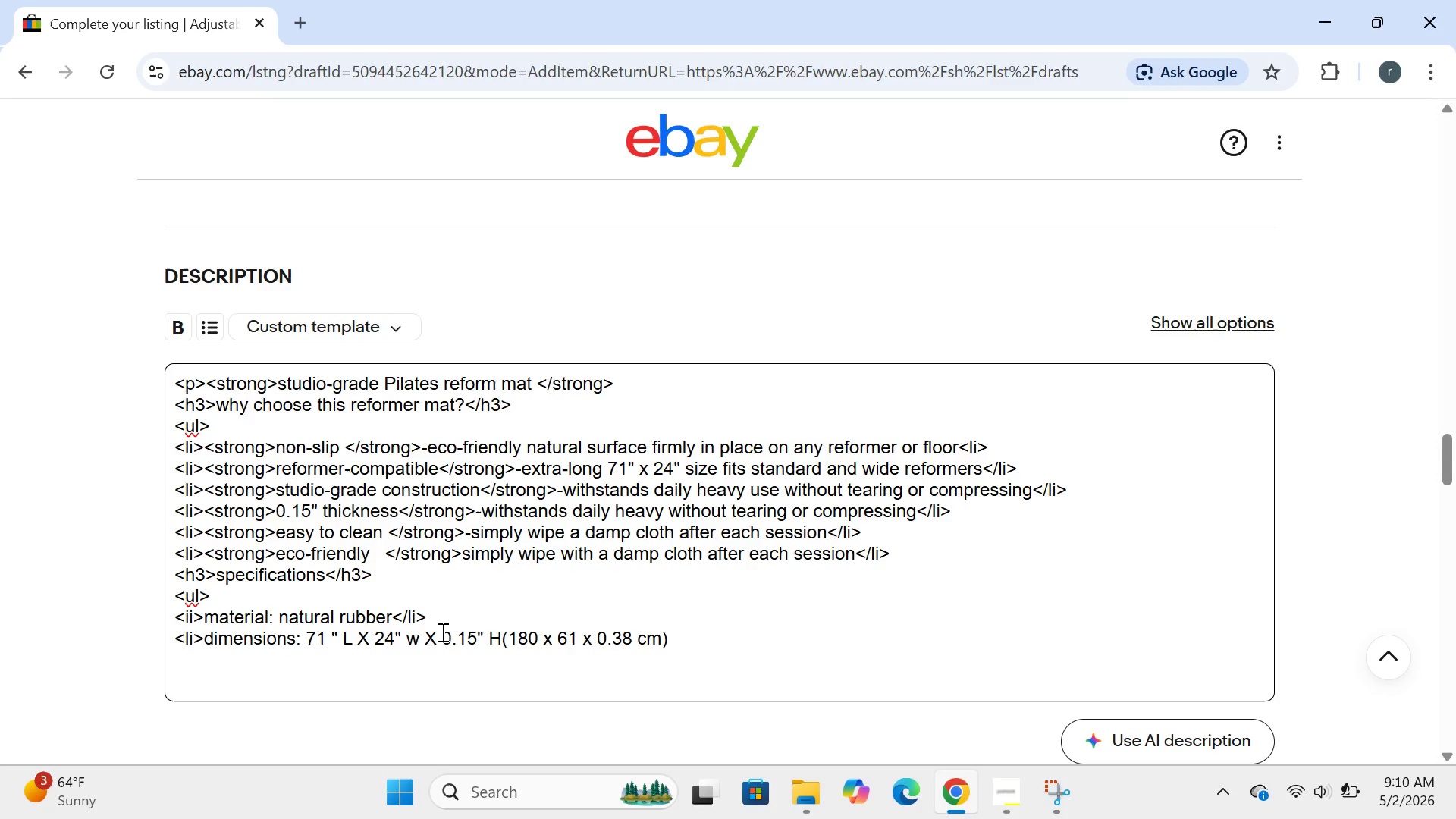 
key(ArrowRight)
 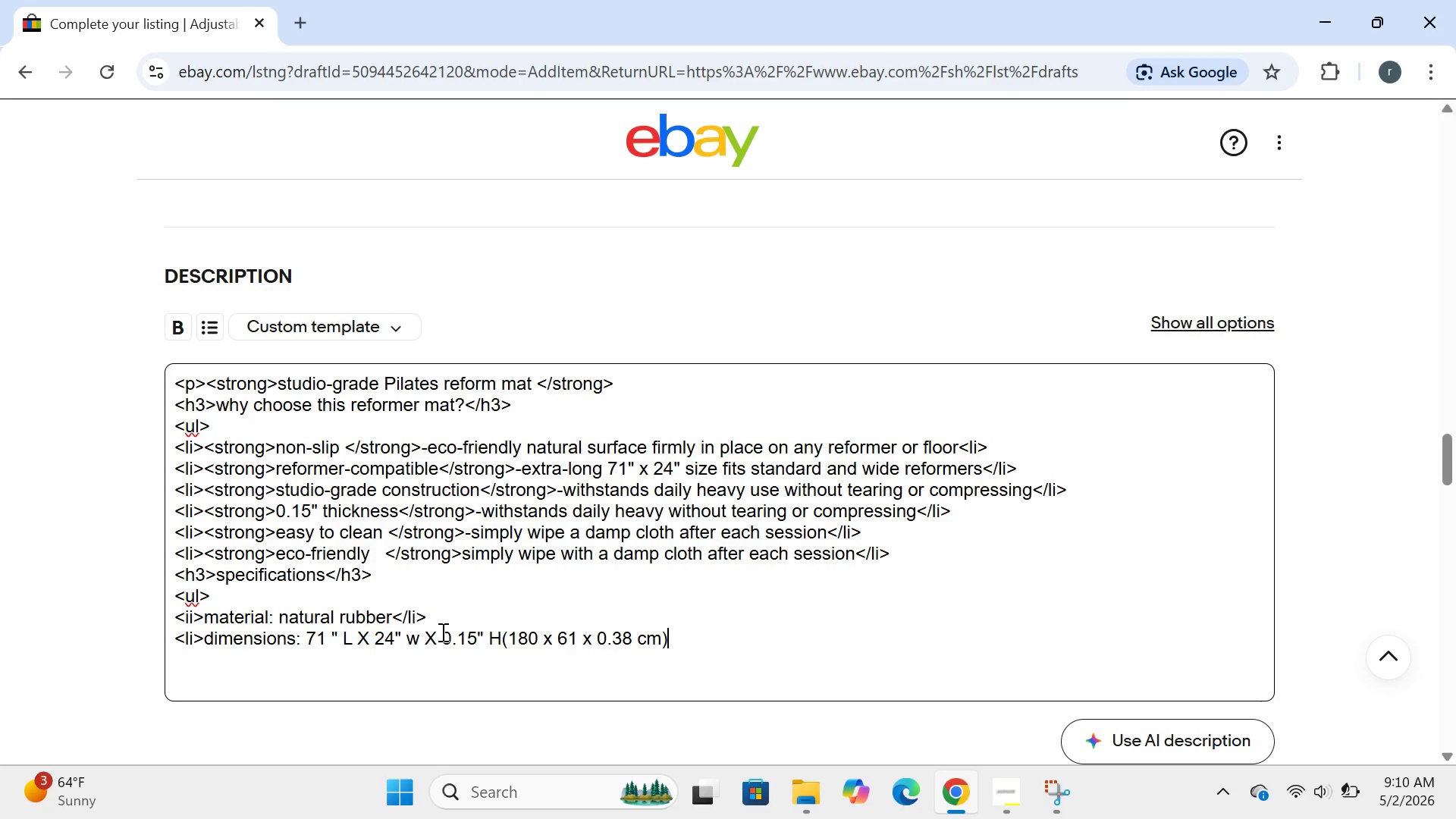 
type( <.li)
key(Backspace)
key(Backspace)
key(Backspace)
type(/li>)
 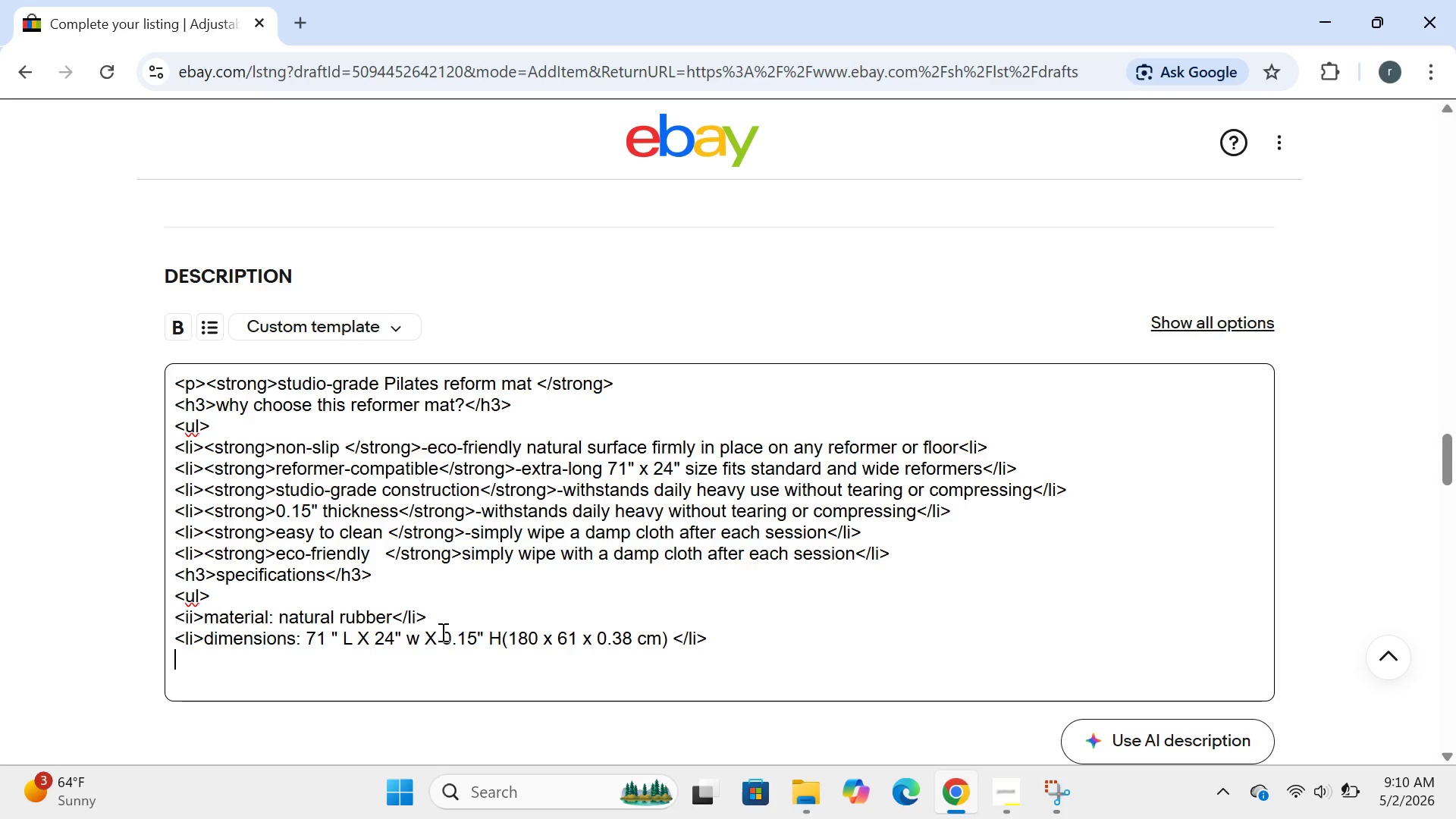 
key(Enter)
 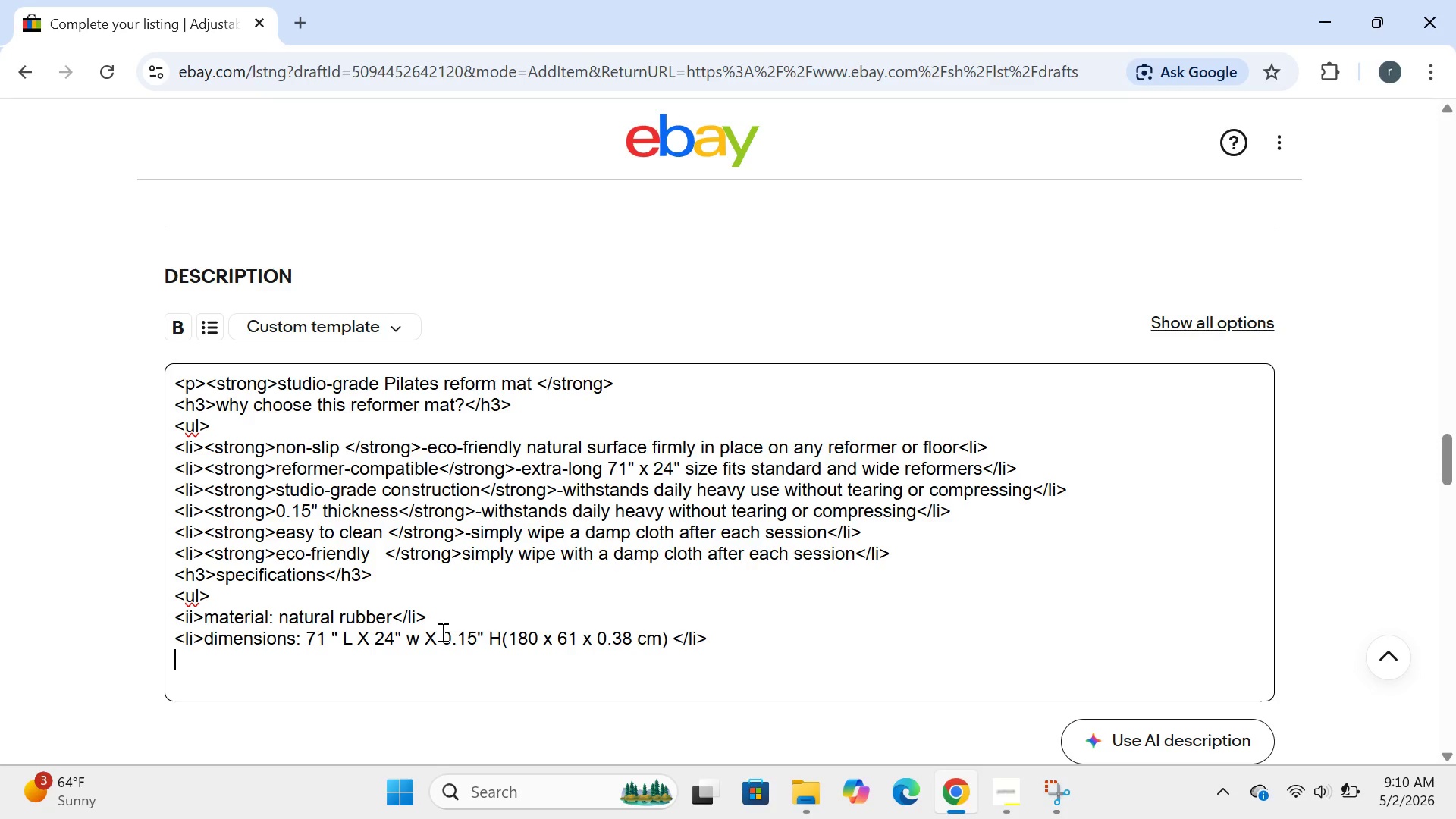 
wait(5.78)
 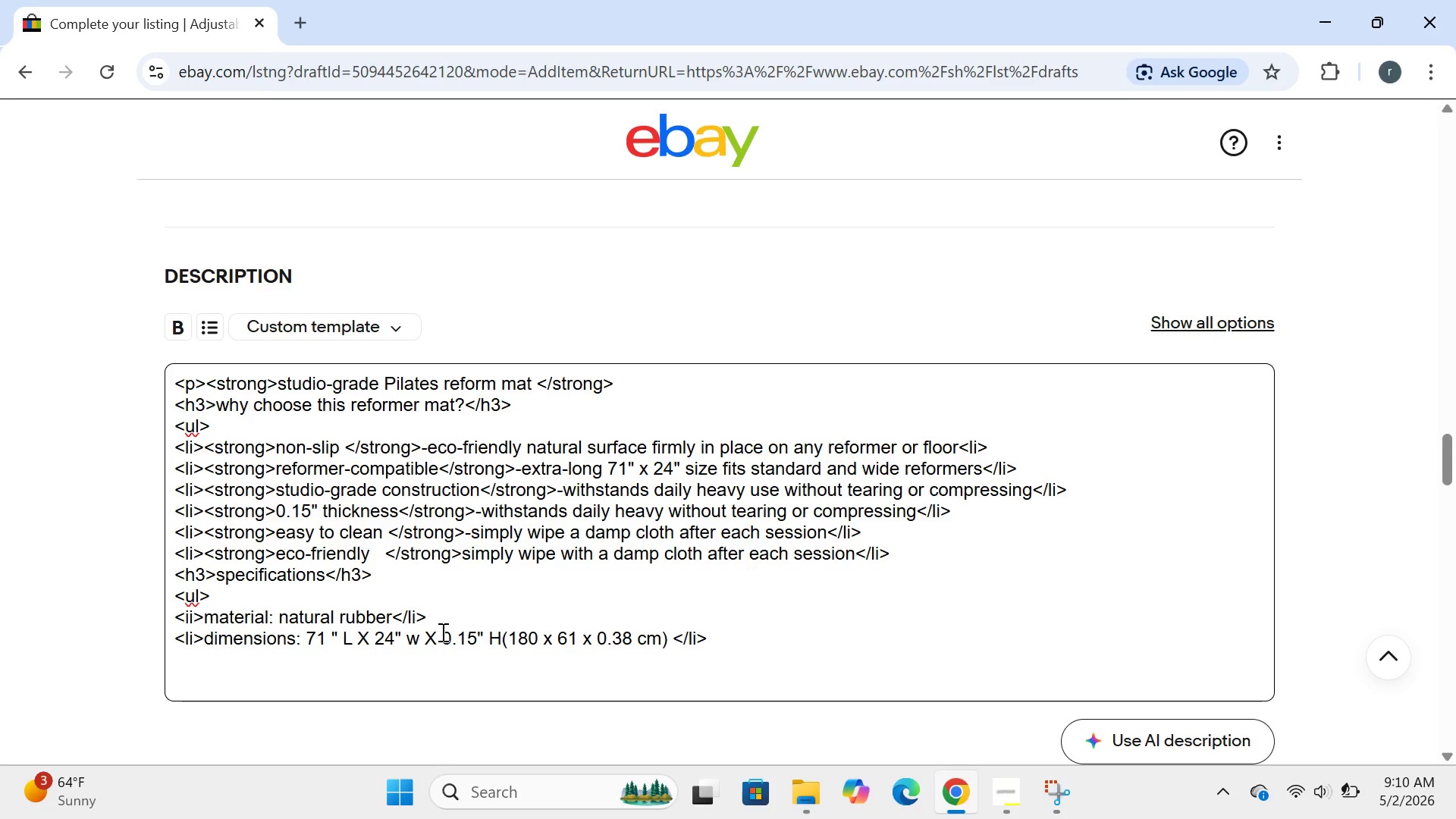 
type(<li> weight:2.2 )
 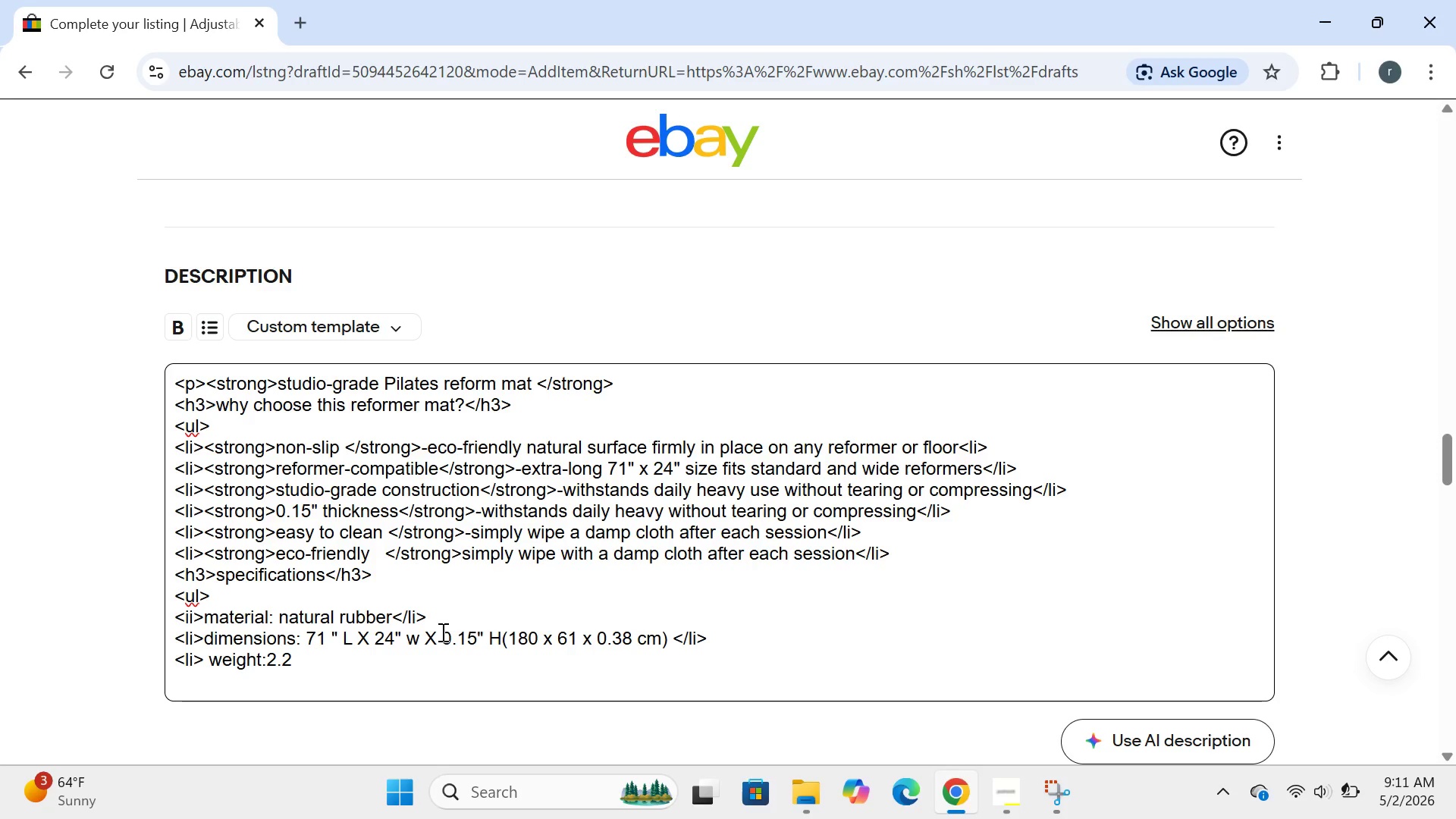 
wait(10.14)
 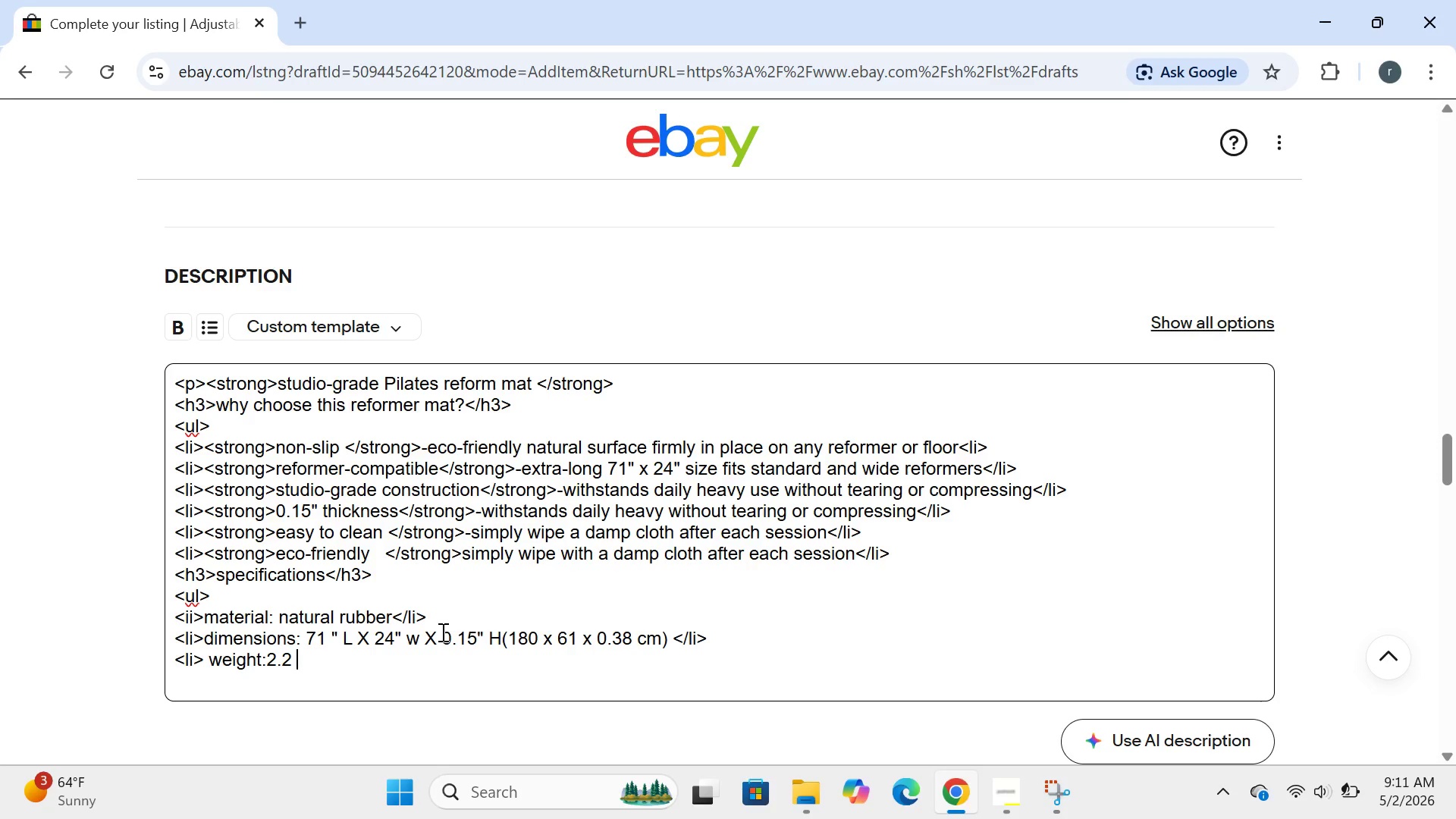 
type(lb(1 kg()
key(Backspace)
type() </li>)
 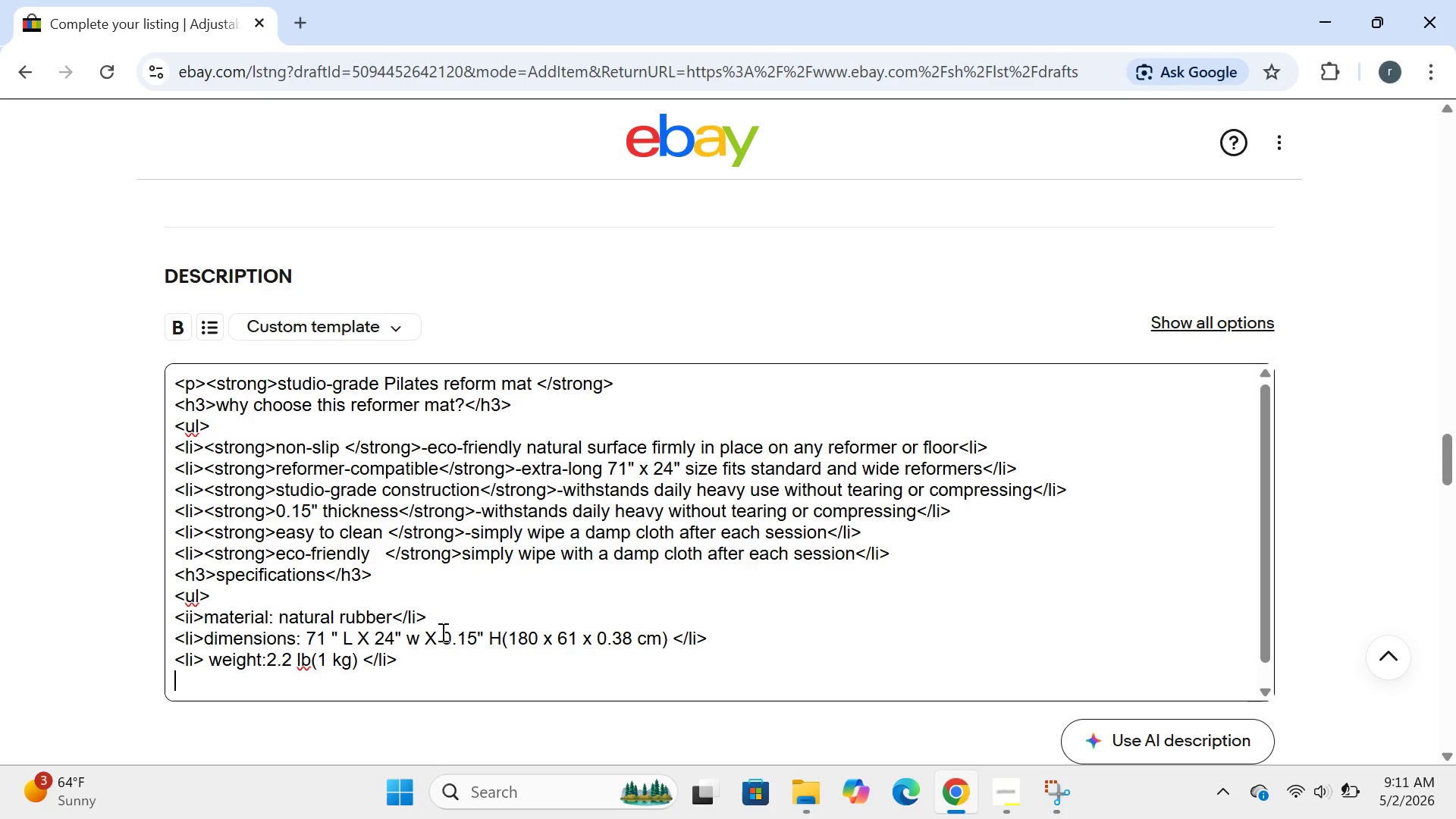 
 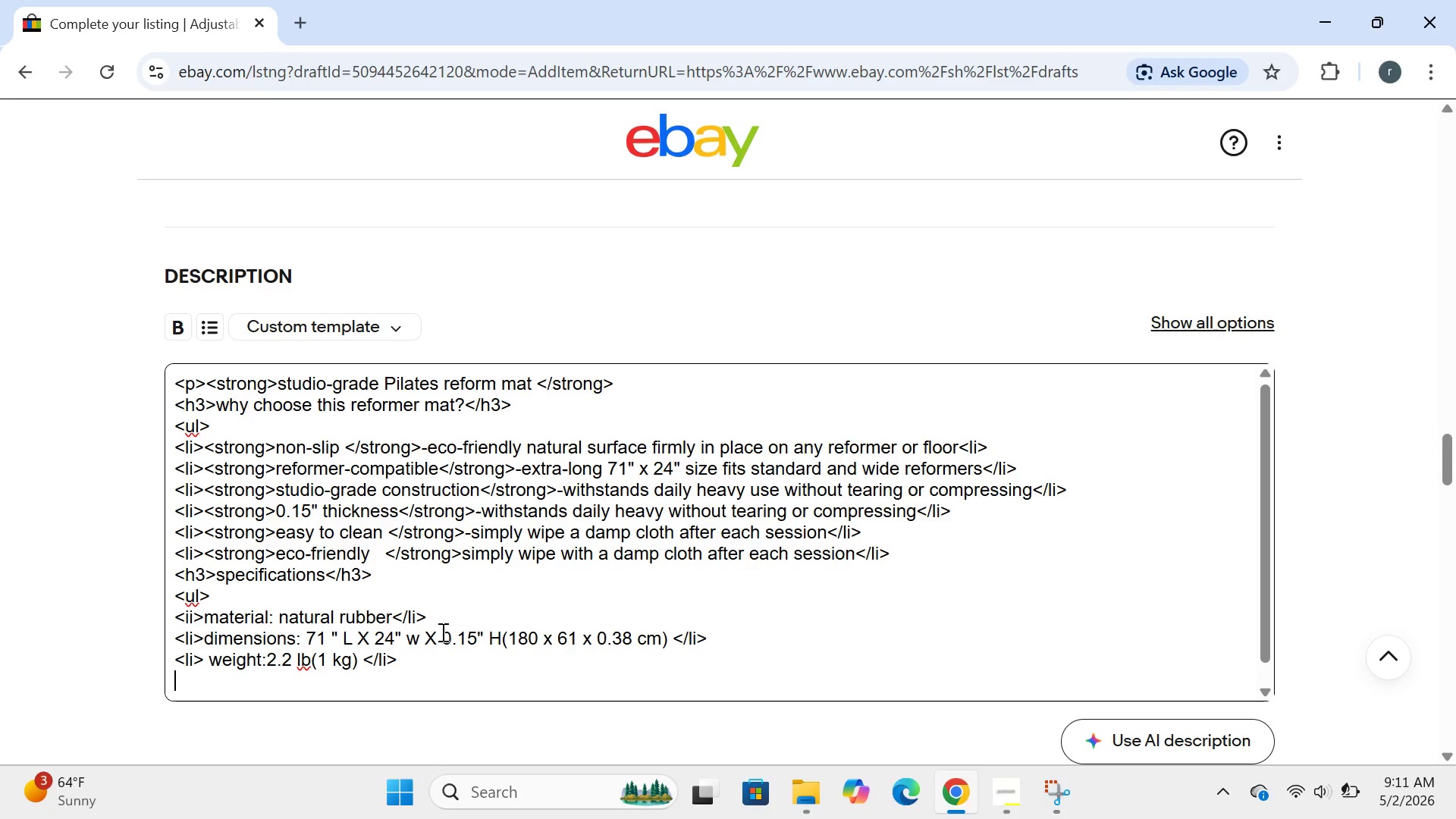 
key(Enter)
 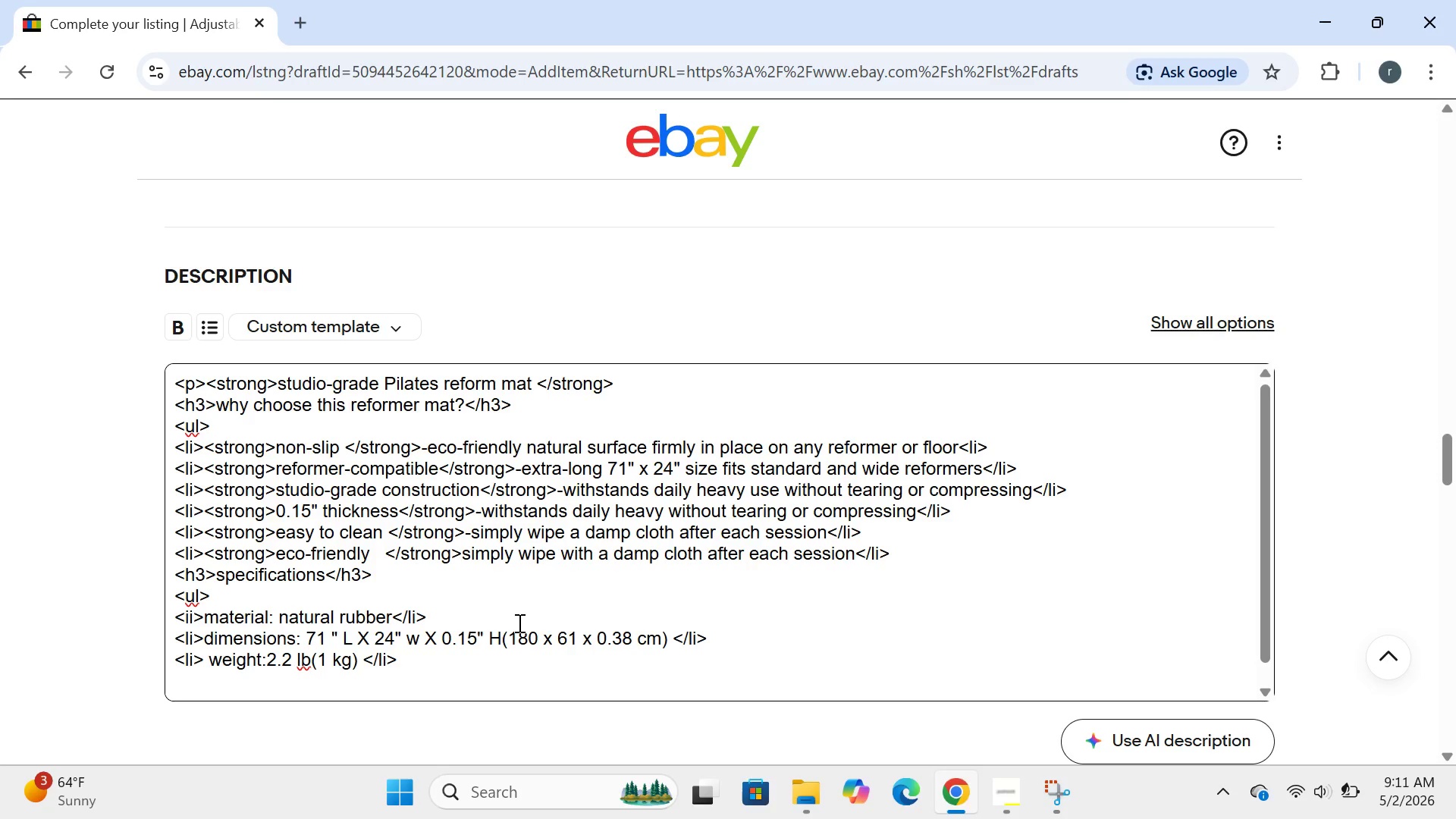 
type(<li>color:blav)
key(Backspace)
type(ck </li>)
 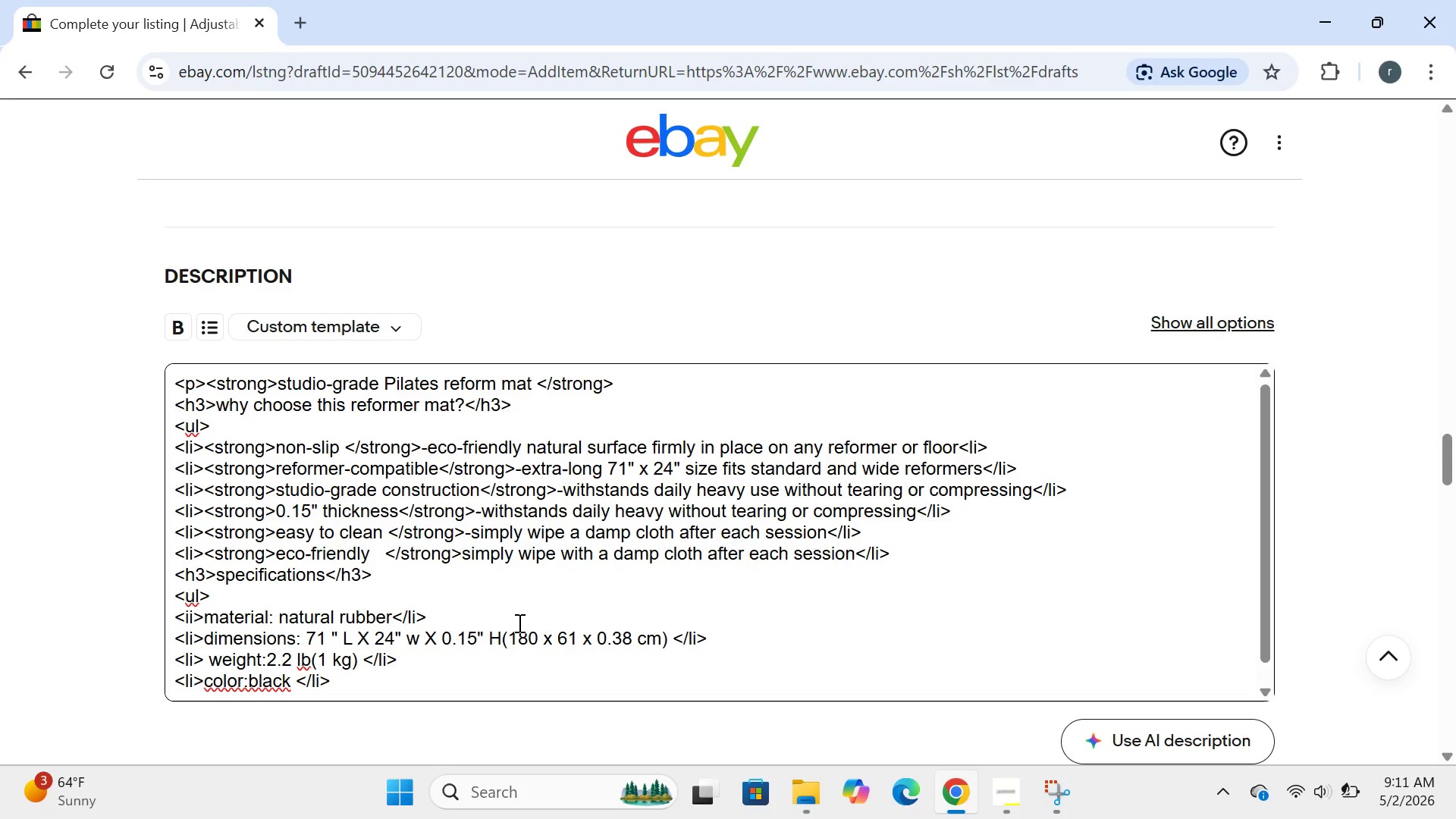 
left_click([247, 676])
 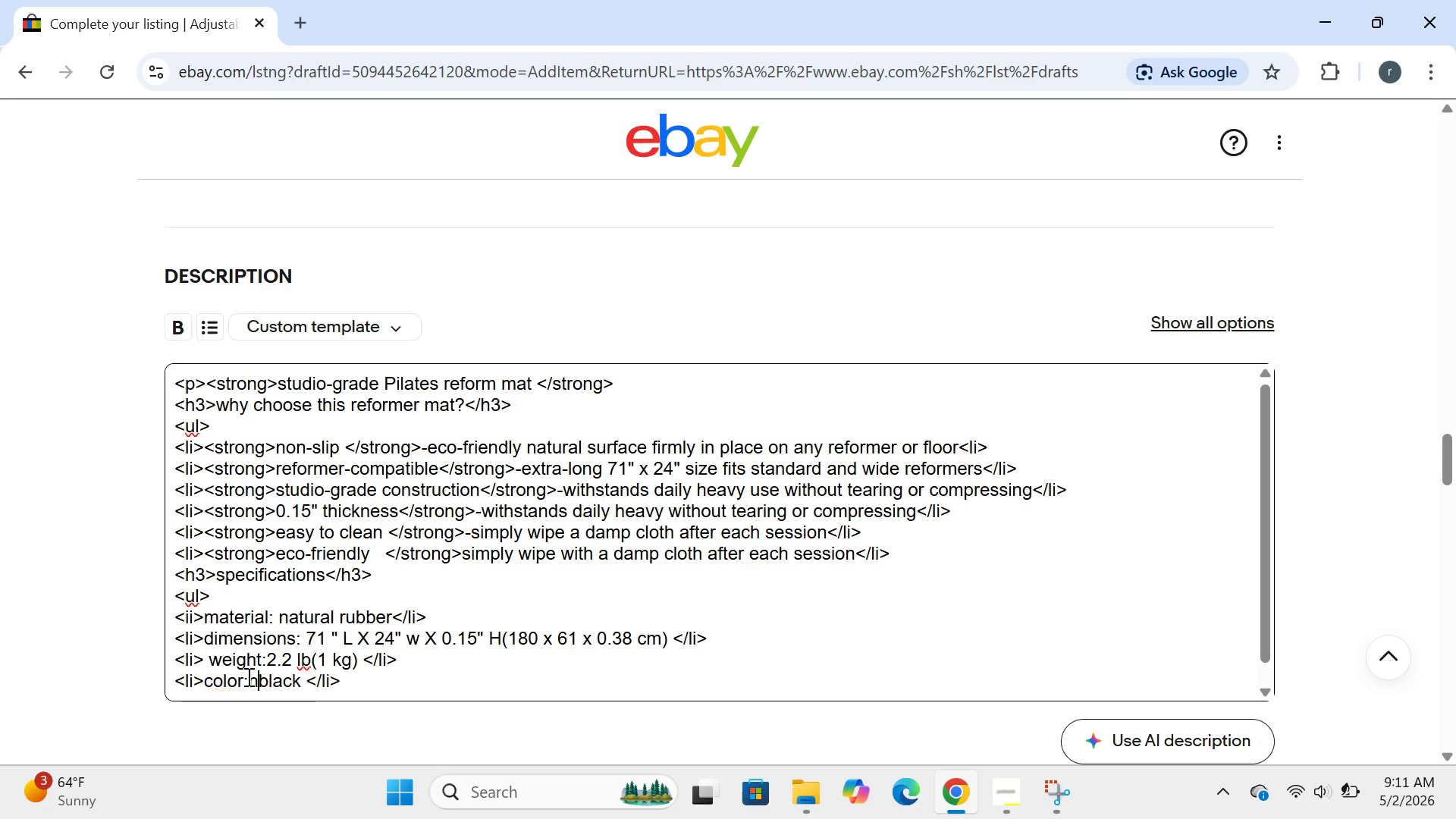 
key(N)
 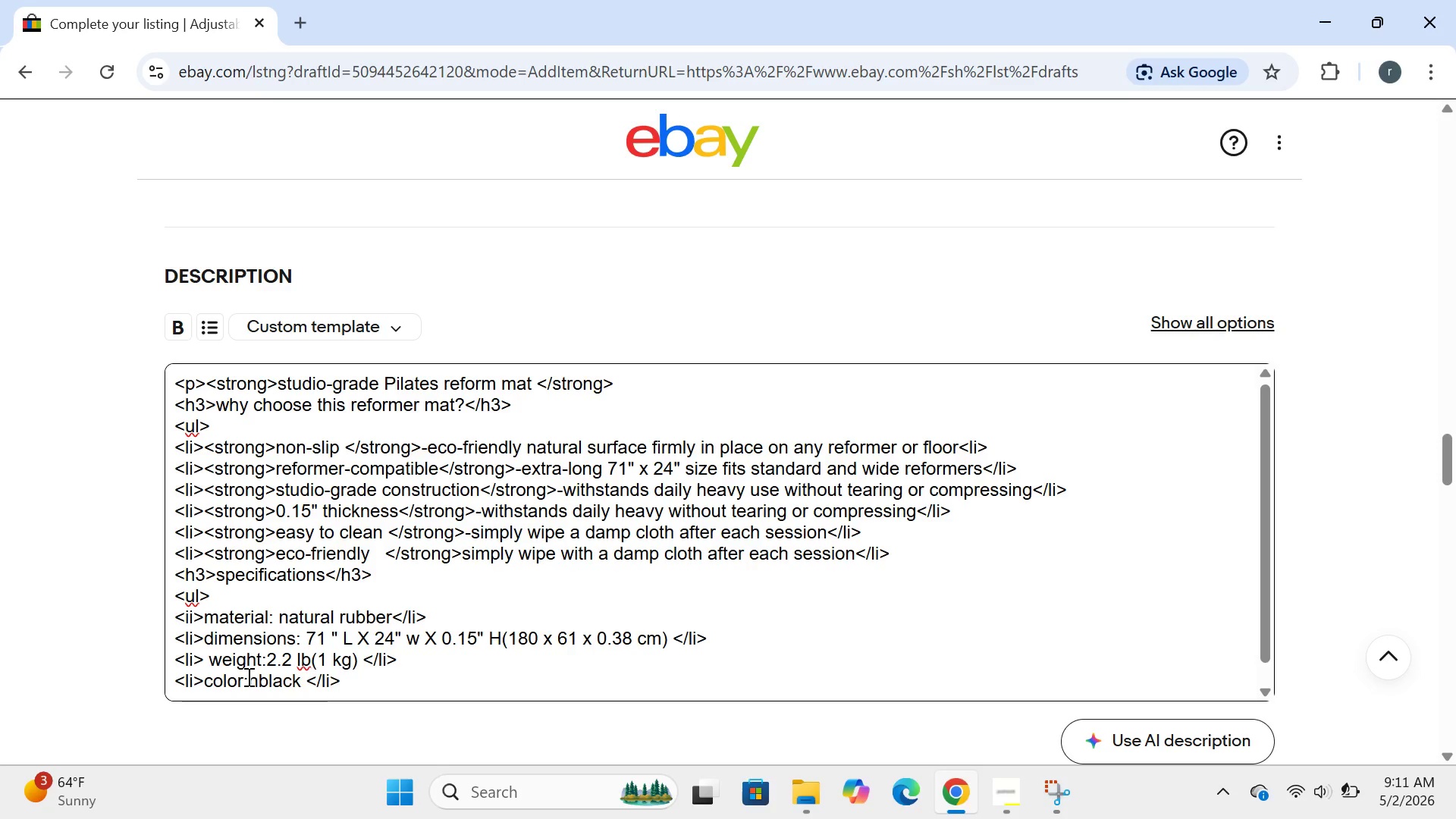 
key(Backspace)
 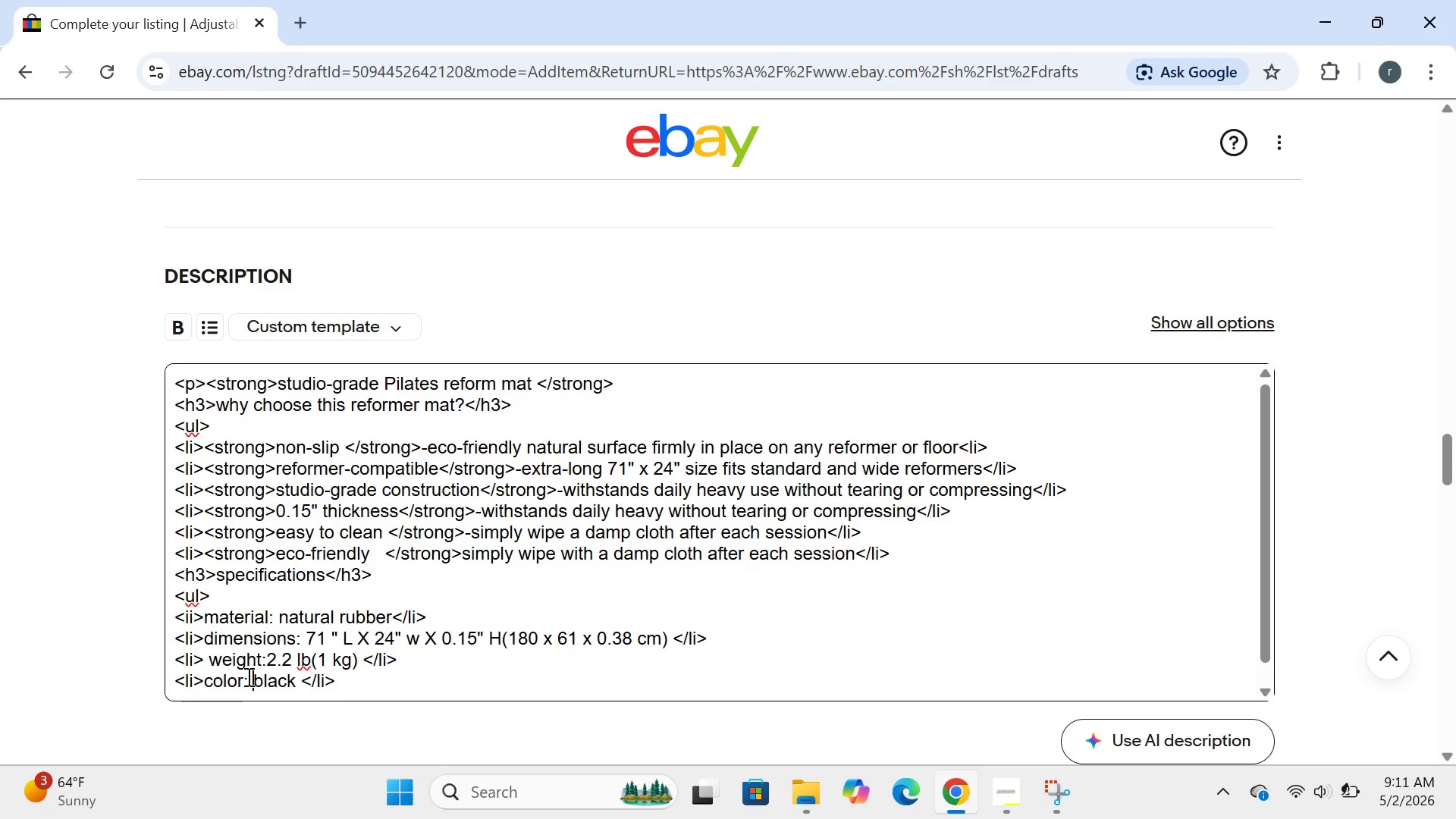 
key(Space)
 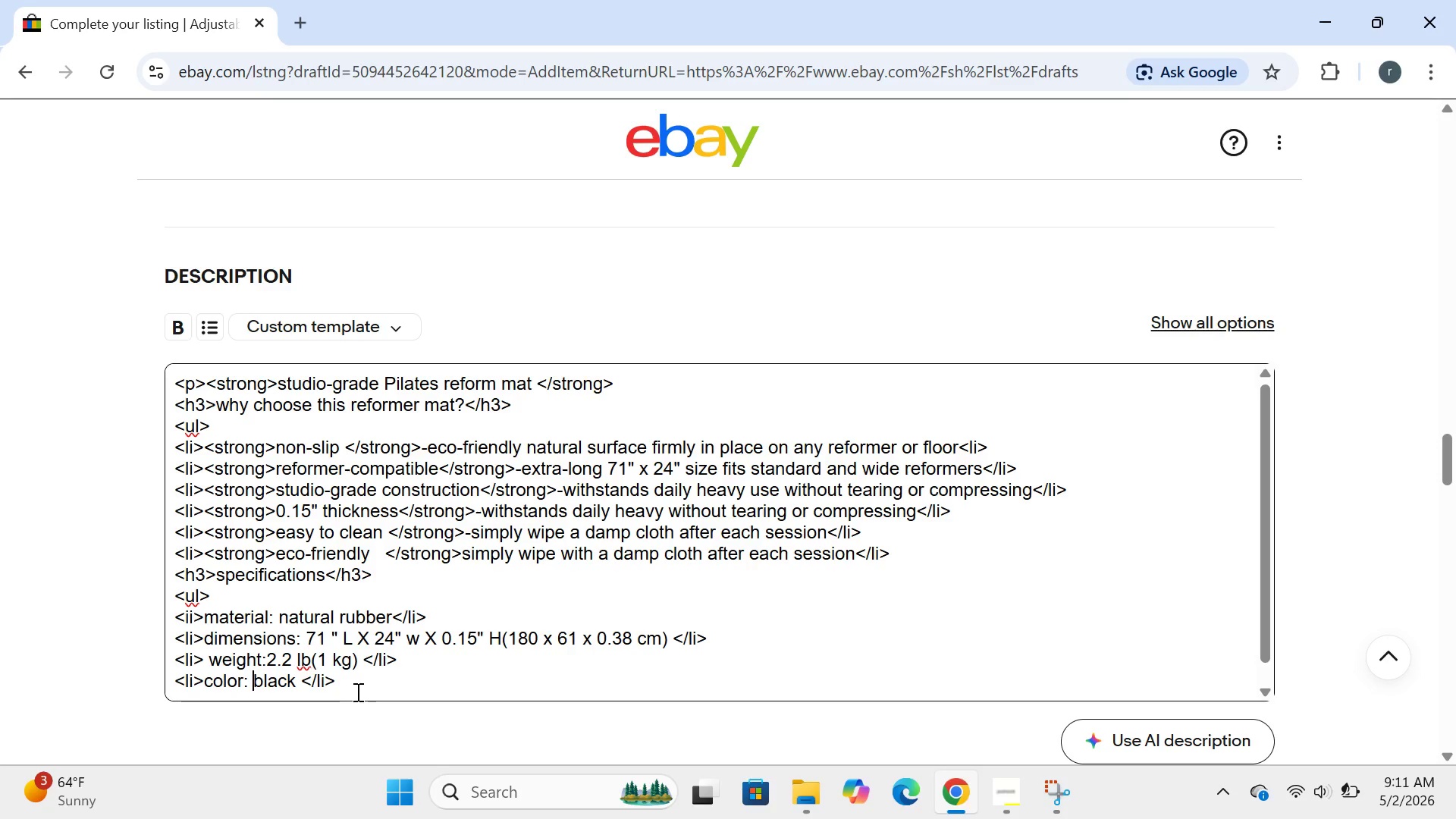 
left_click([356, 688])
 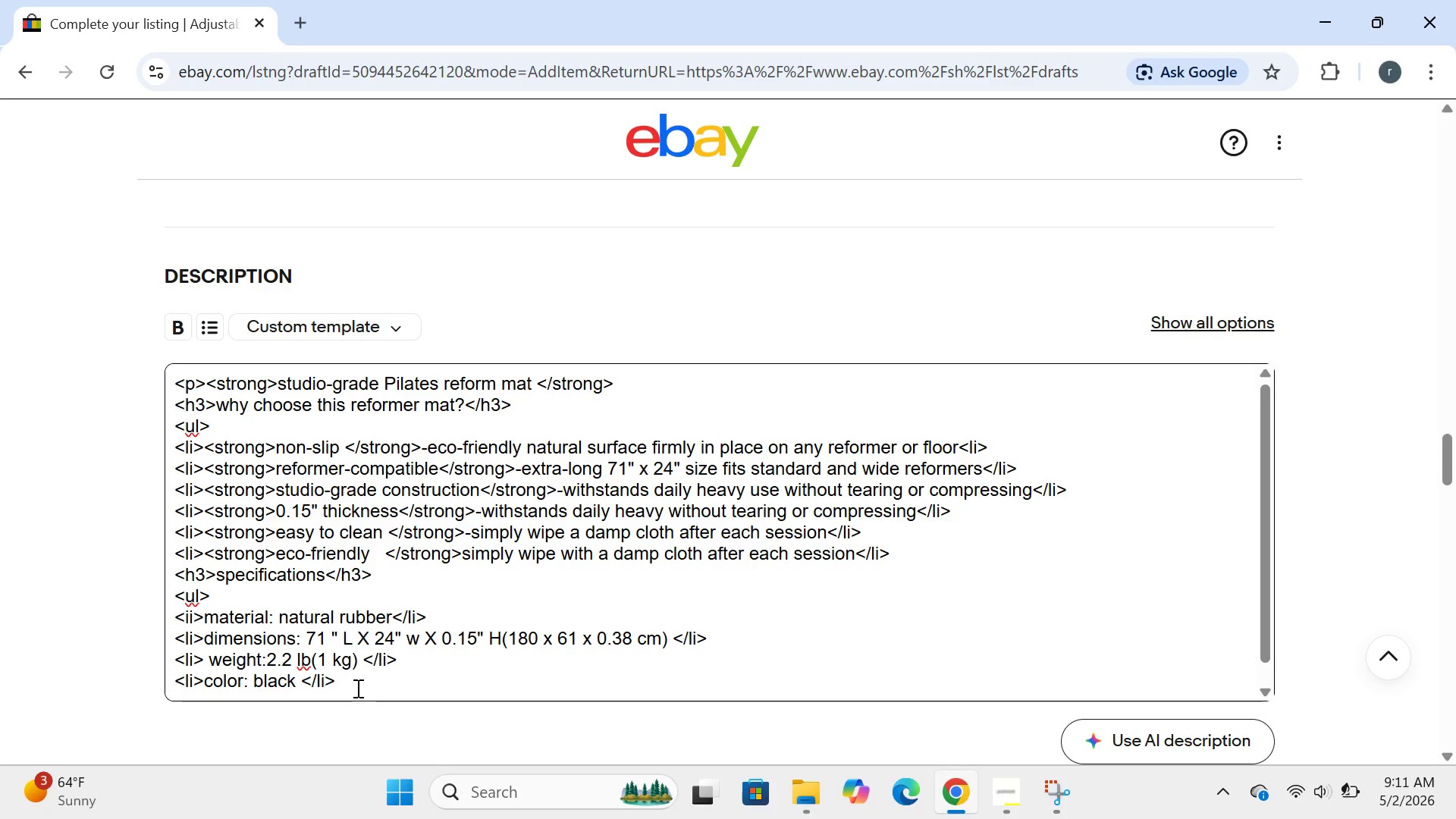 
key(Backslash)
 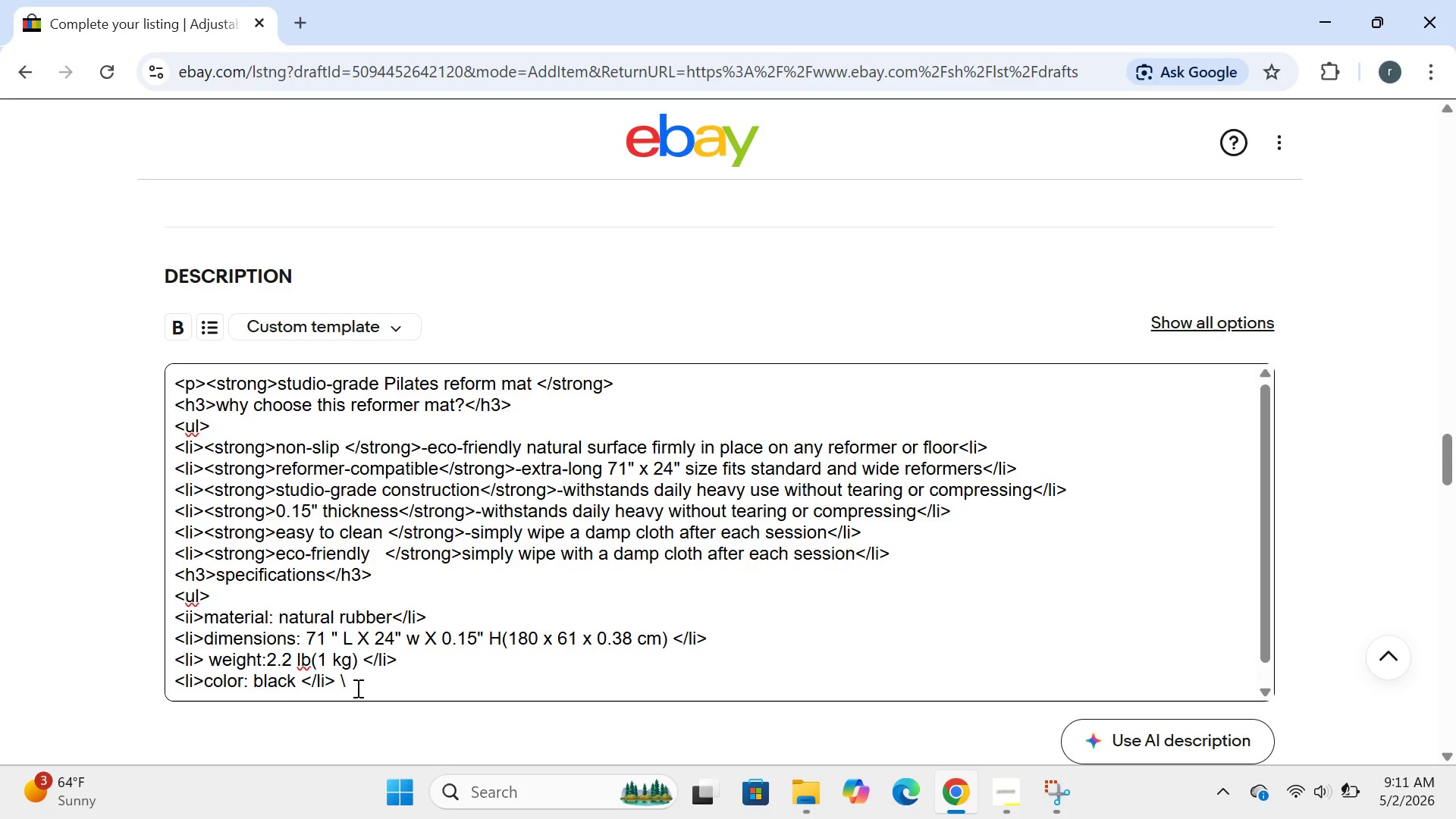 
key(Backspace)
 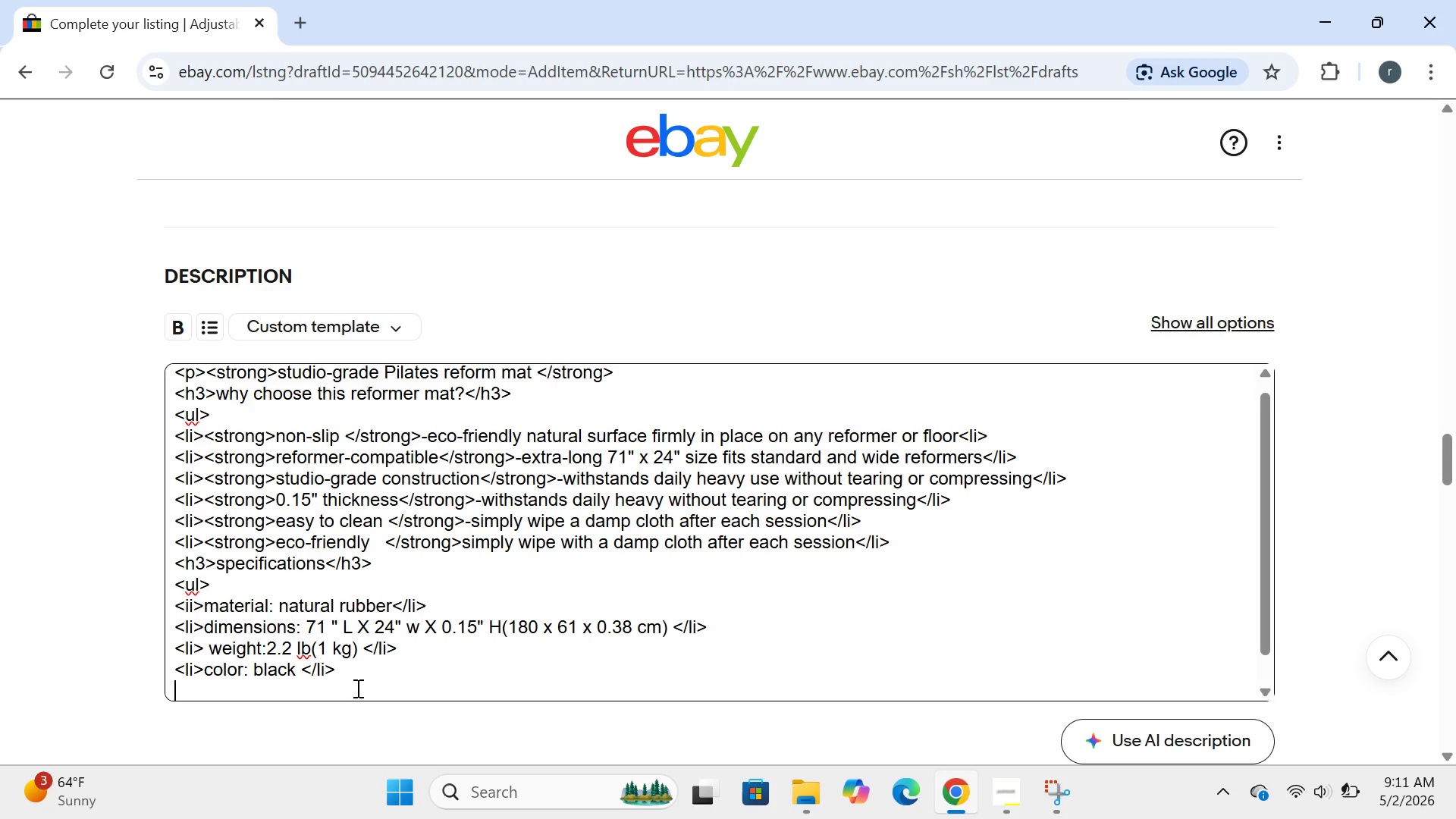 
key(Enter)
 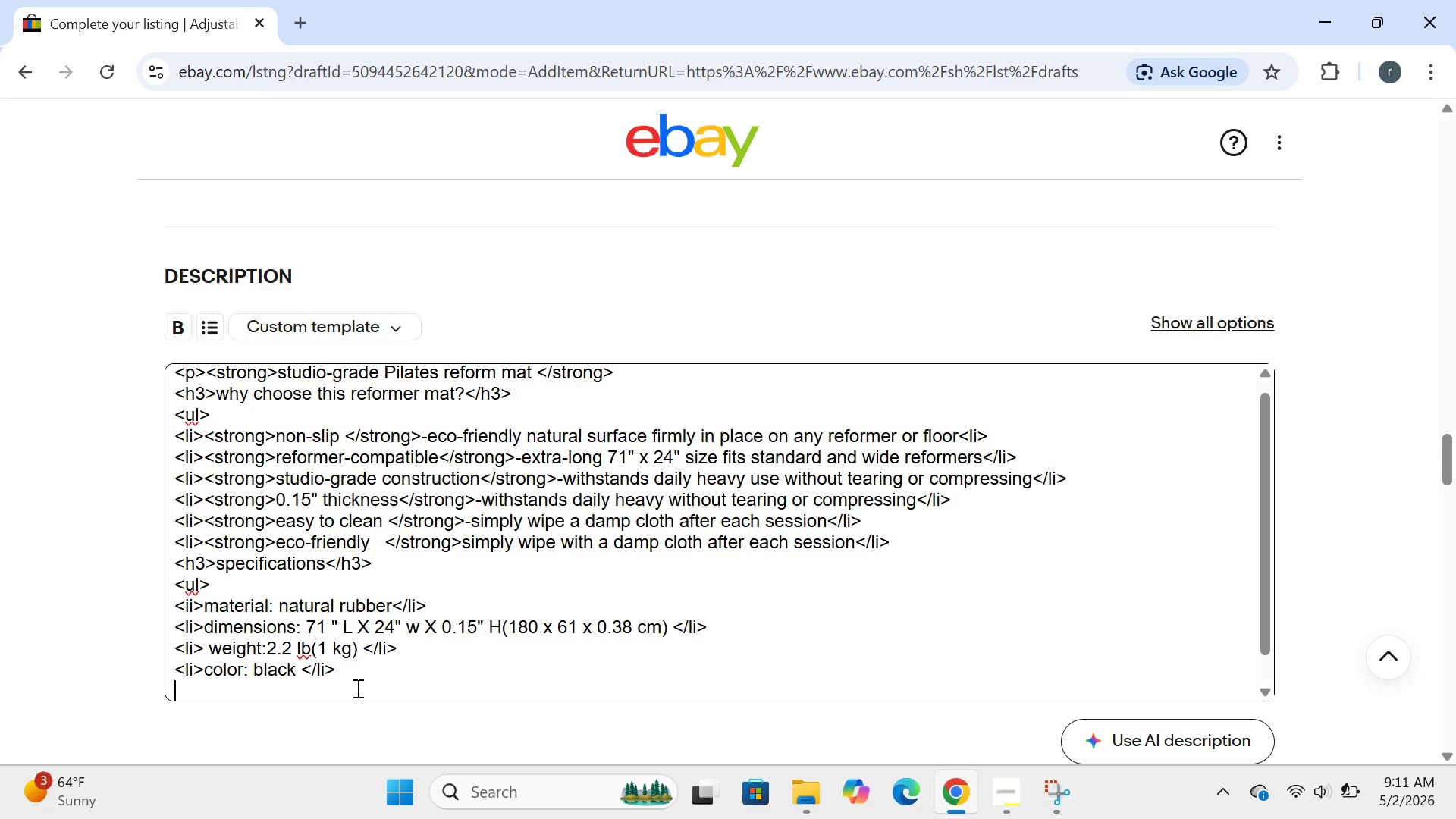 
type(<li>brand:zenith )
 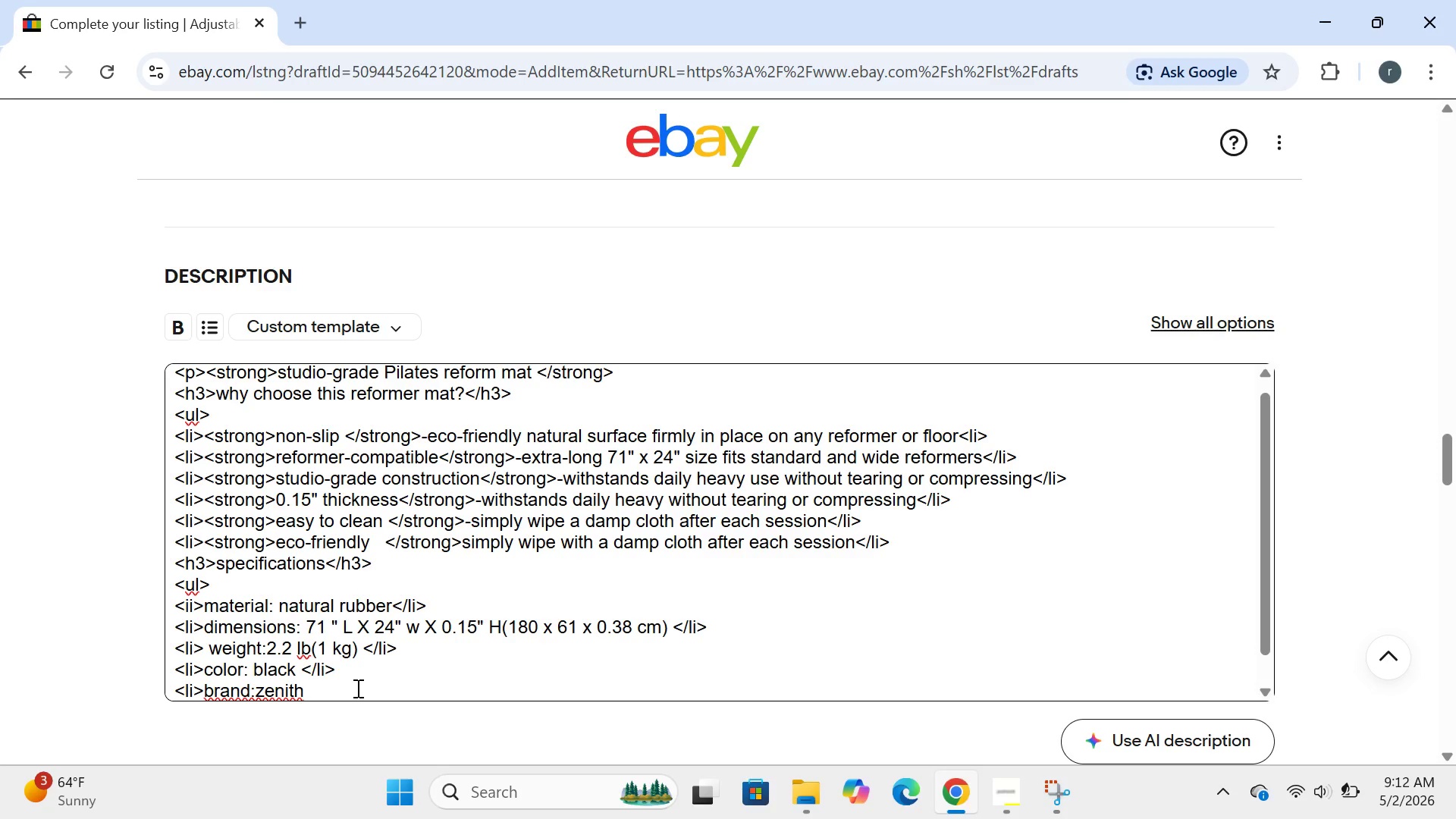 
left_click([258, 695])
 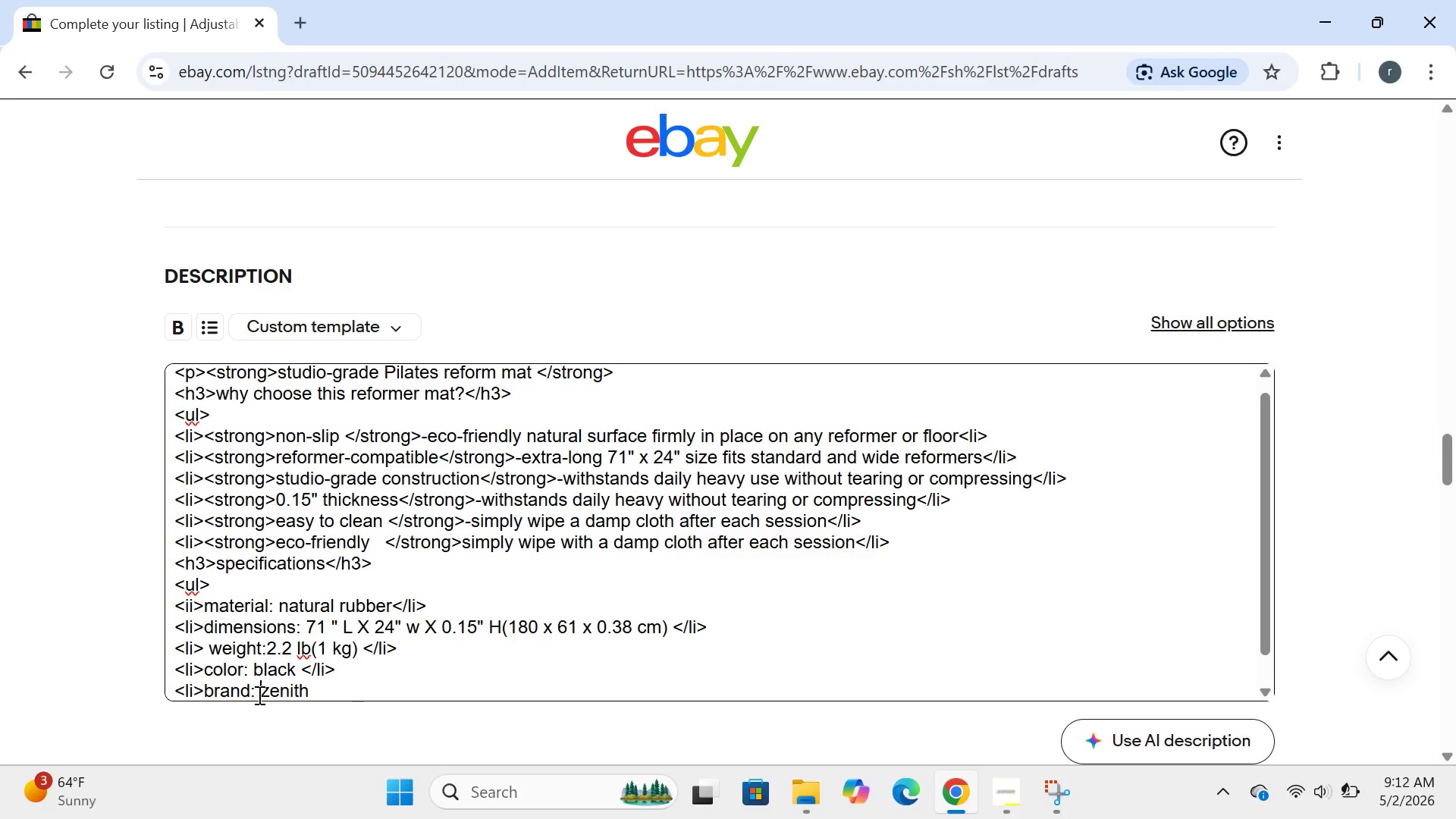 
key(Space)
 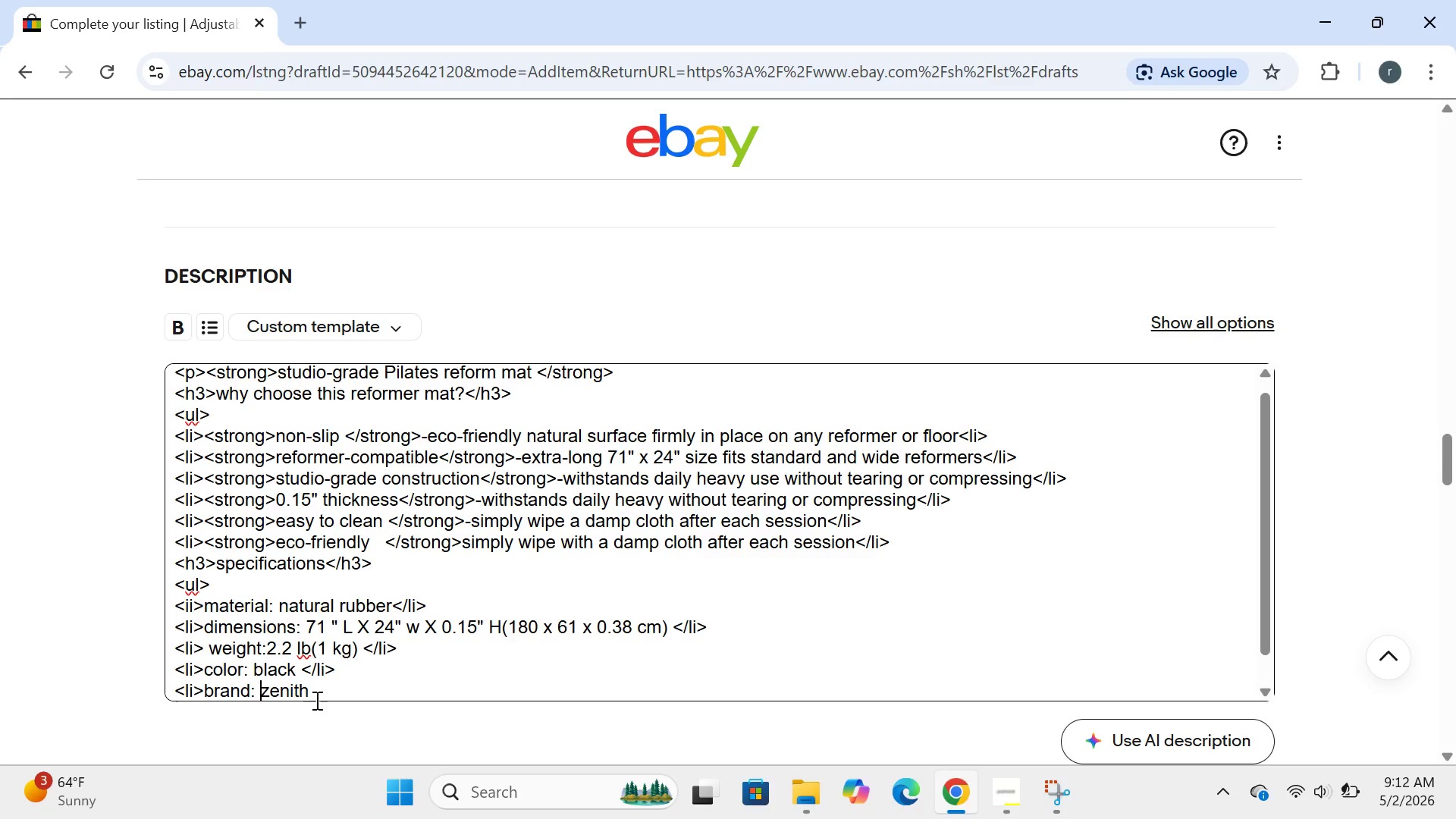 
left_click([315, 700])
 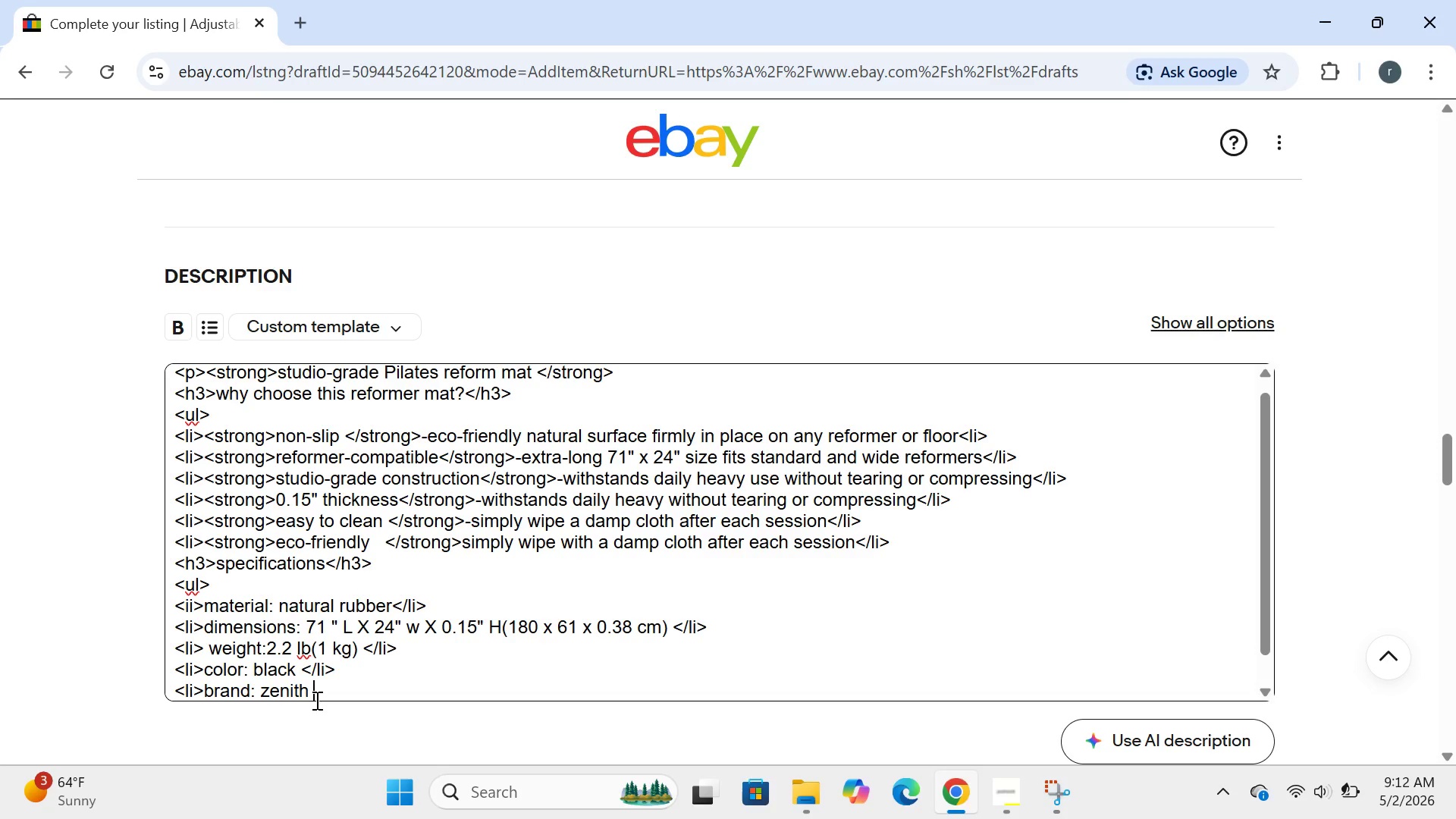 
type(flow</li>)
 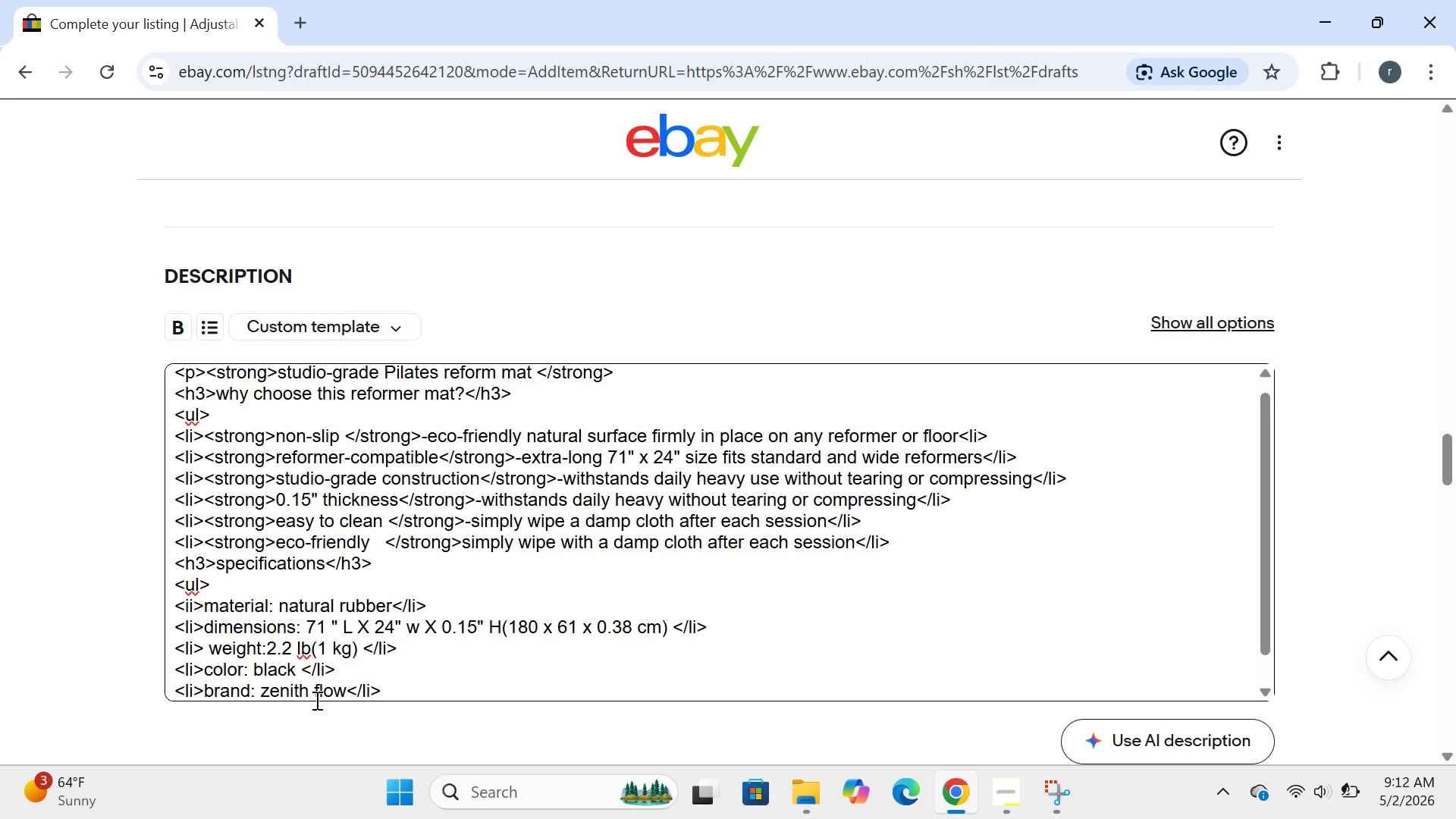 
key(Enter)
 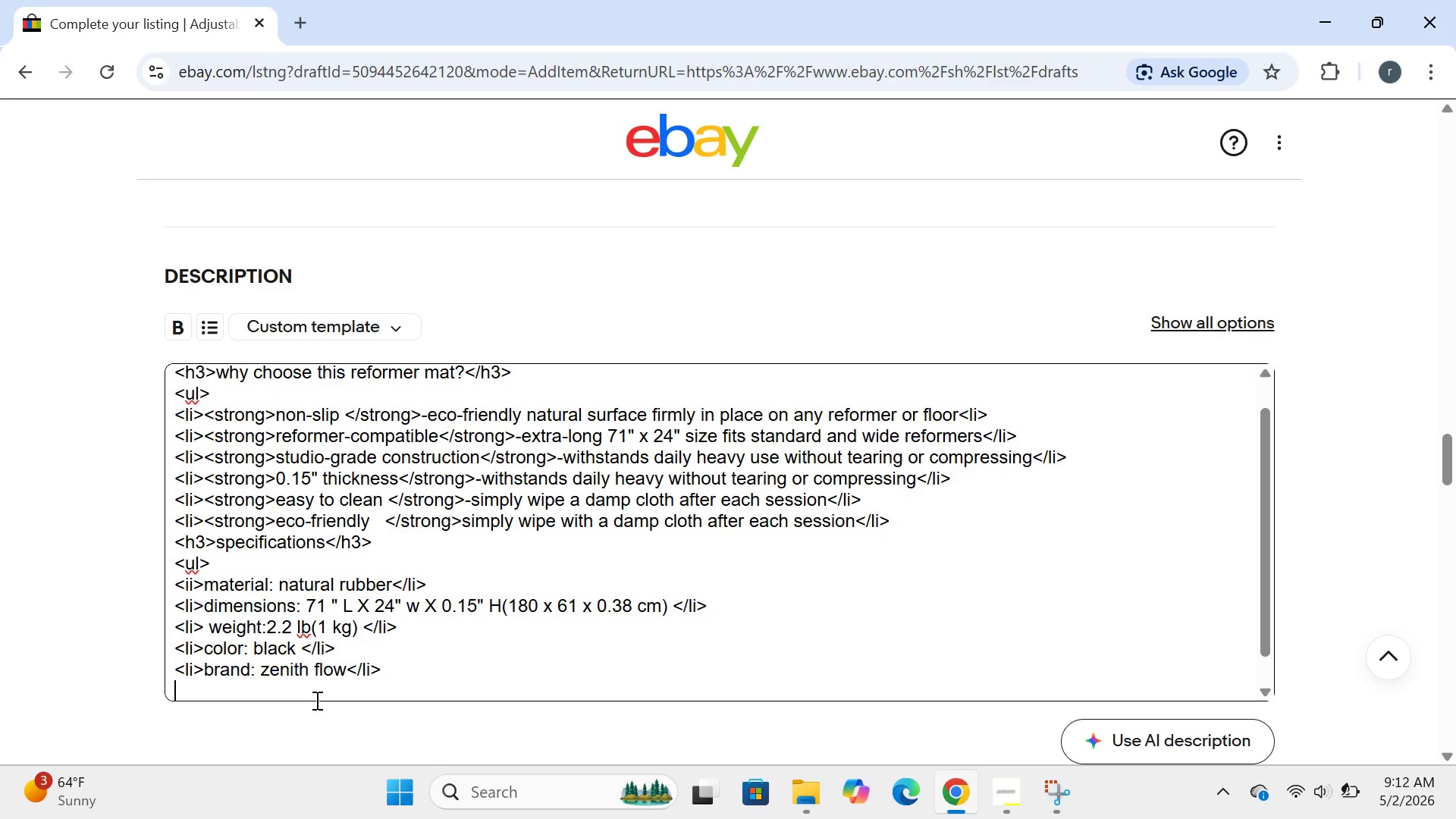 
type(<li>MPN: WH-PLT-)
 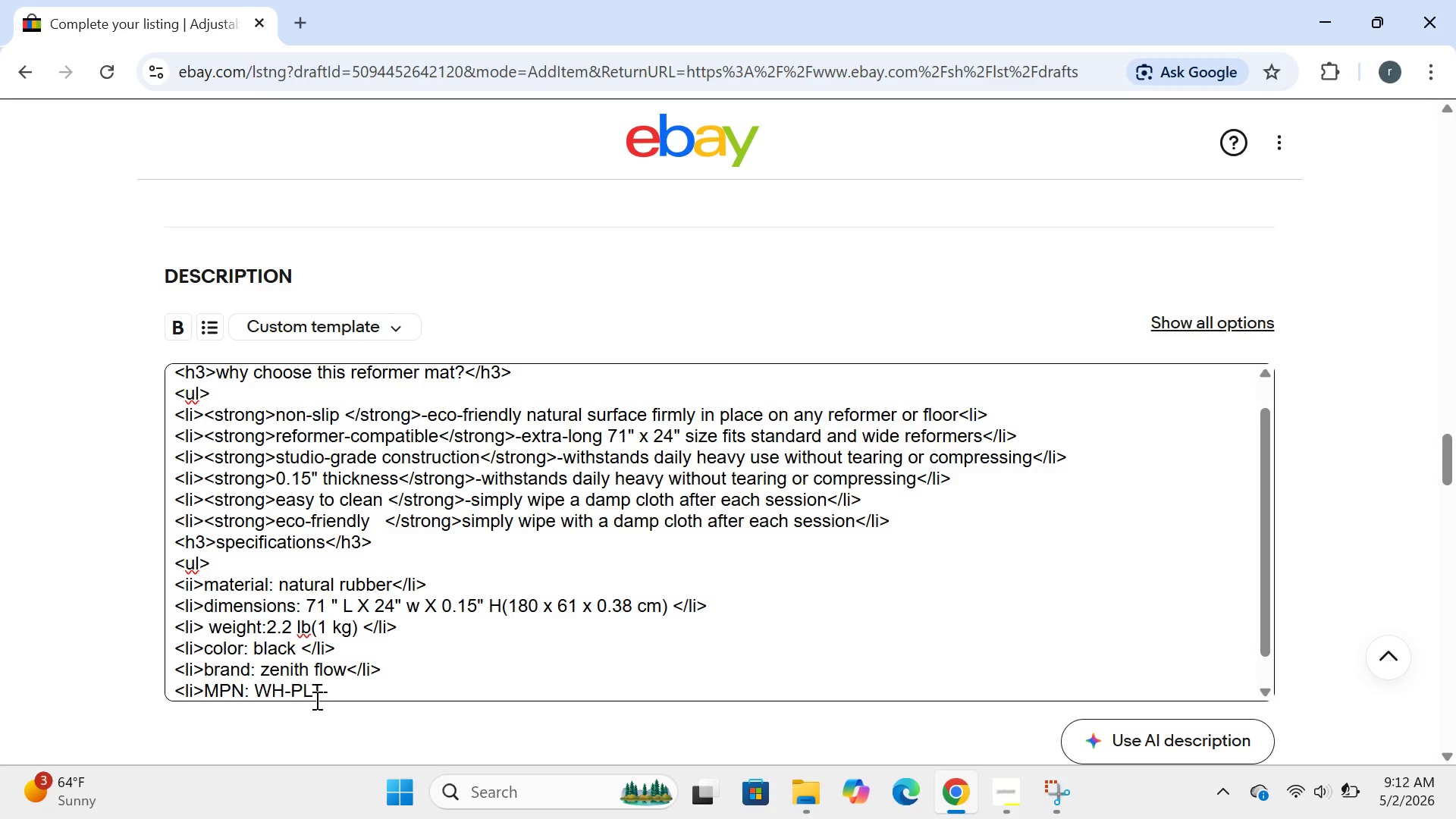 
type(00001<.LI>)
 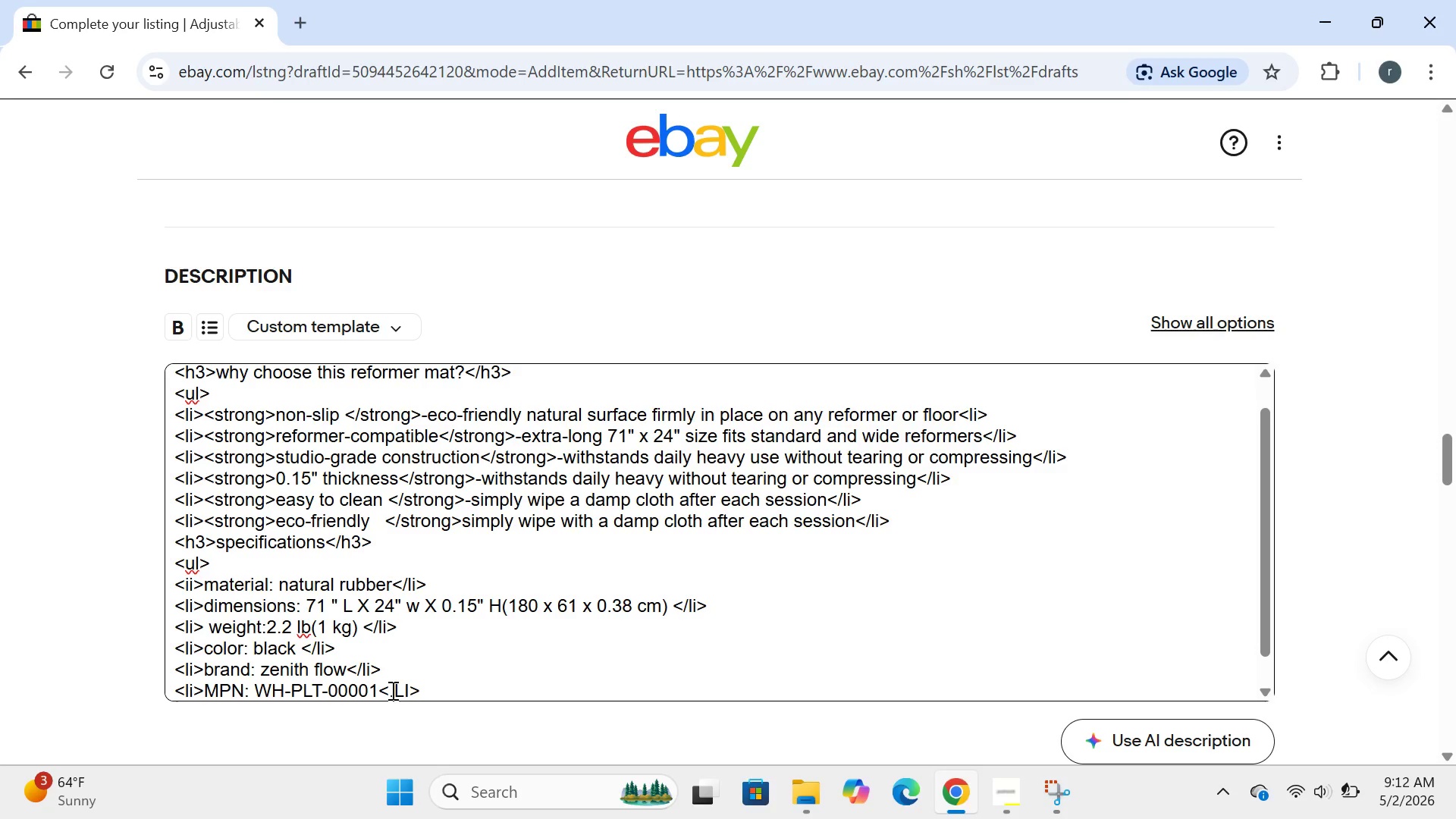 
left_click_drag(start_coordinate=[391, 697], to_coordinate=[410, 692])
 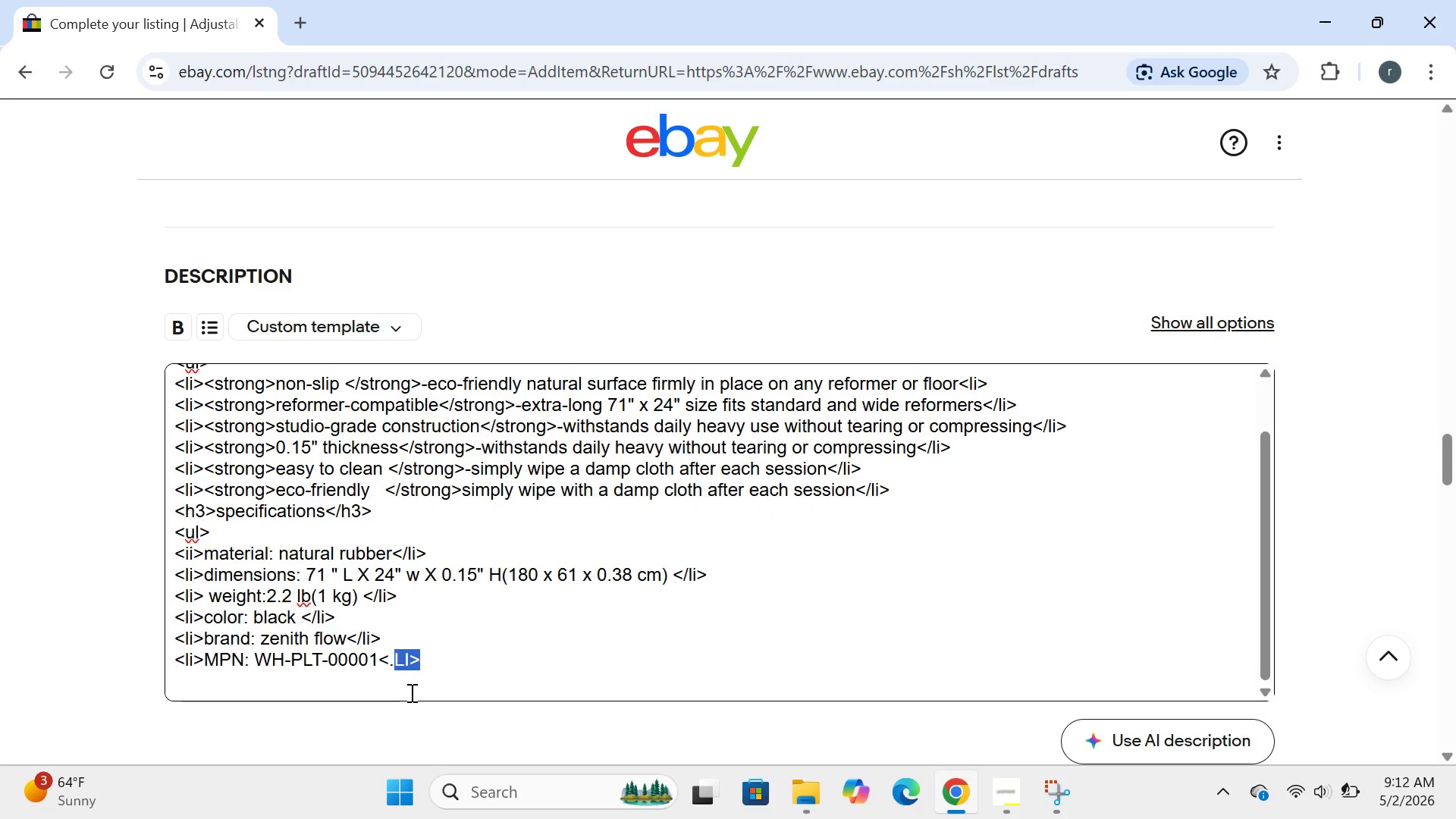 
left_click([410, 692])
 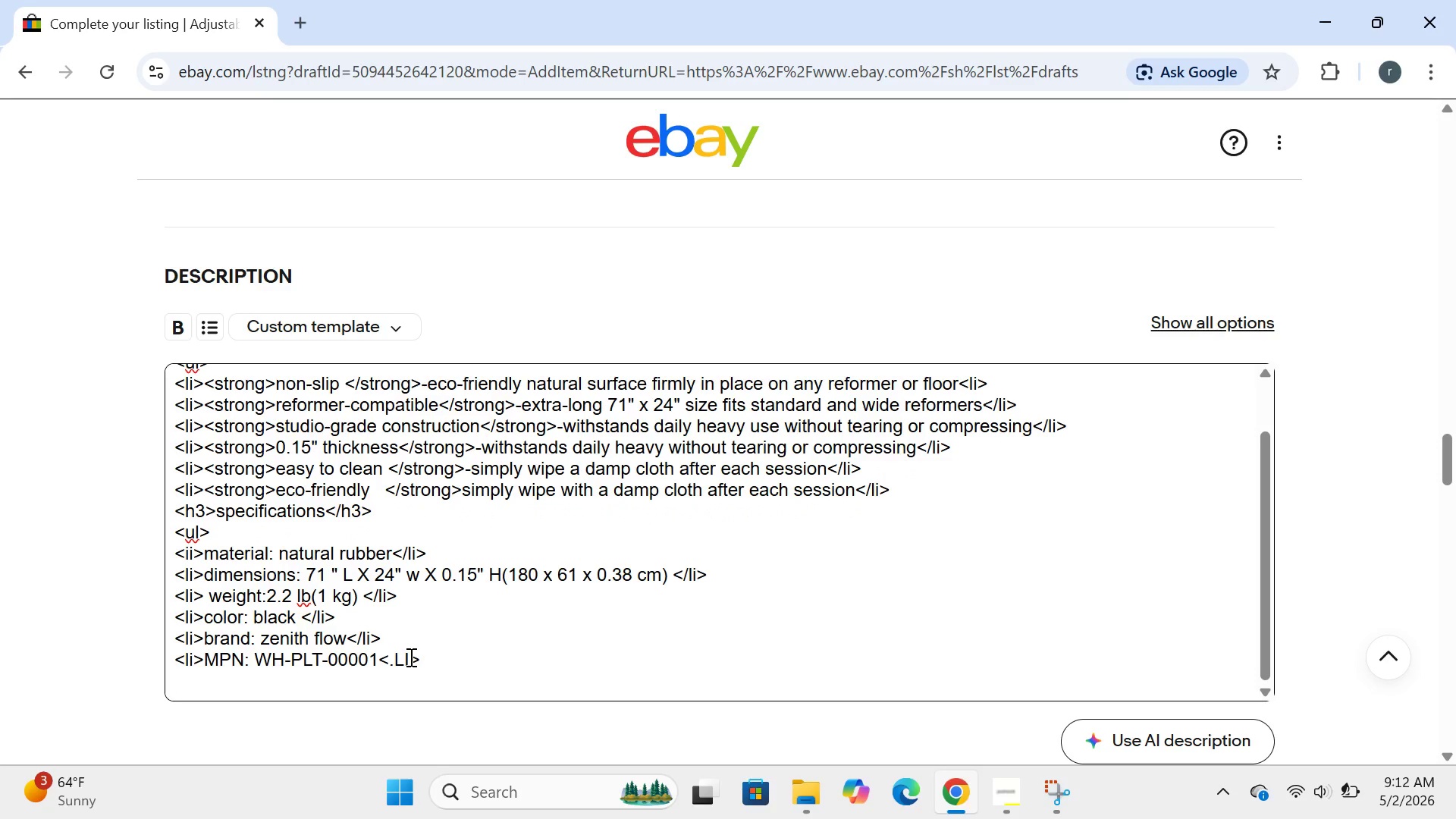 
left_click([410, 657])
 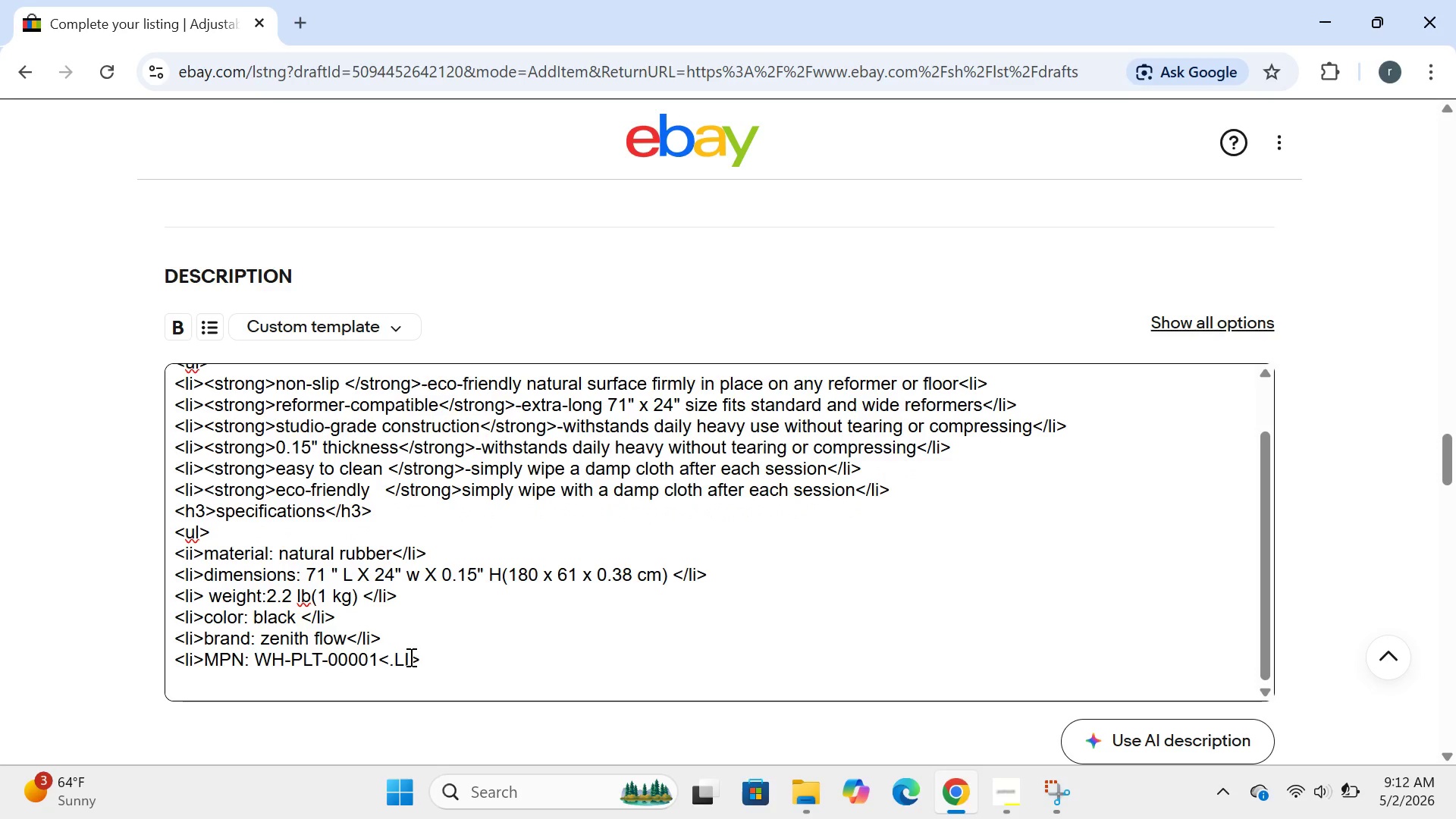 
key(Backspace)
key(Backspace)
key(Backspace)
type(/li)
 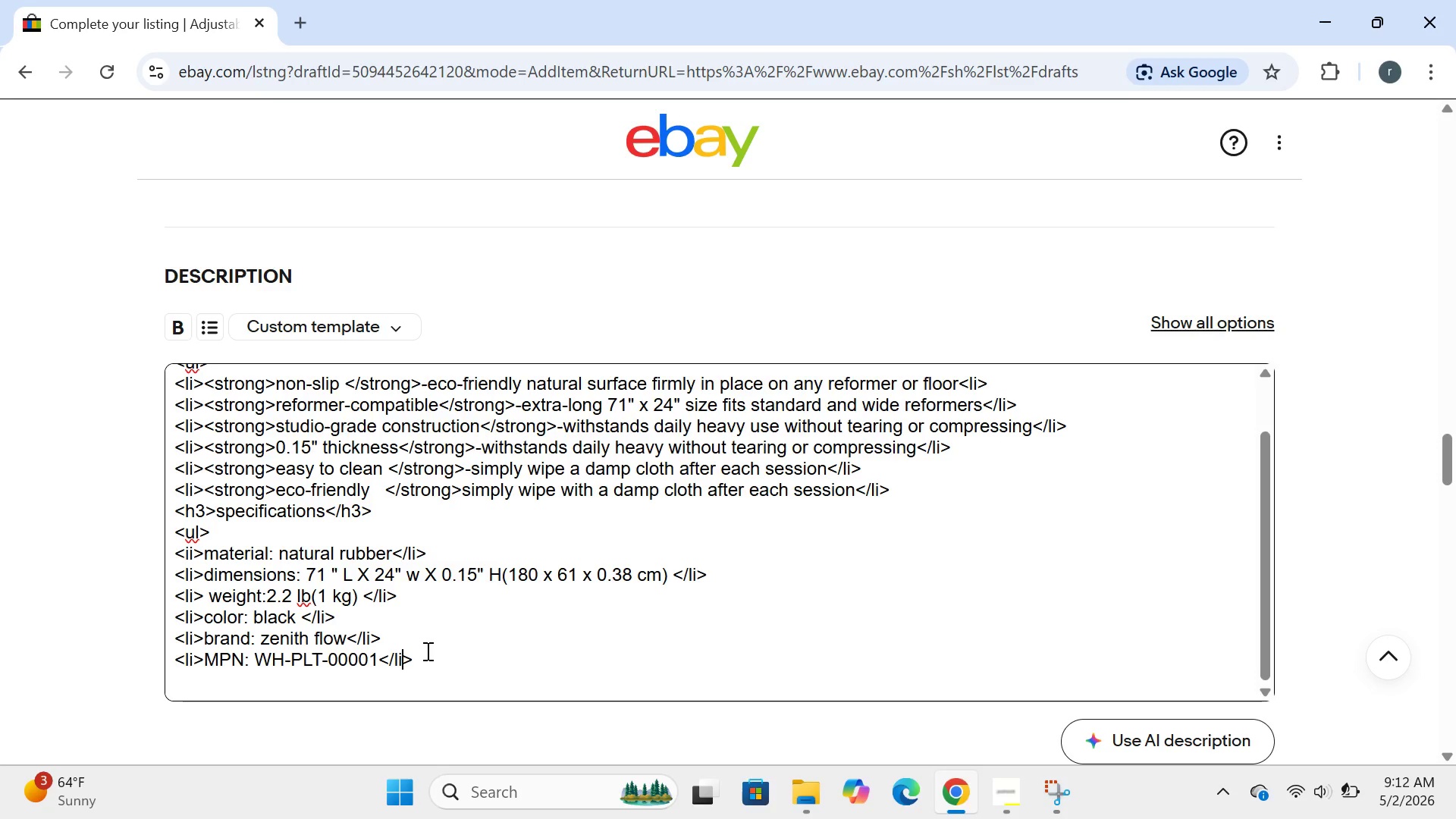 
left_click([426, 651])
 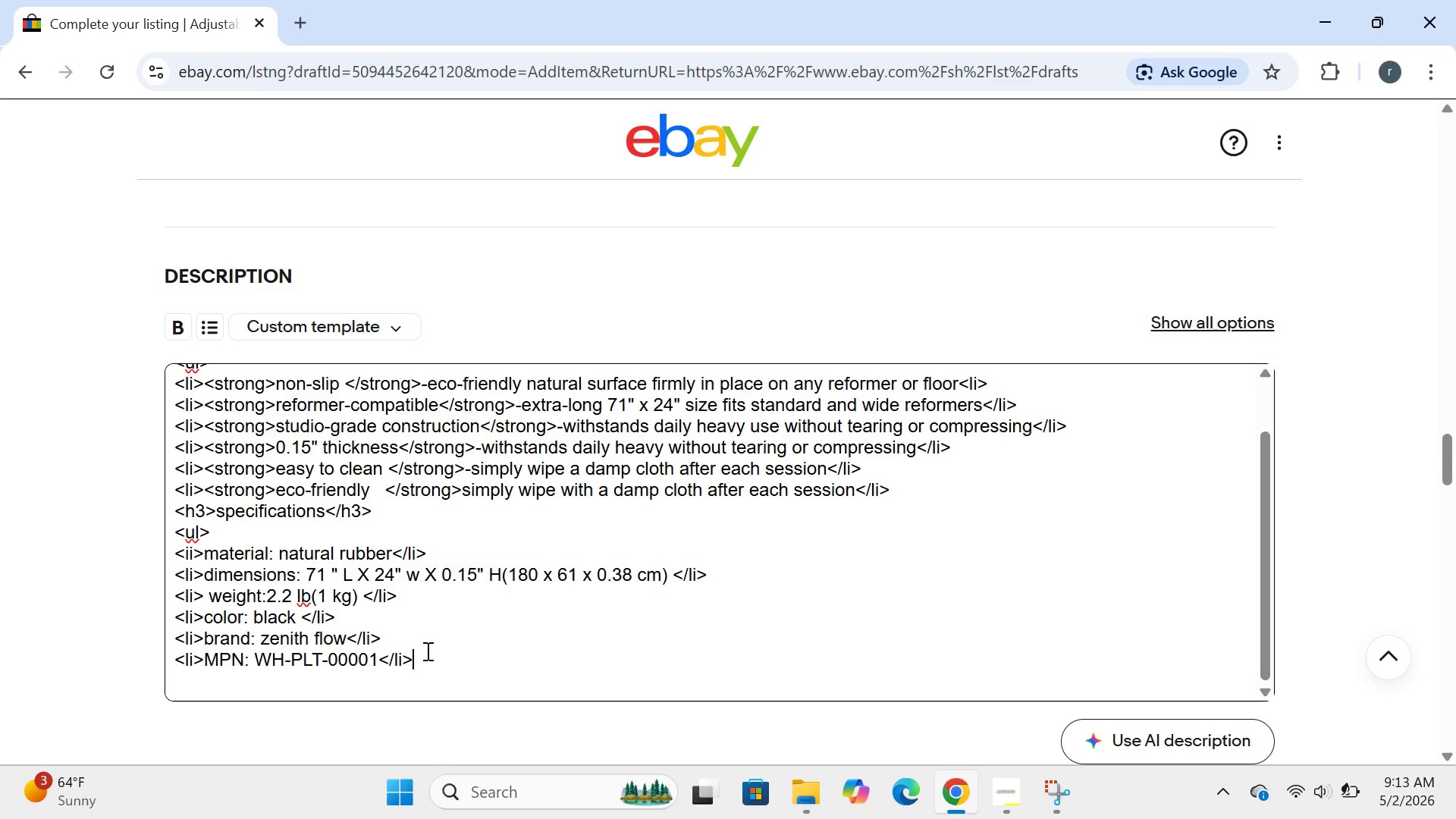 
key(Enter)
 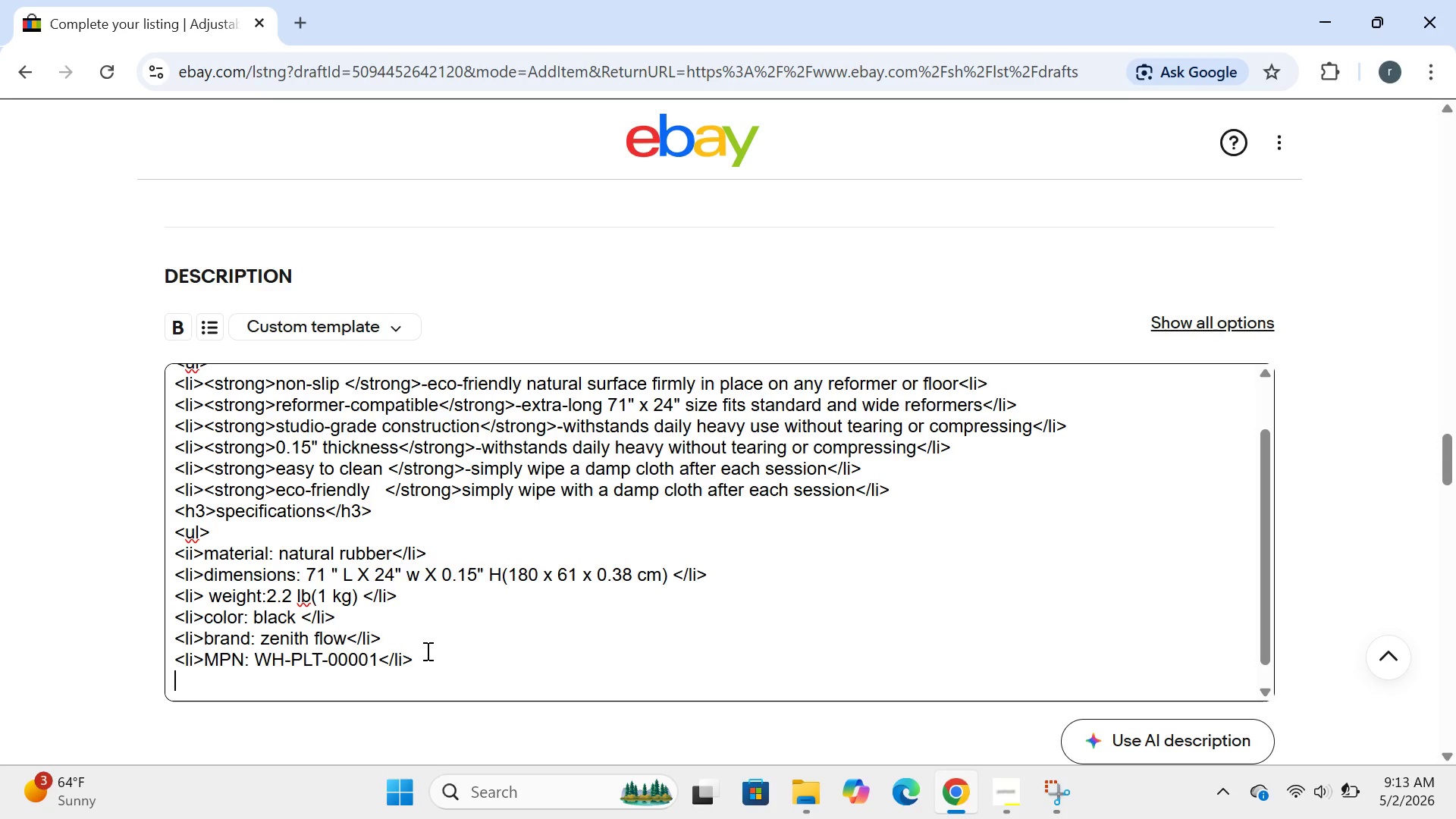 
type(</ul>)
 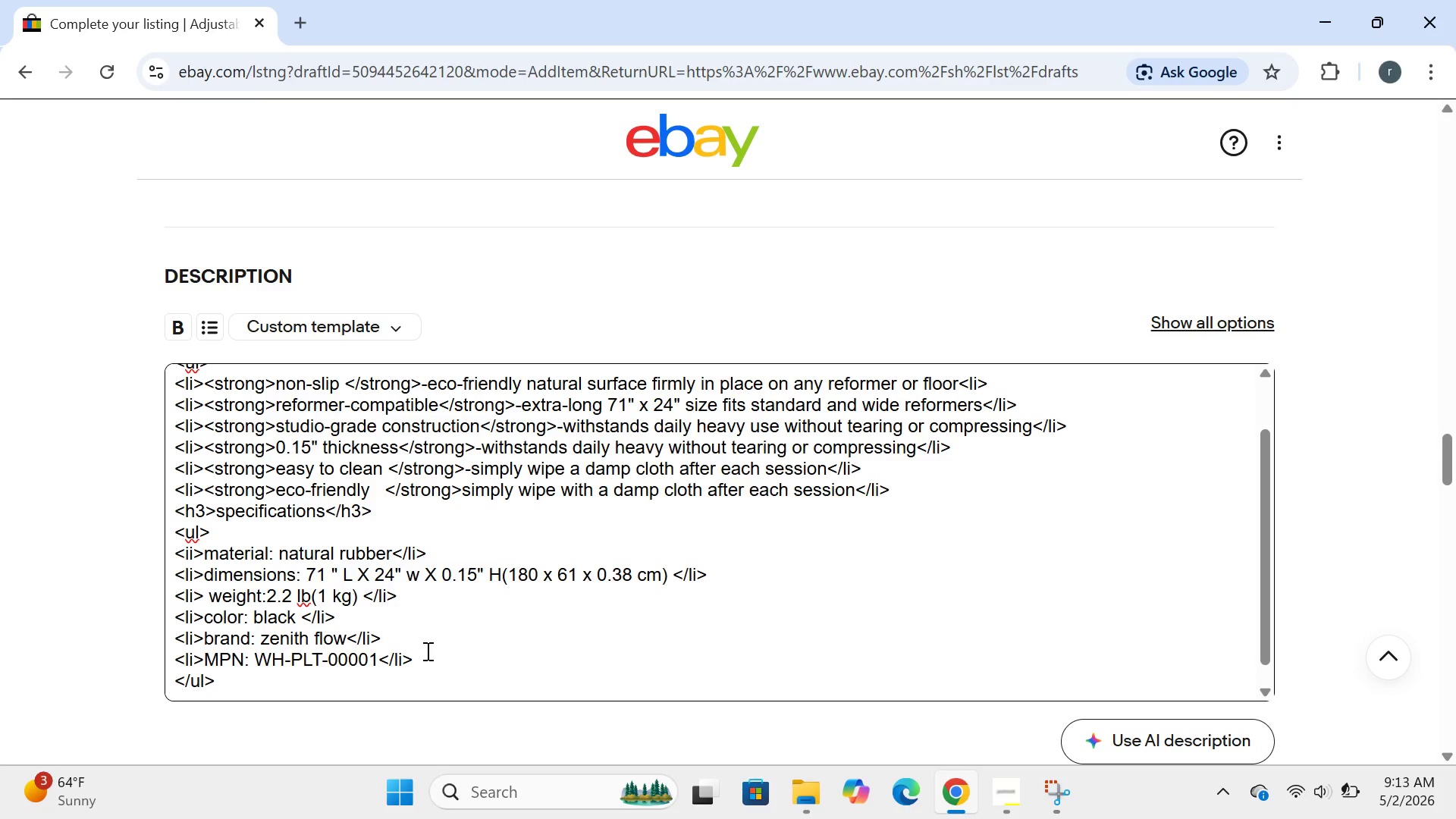 
key(Enter)
 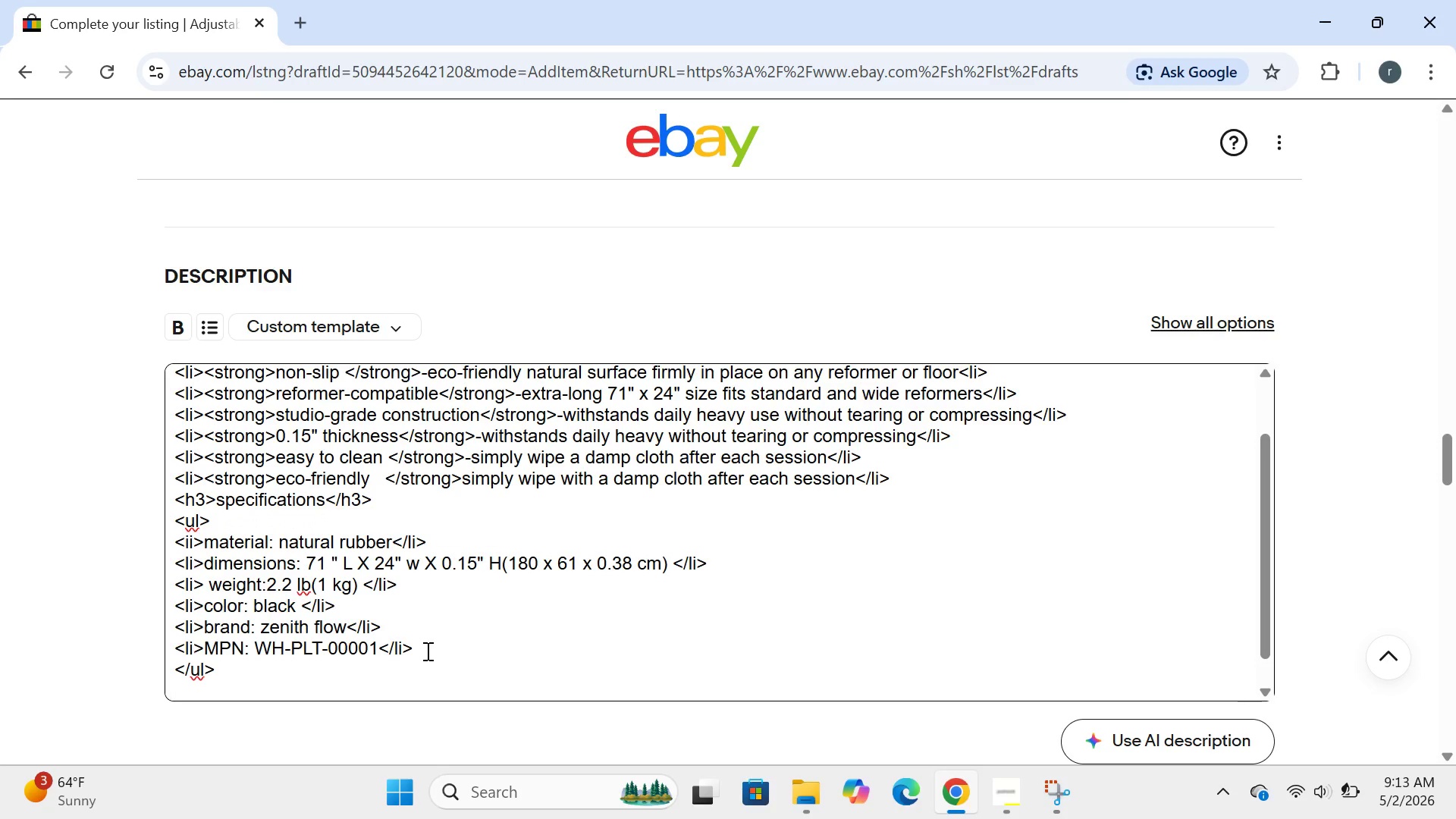 
type(<h3> what's inv)
key(Backspace)
type(cluded</h3>)
 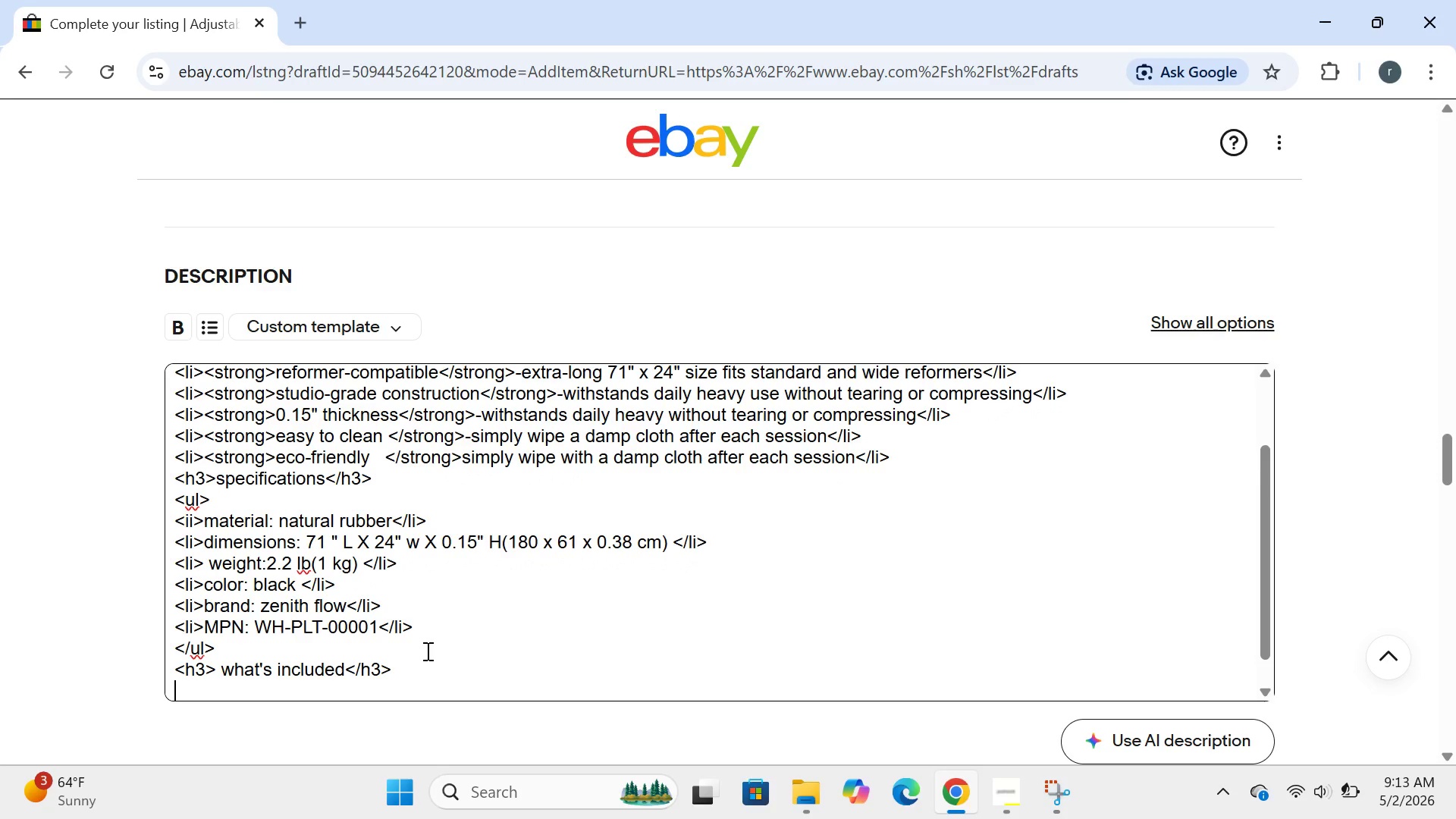 
 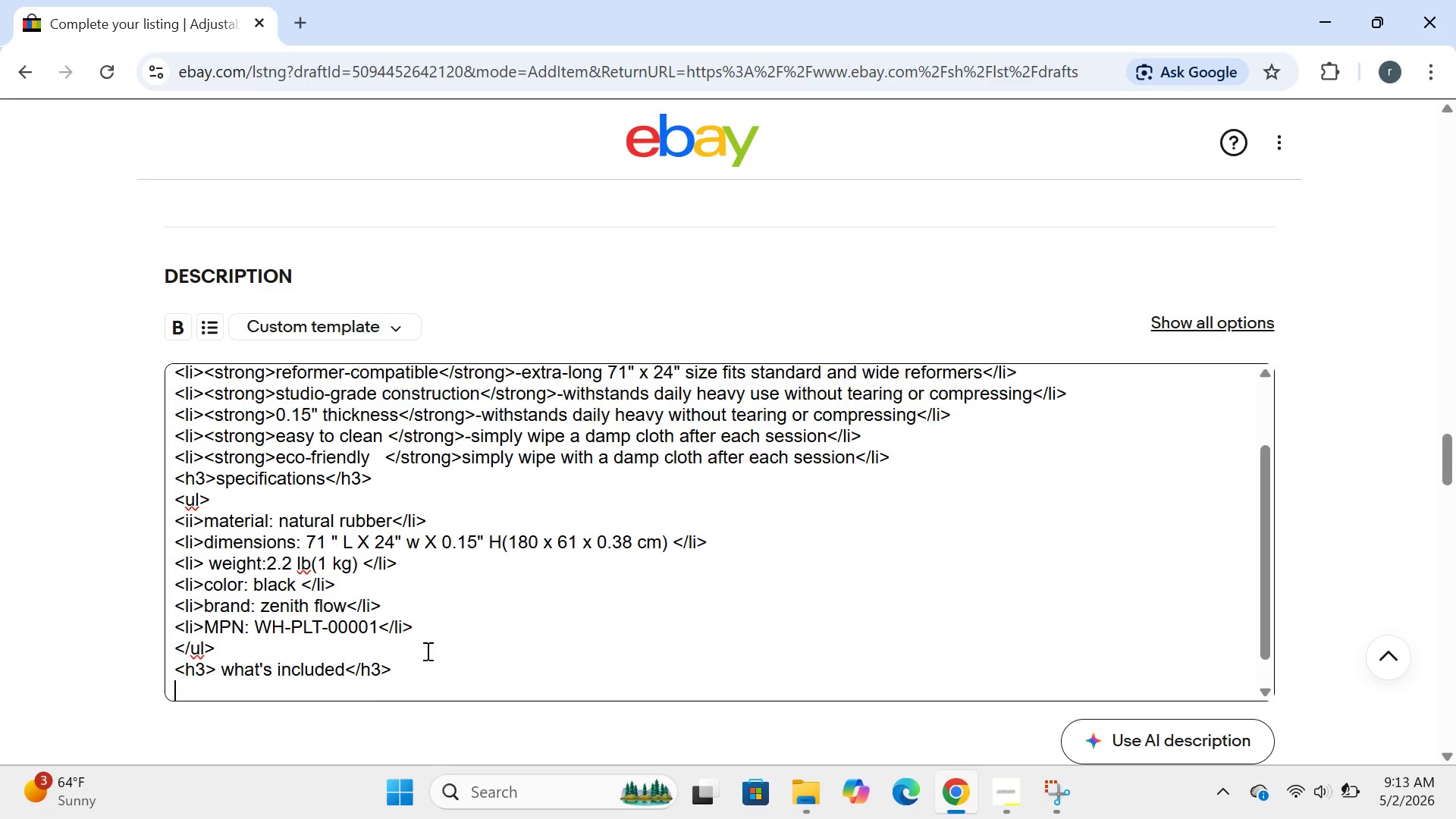 
key(Enter)
 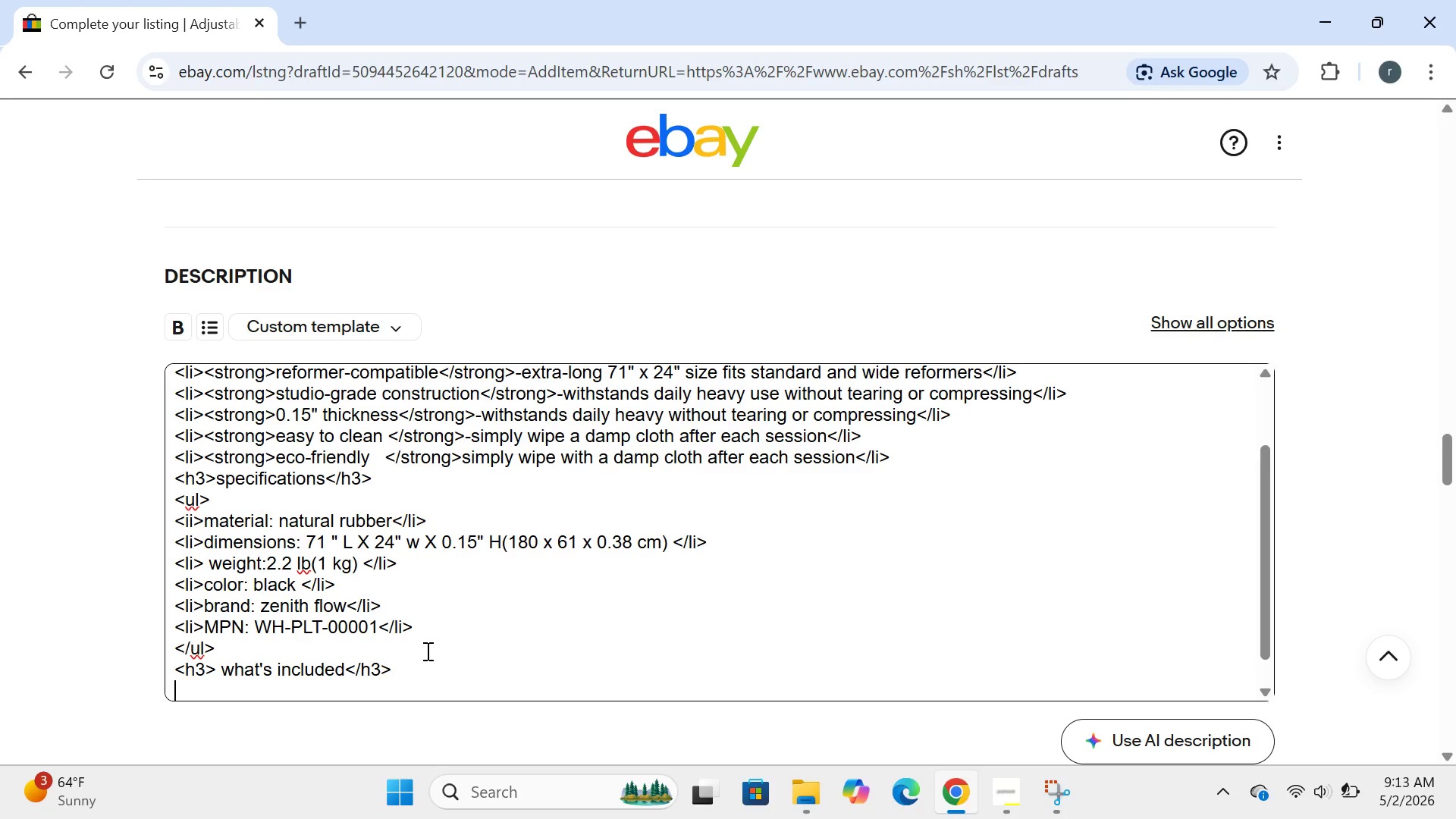 
wait(10.23)
 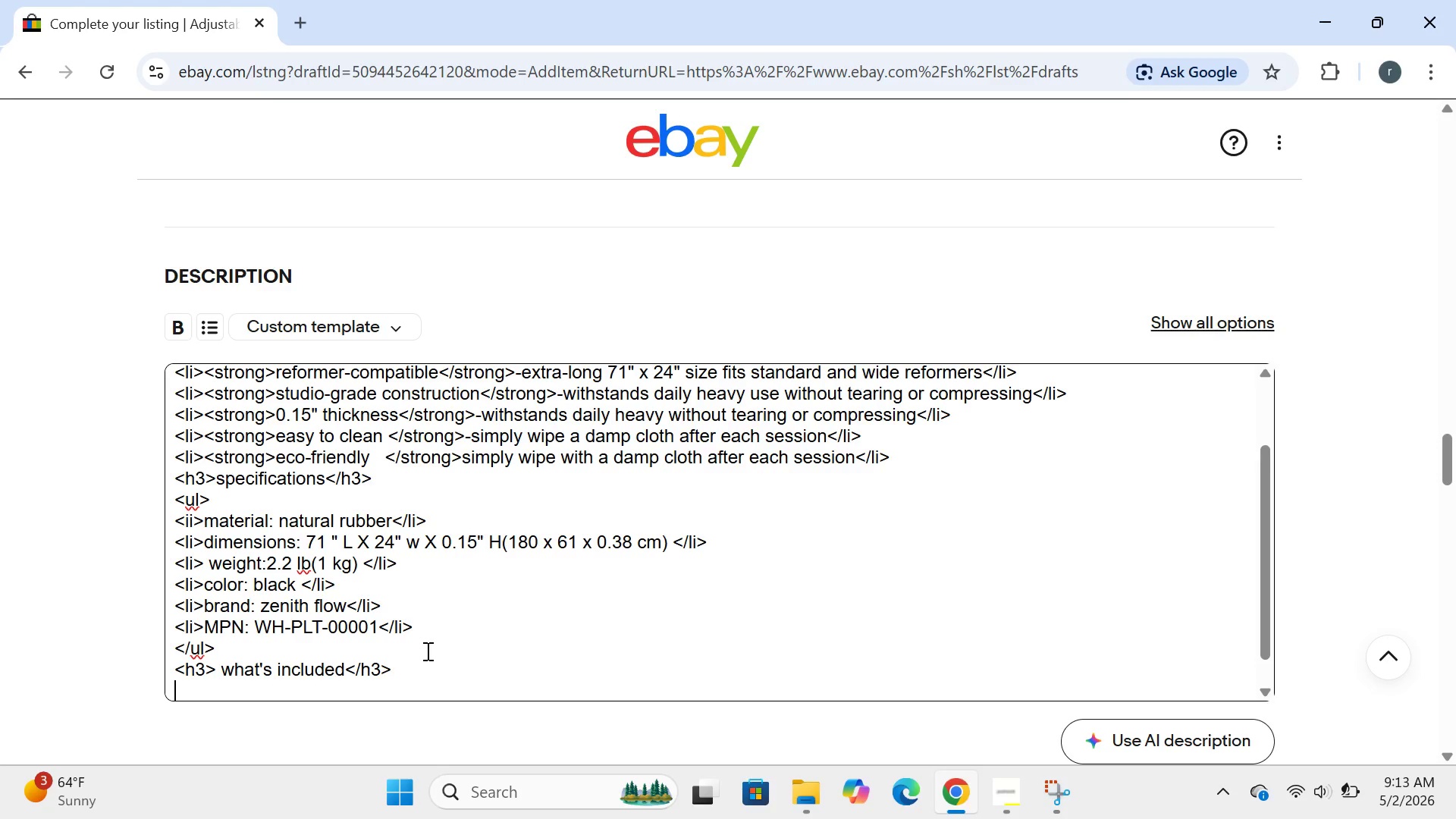 
type(<ul>)
 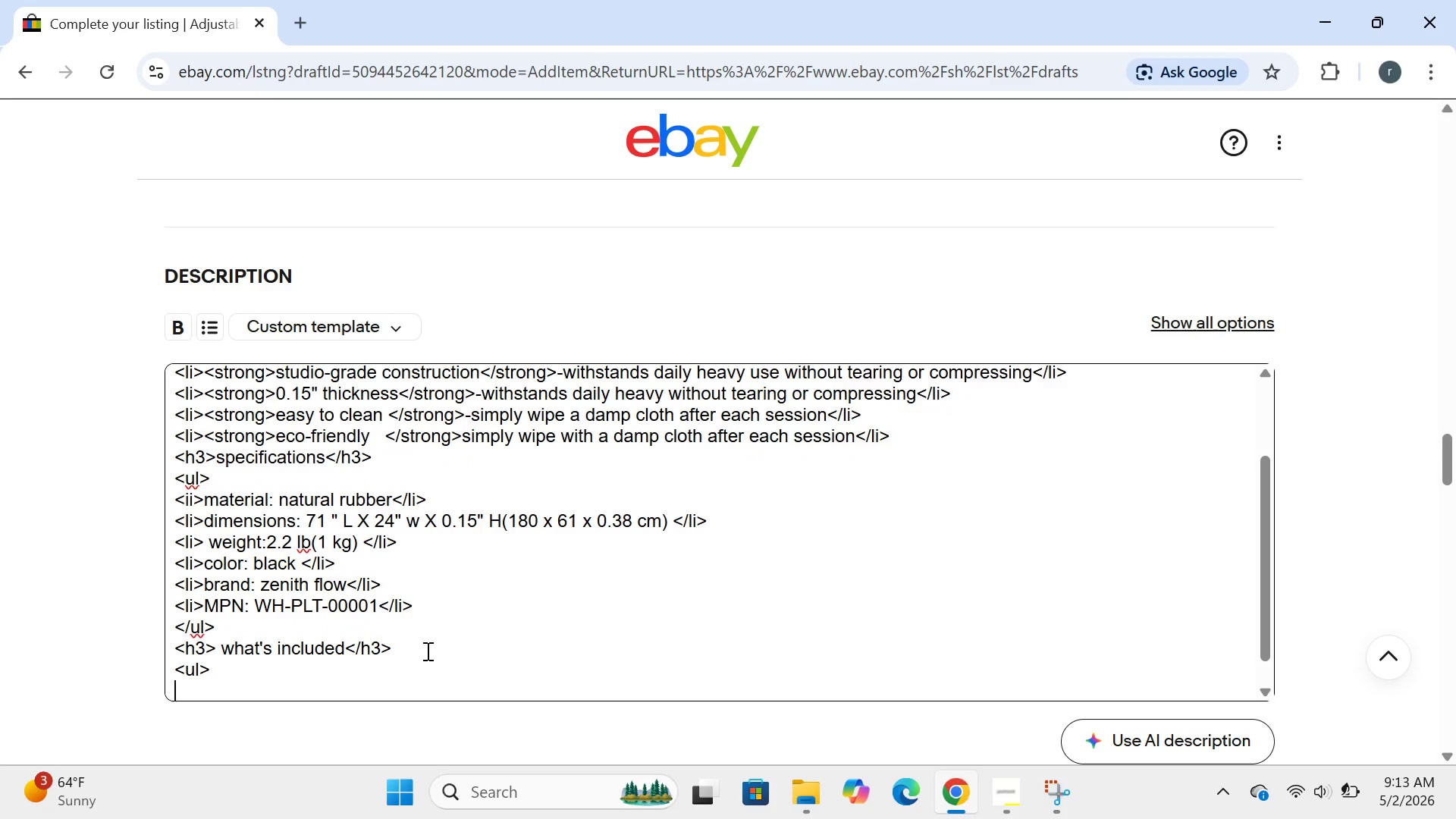 
key(Enter)
 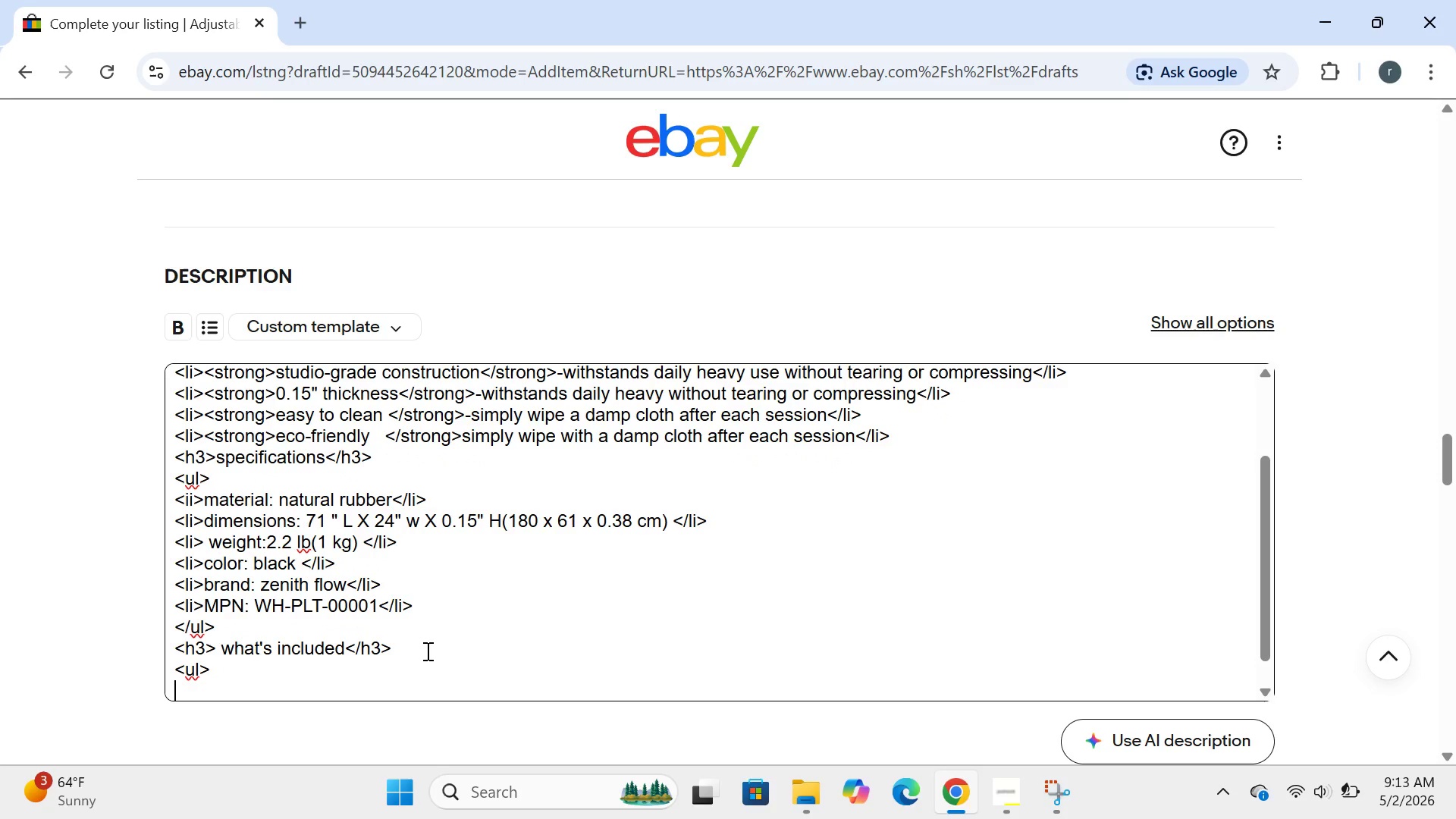 
type(<li> 1 x o)
key(Backspace)
type(pilates reformer)
 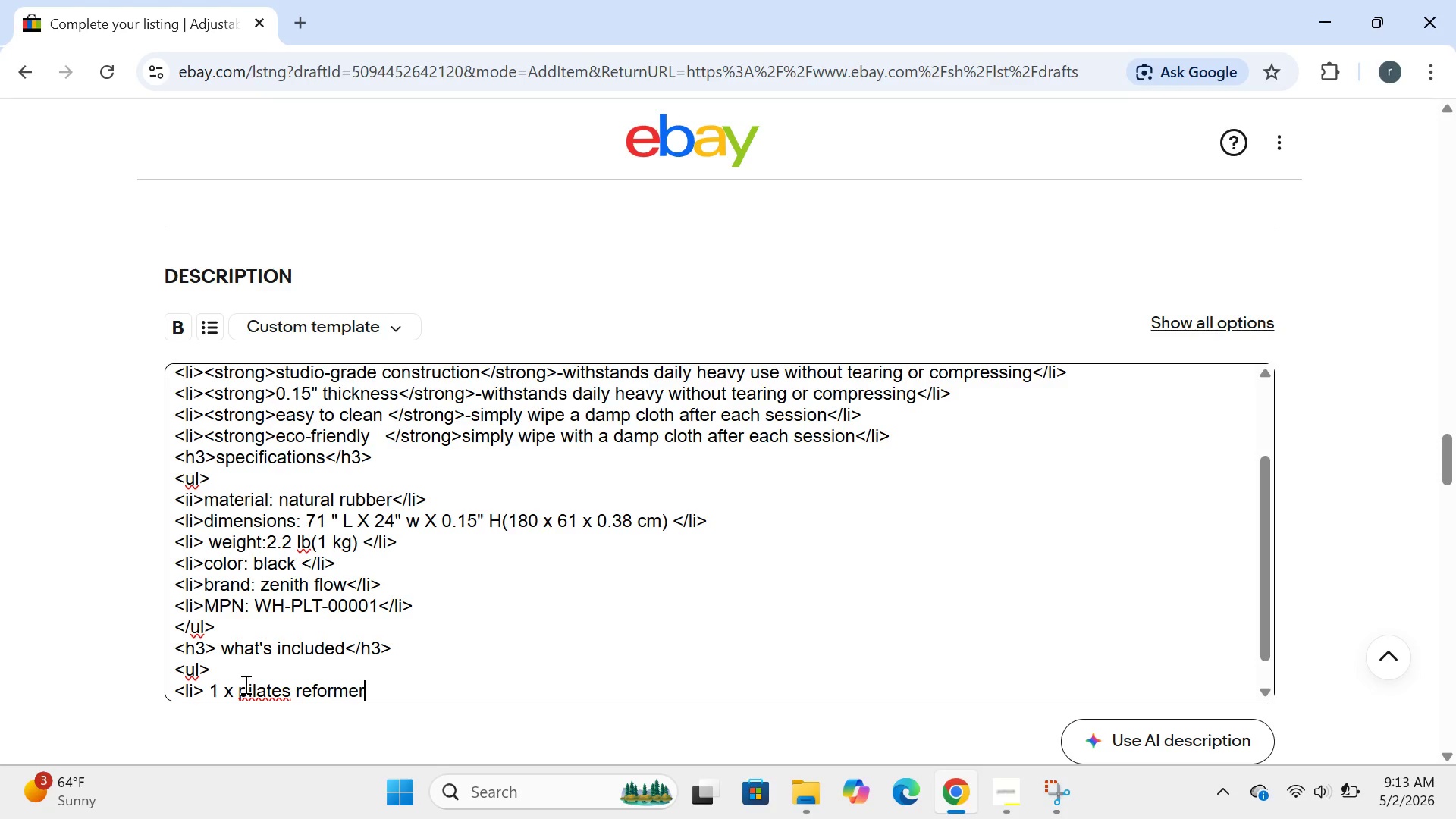 
left_click([244, 685])
 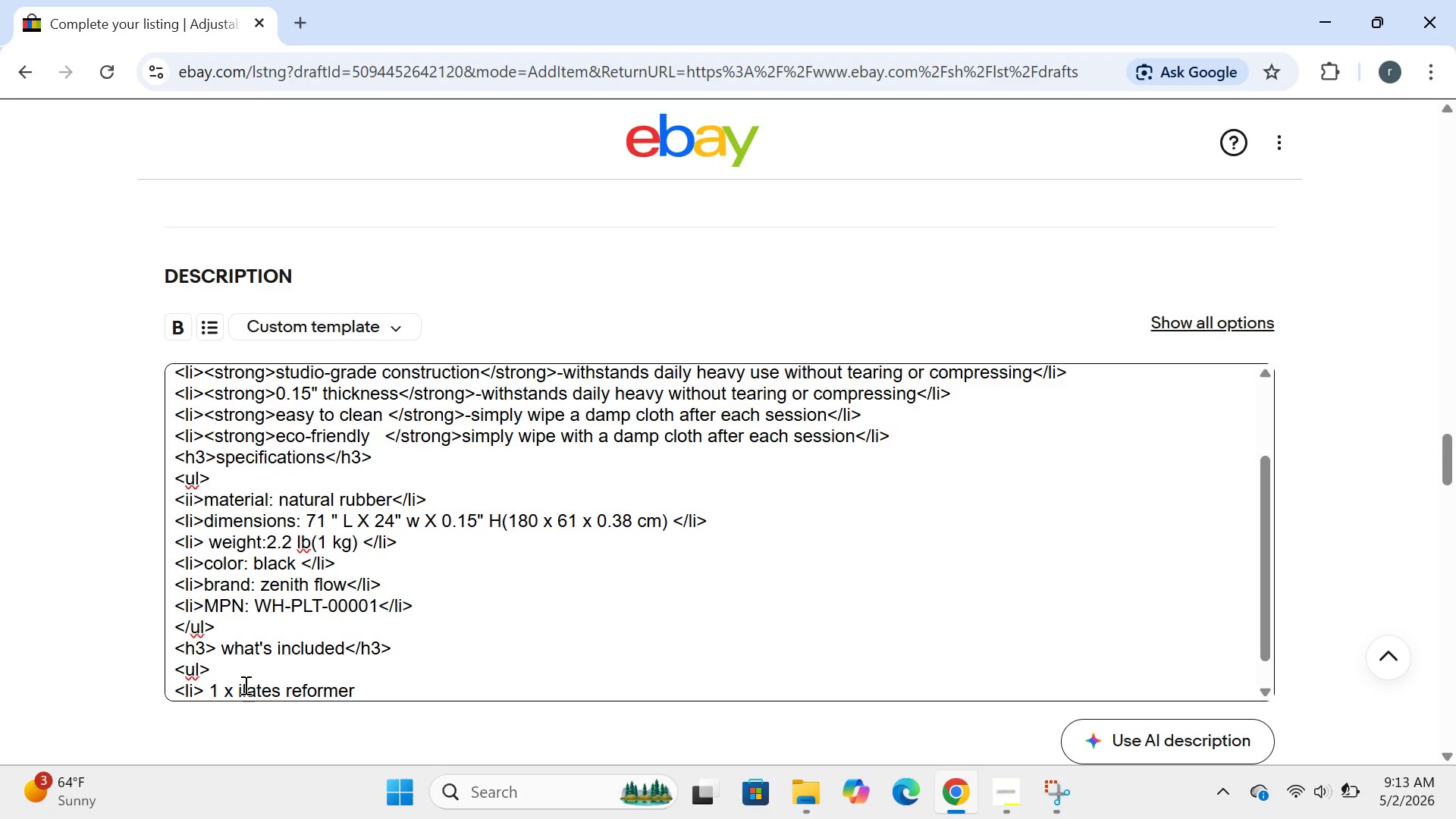 
key(Backspace)
 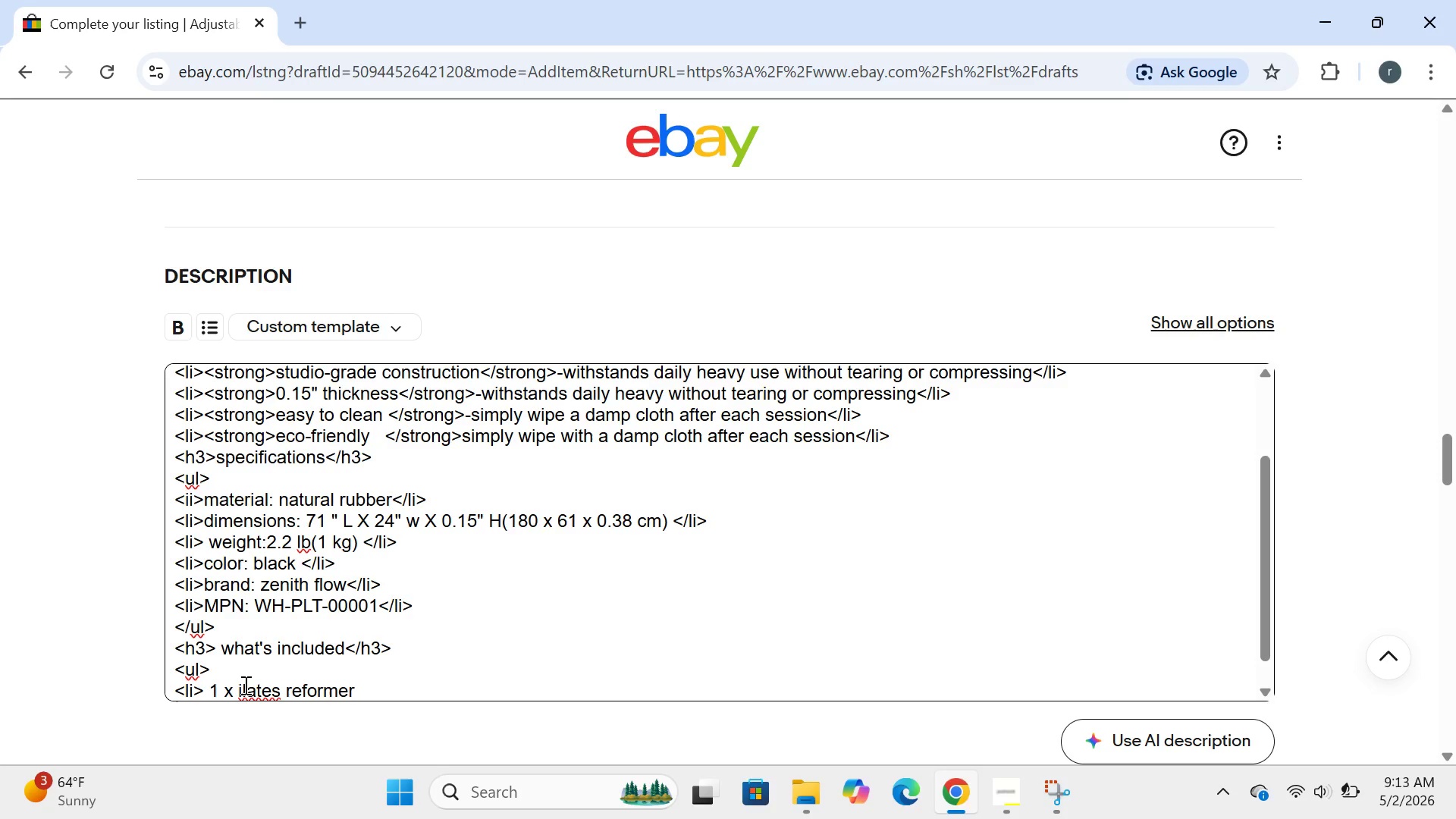 
key(CapsLock)
 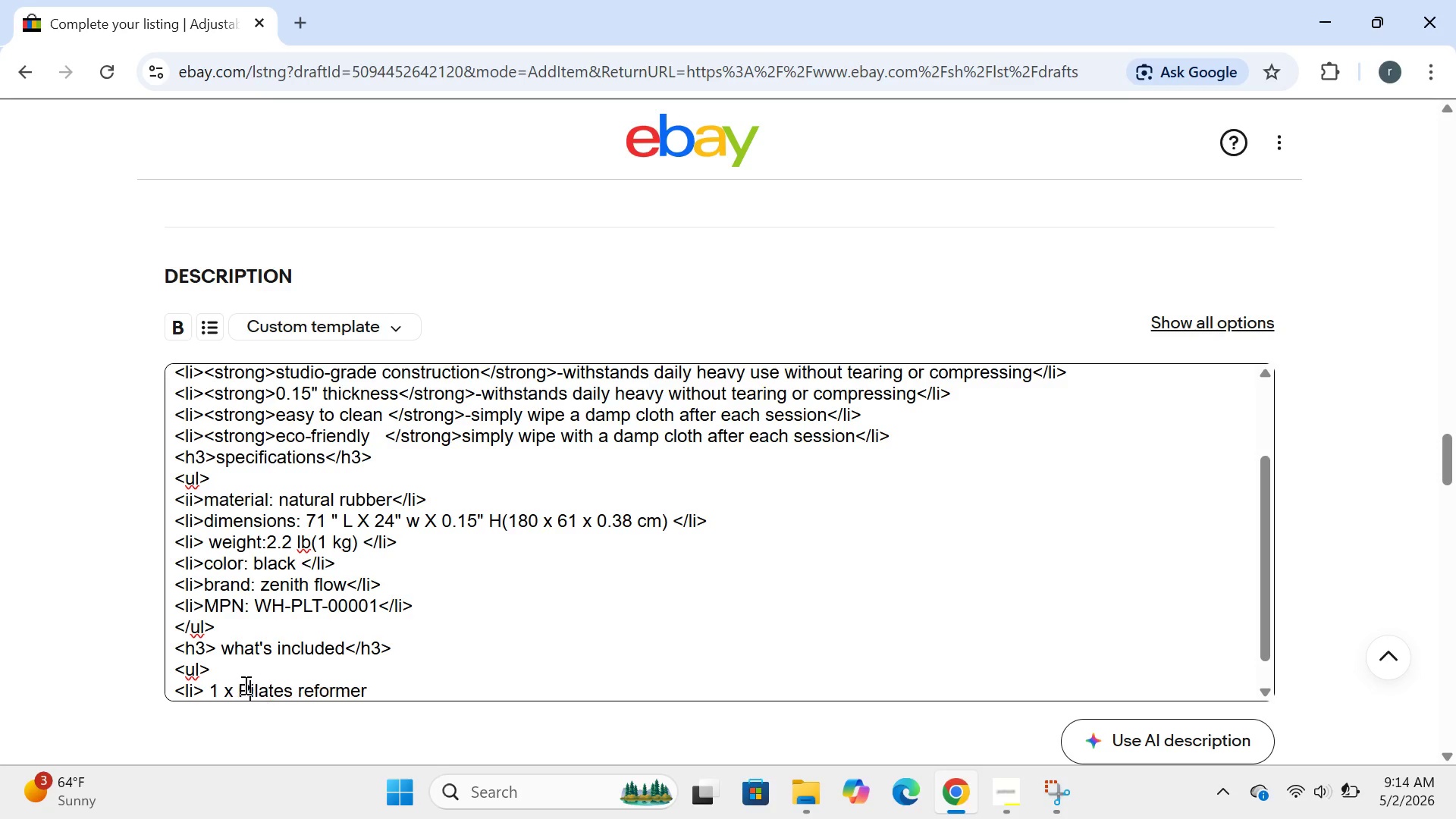 
key(P)
 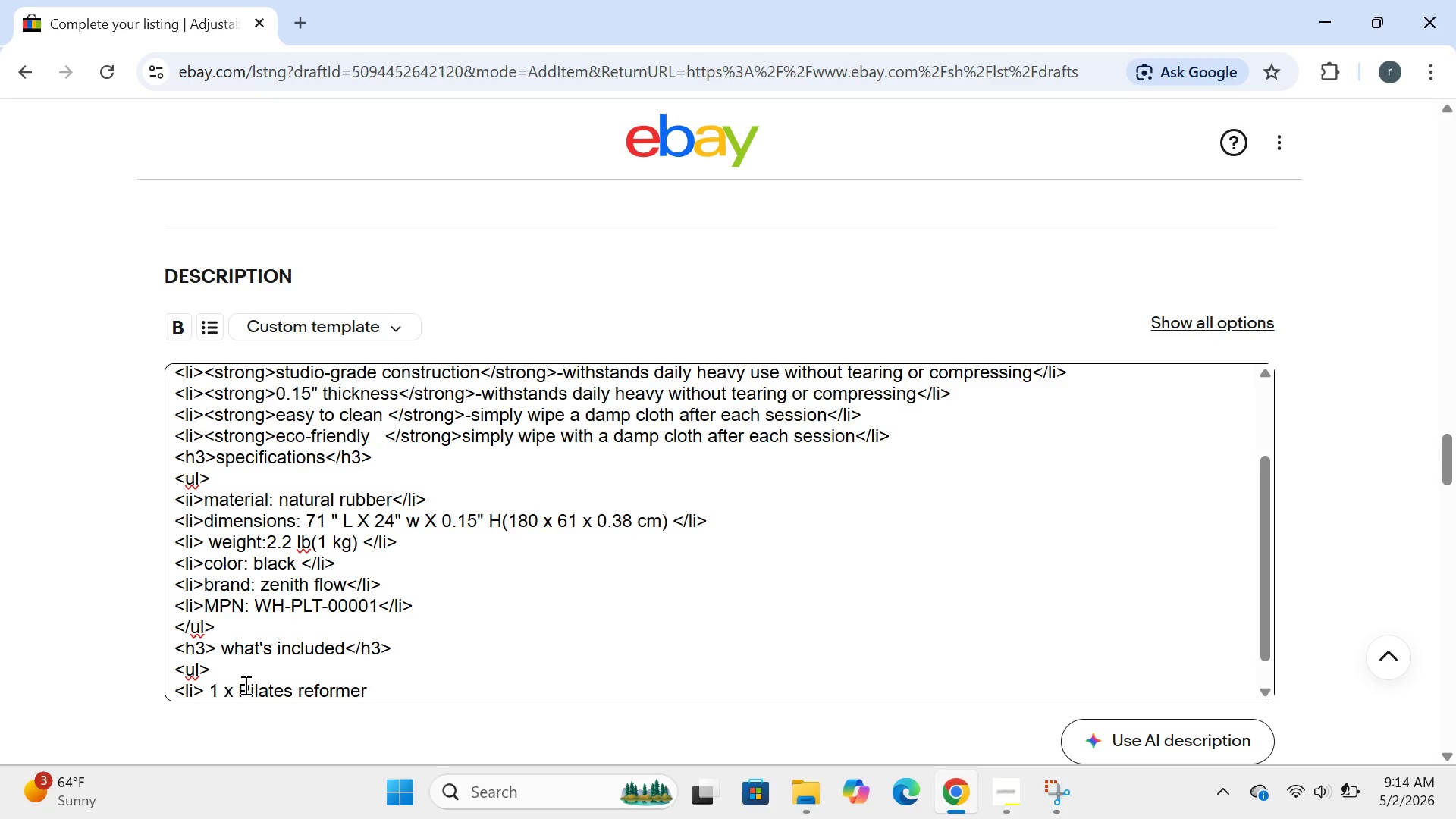 
key(CapsLock)
 